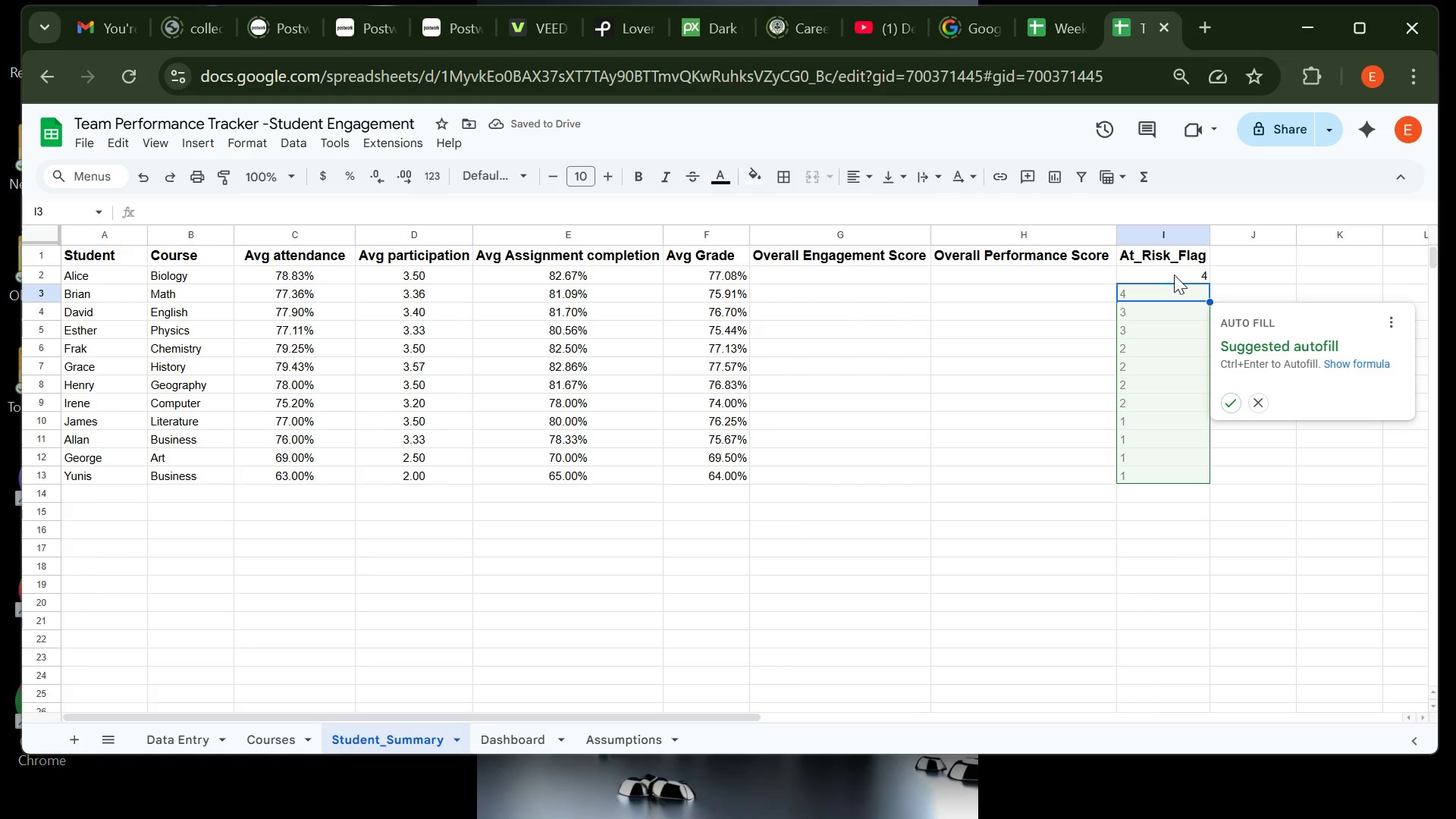 
left_click([1174, 275])
 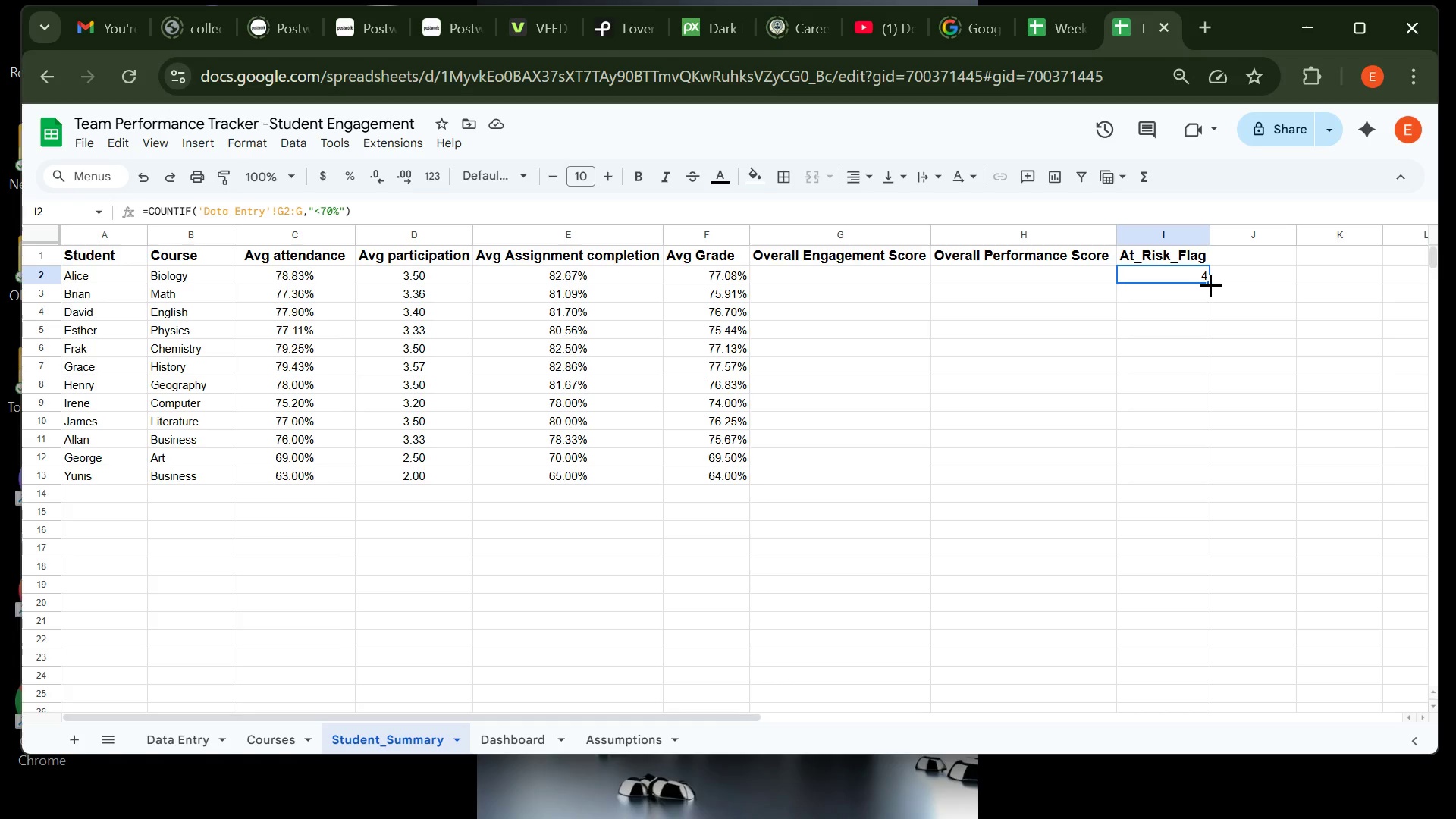 
left_click_drag(start_coordinate=[1210, 284], to_coordinate=[1189, 479])
 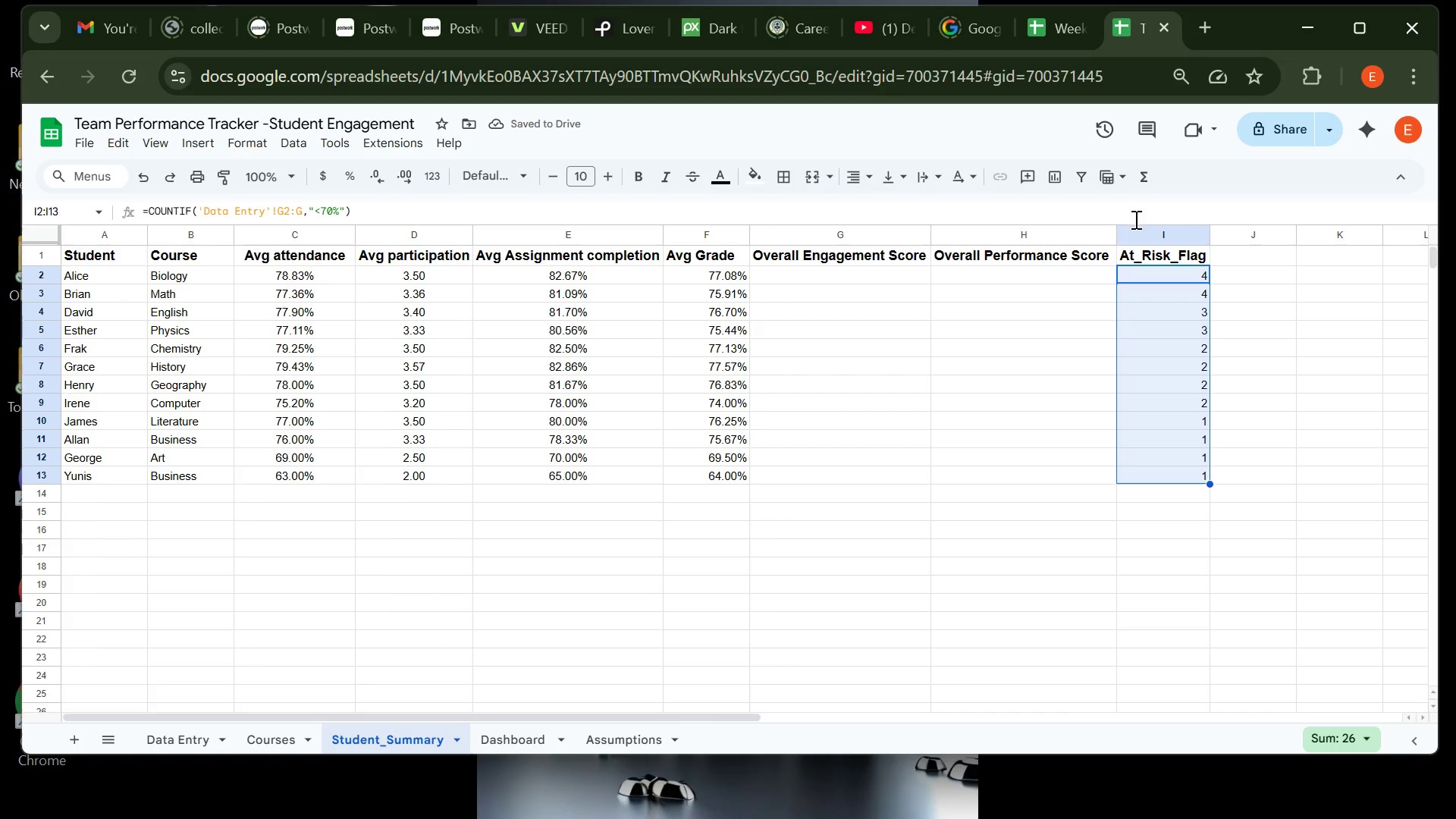 
left_click([1161, 240])
 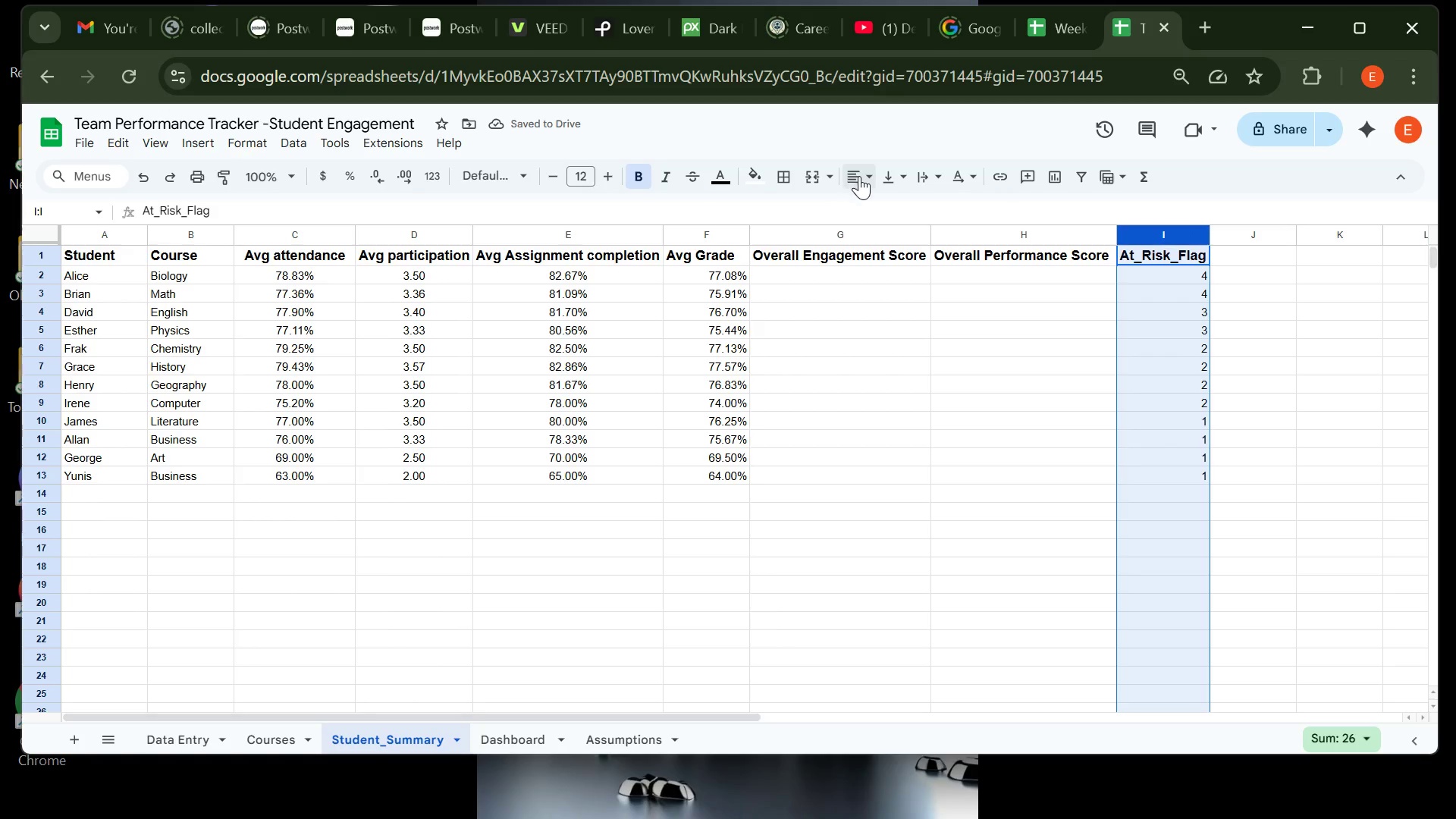 
left_click([867, 177])
 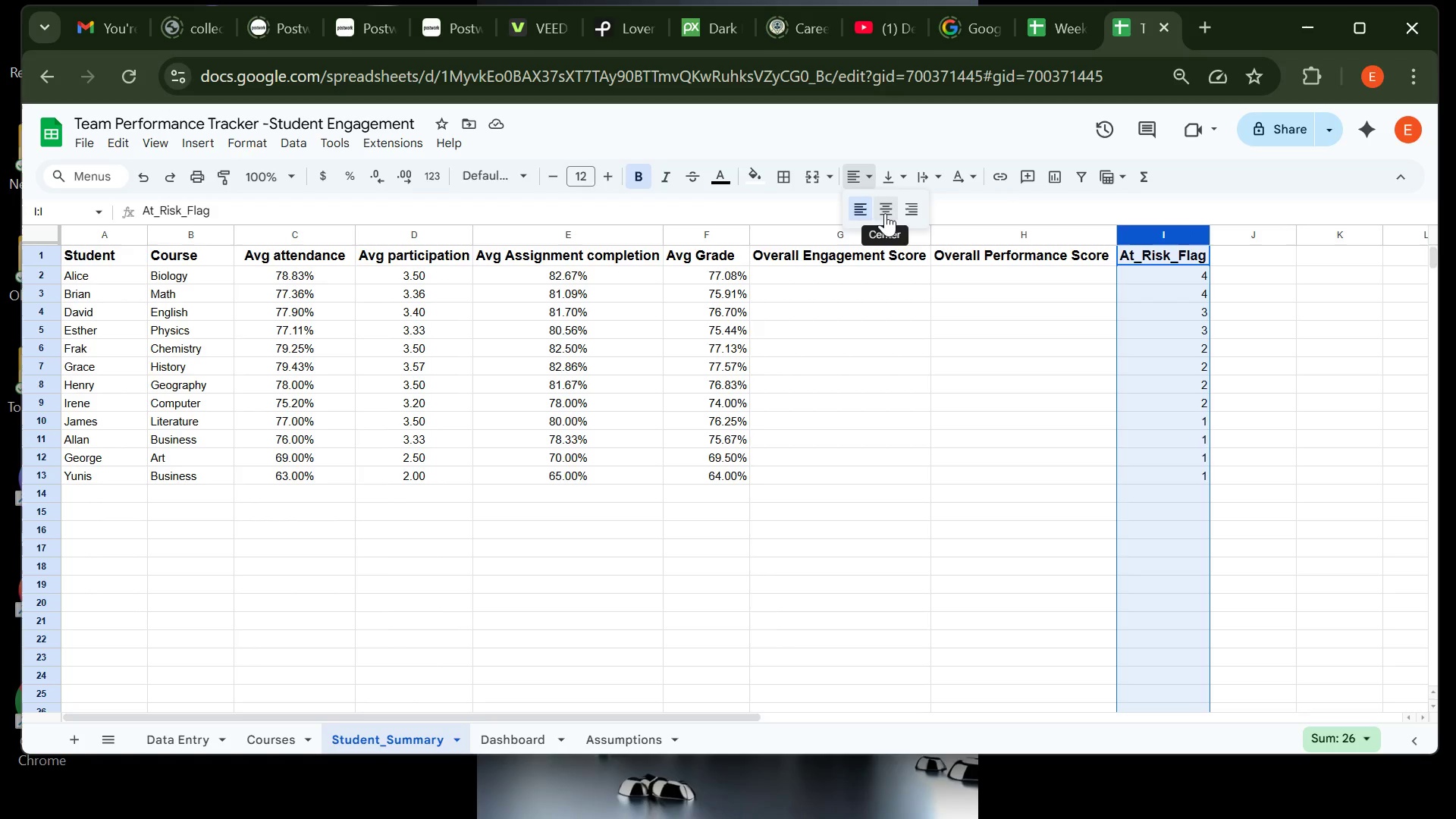 
left_click([885, 213])
 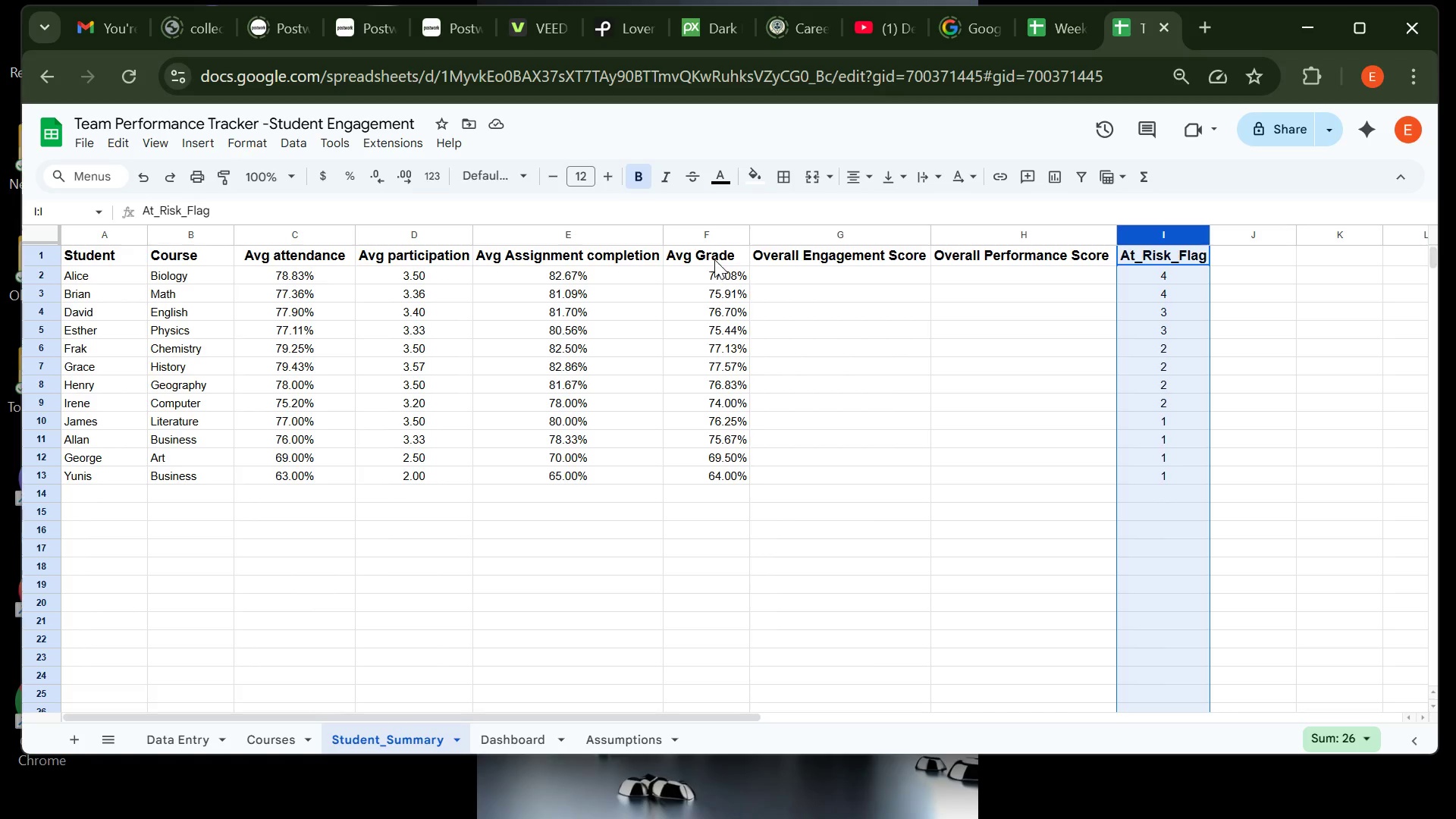 
wait(7.1)
 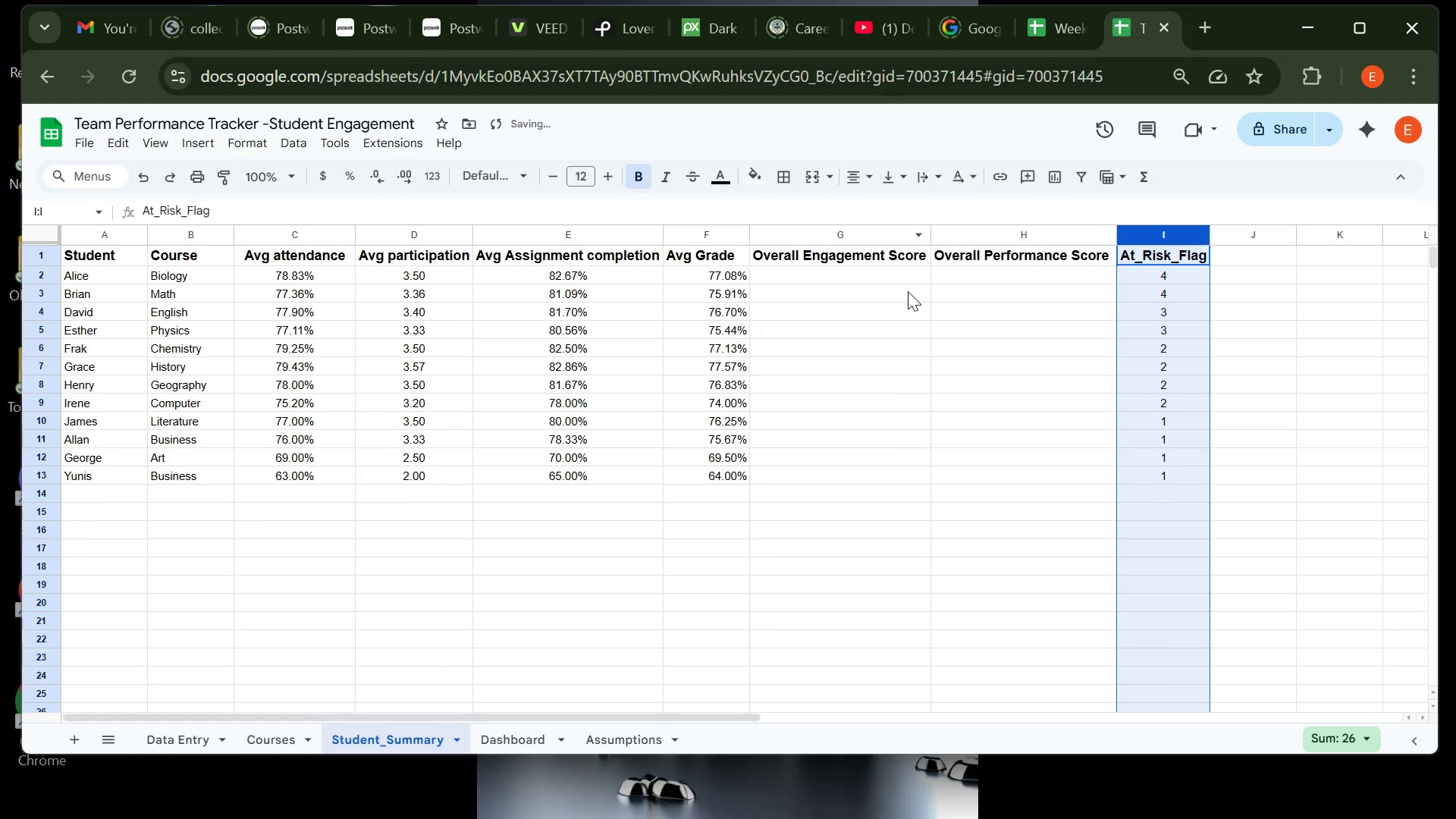 
left_click([708, 237])
 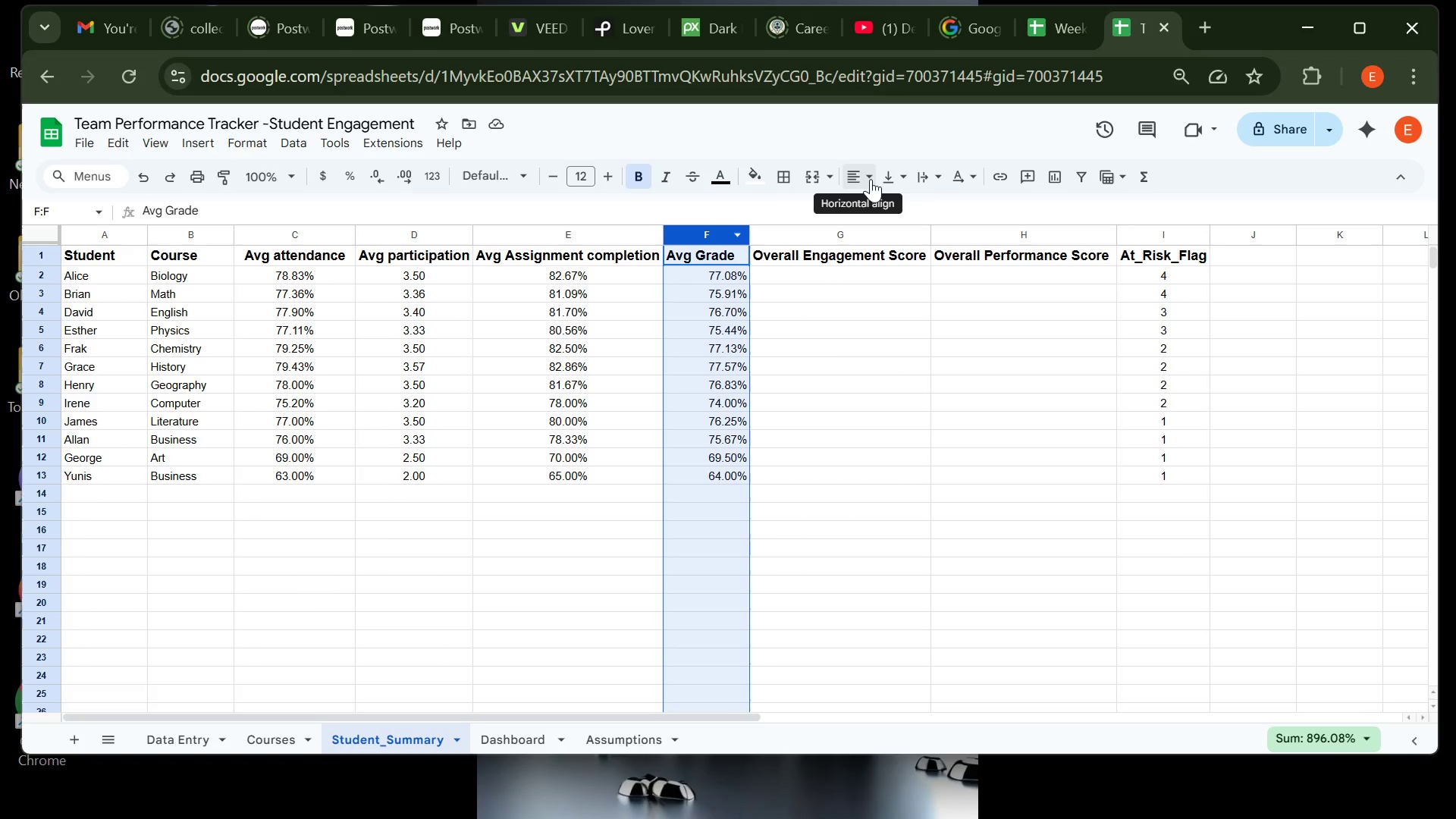 
left_click([871, 179])
 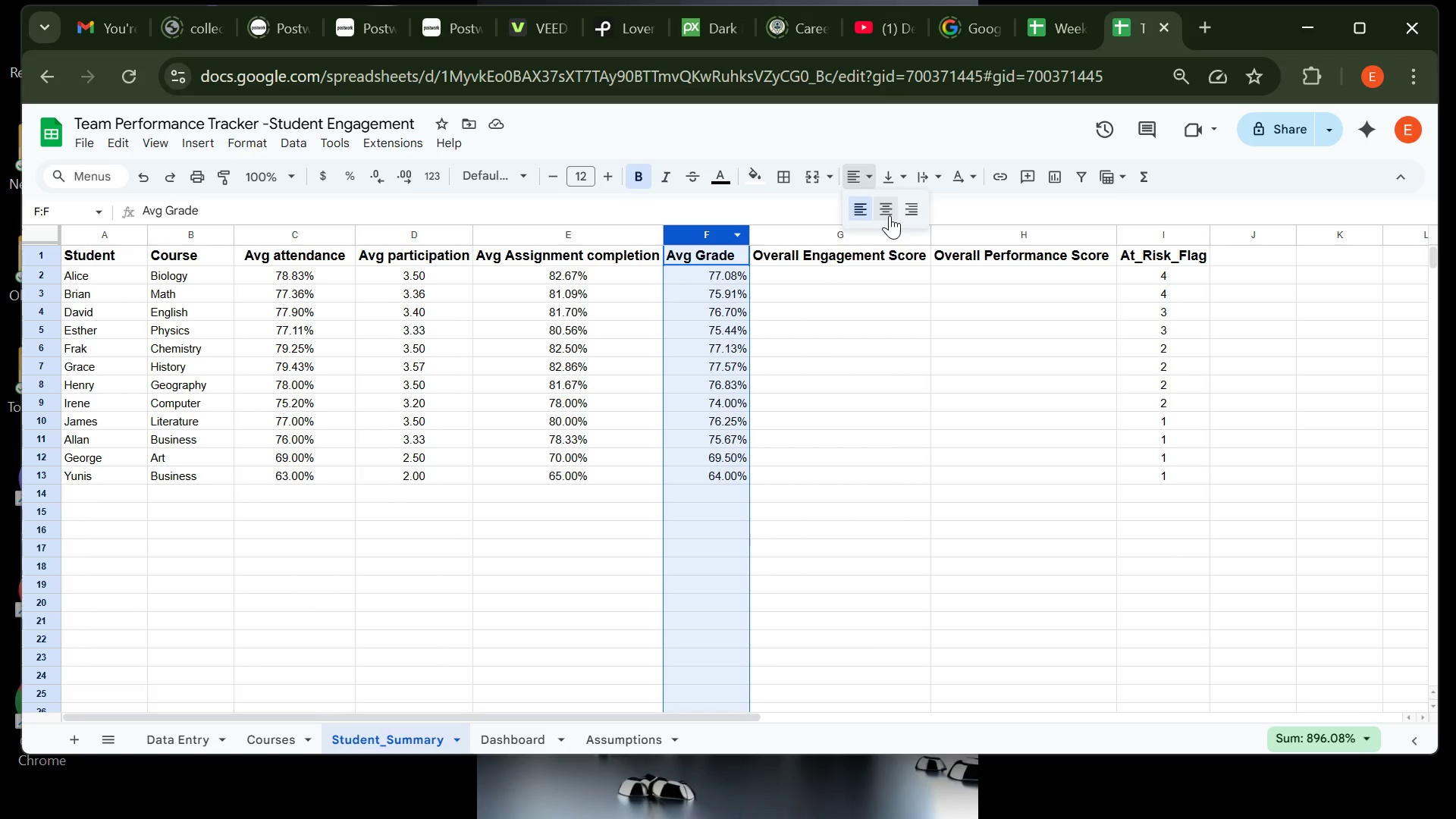 
left_click([890, 215])
 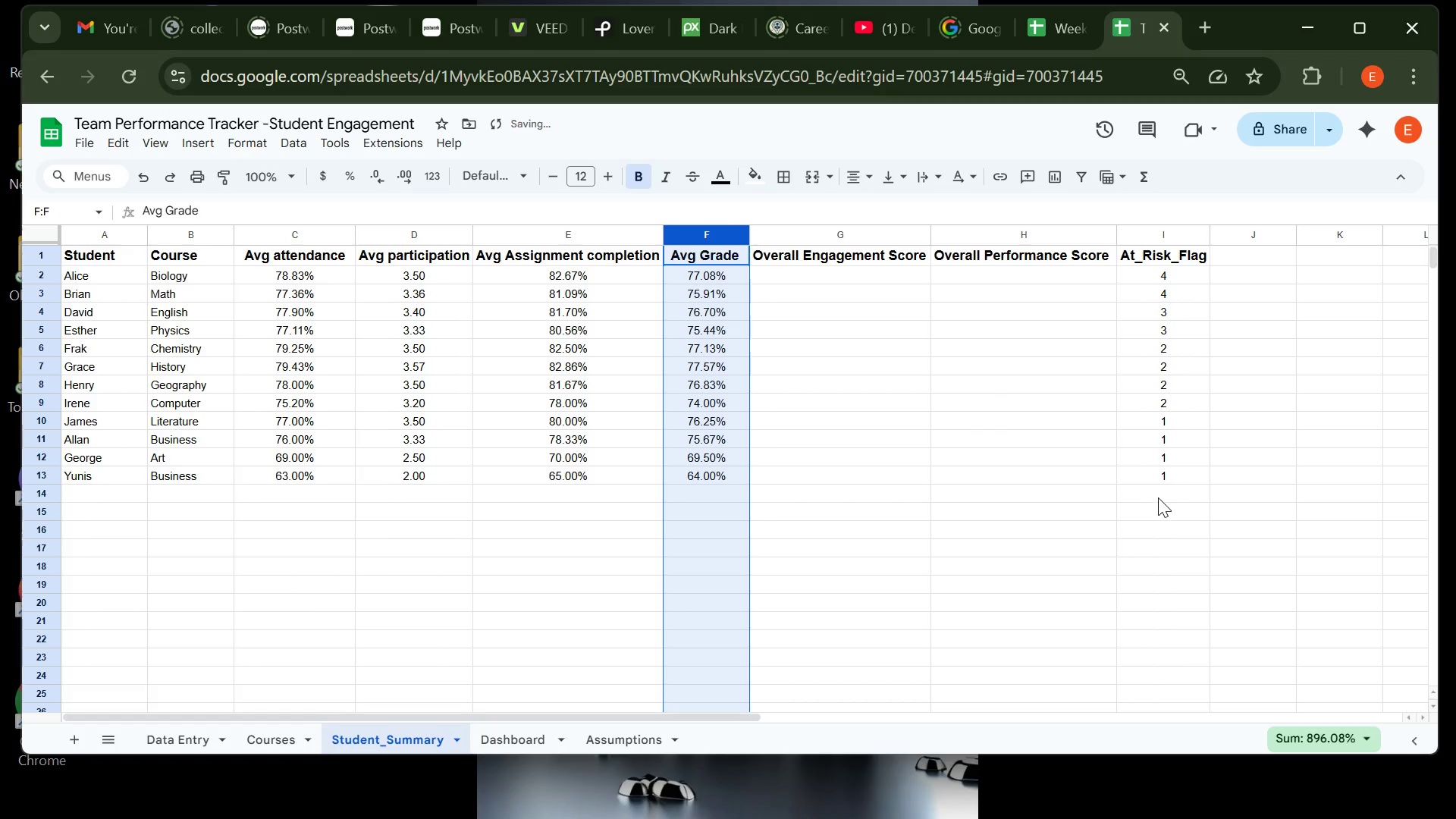 
left_click([1159, 497])
 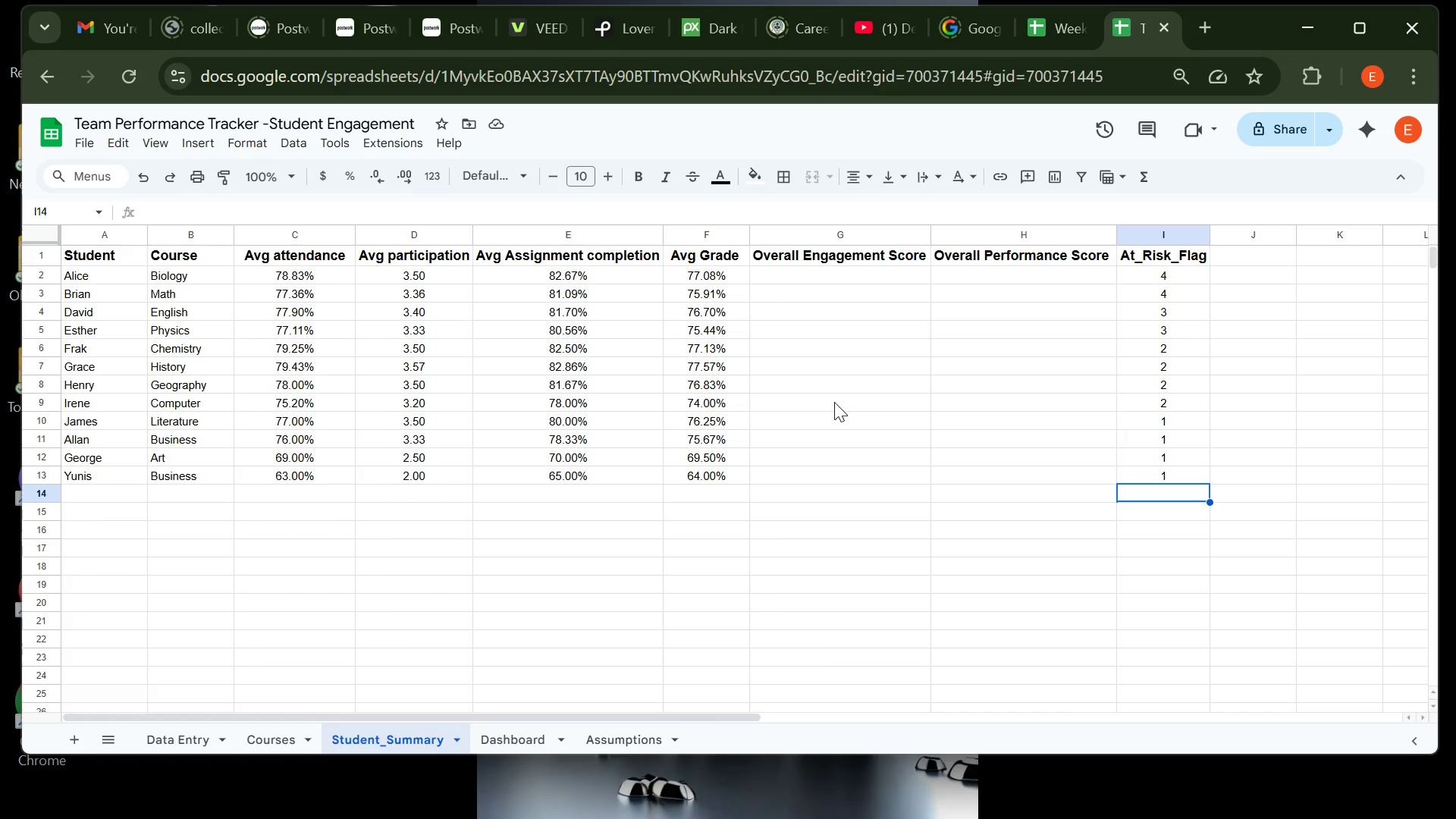 
wait(81.79)
 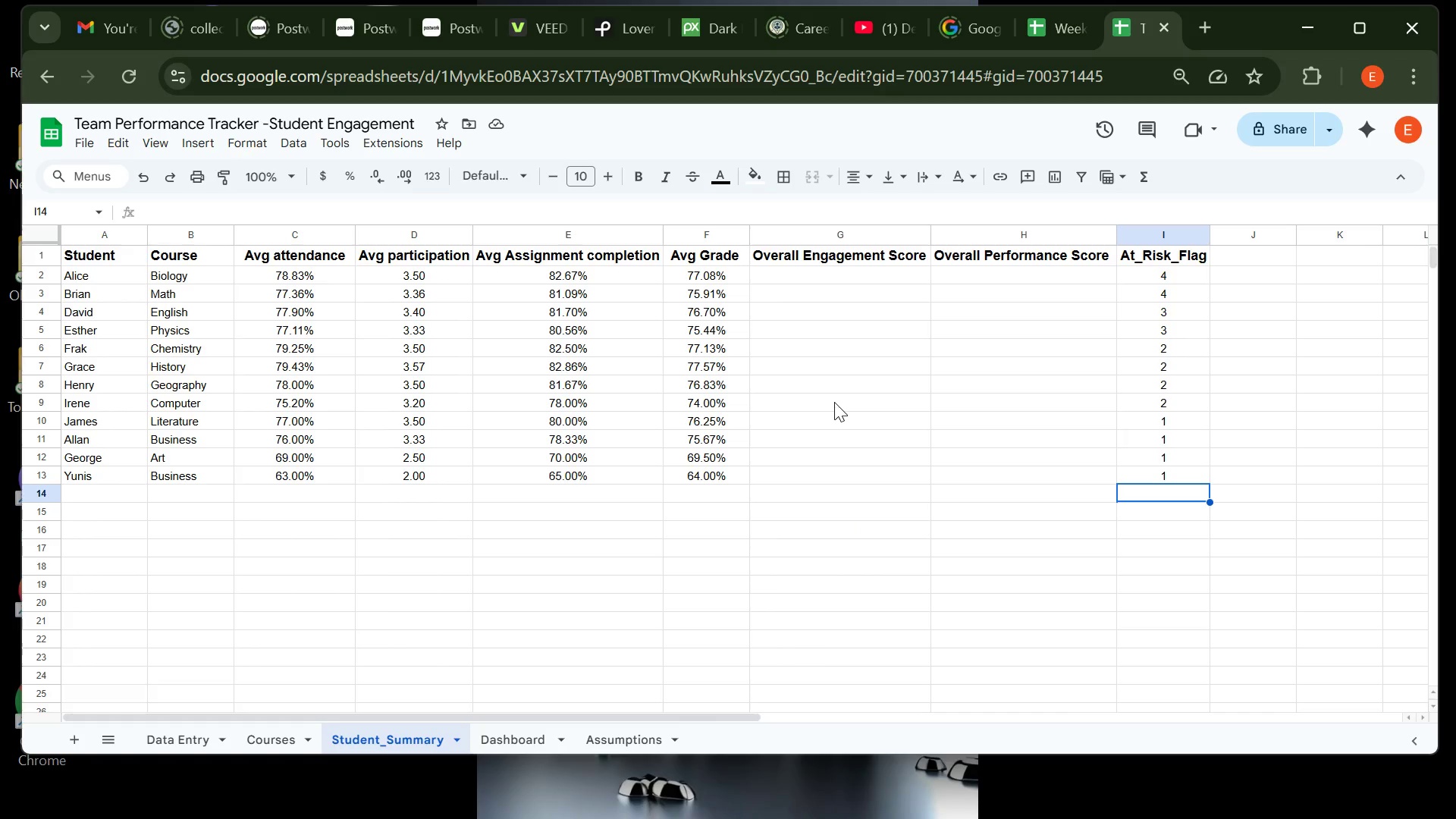 
left_click([808, 271])
 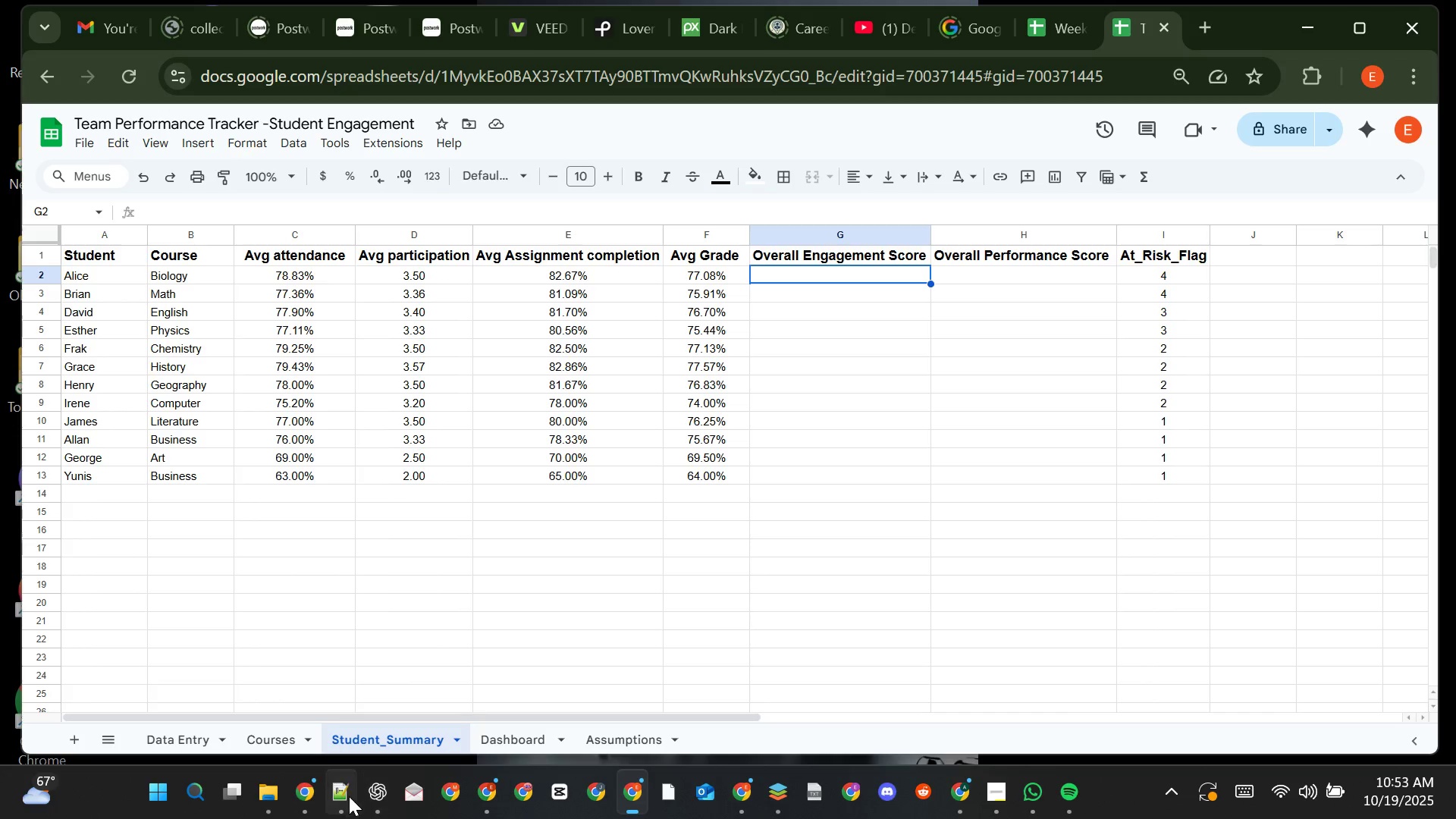 
left_click([344, 797])
 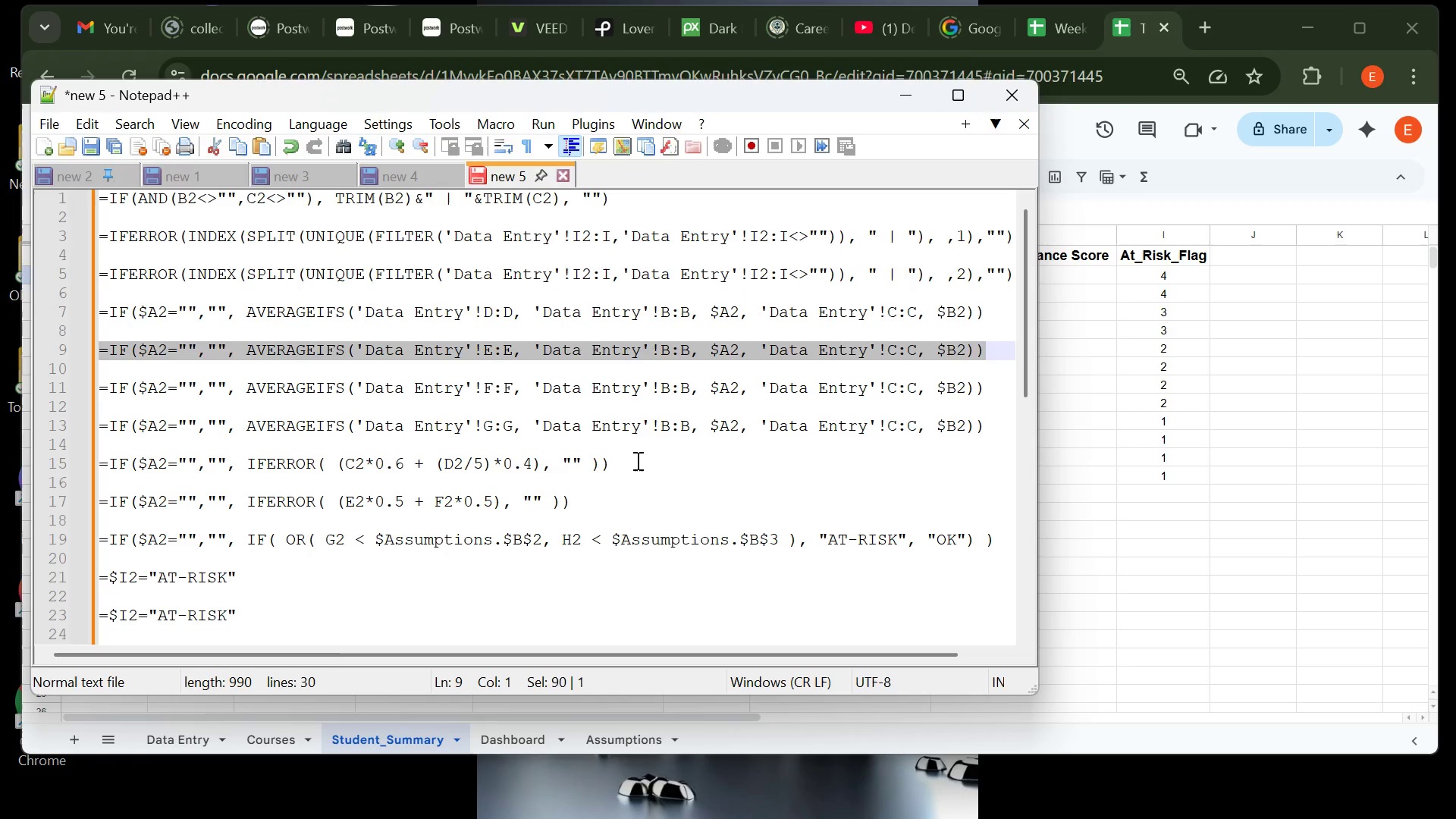 
wait(5.87)
 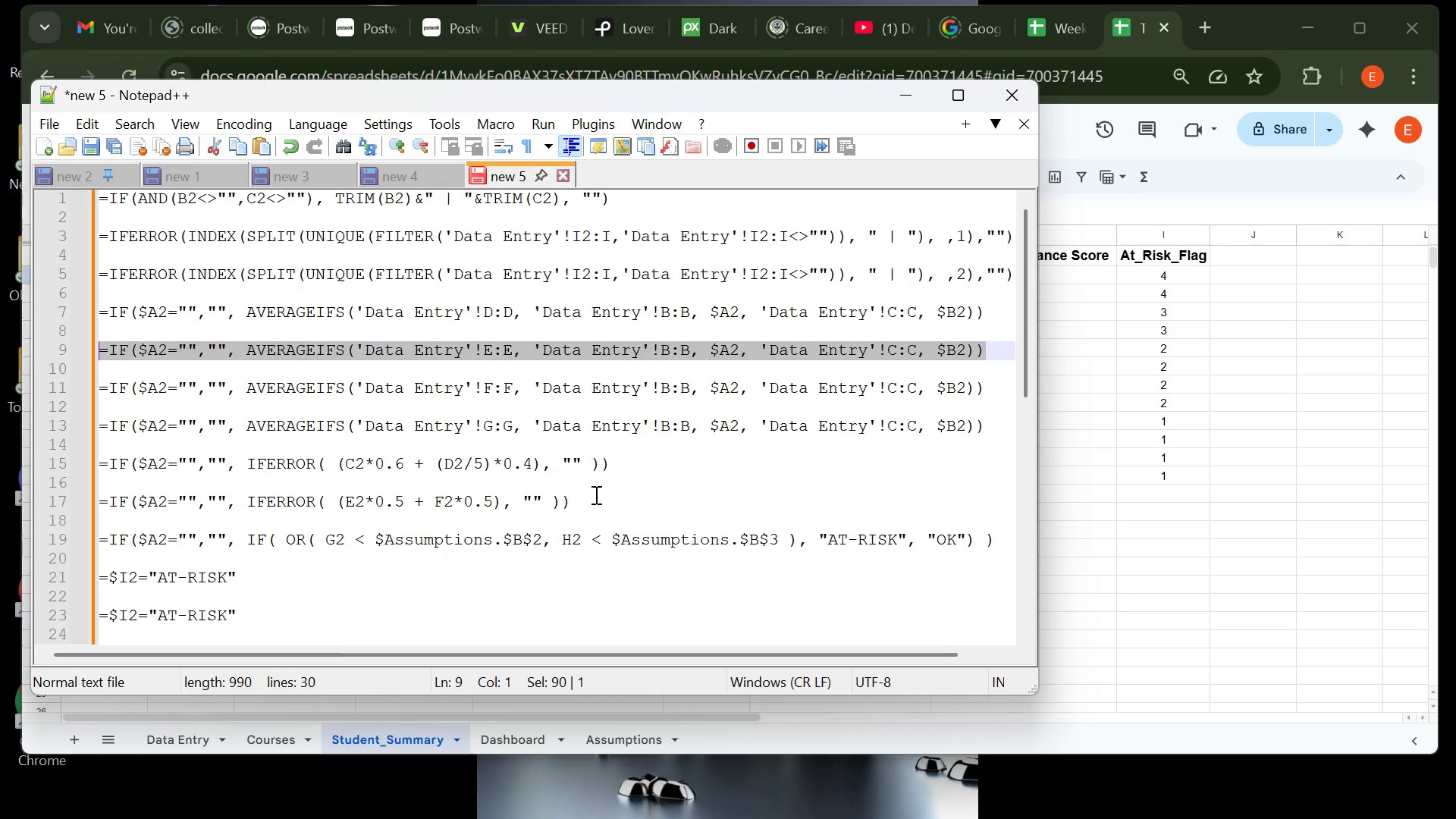 
double_click([629, 463])
 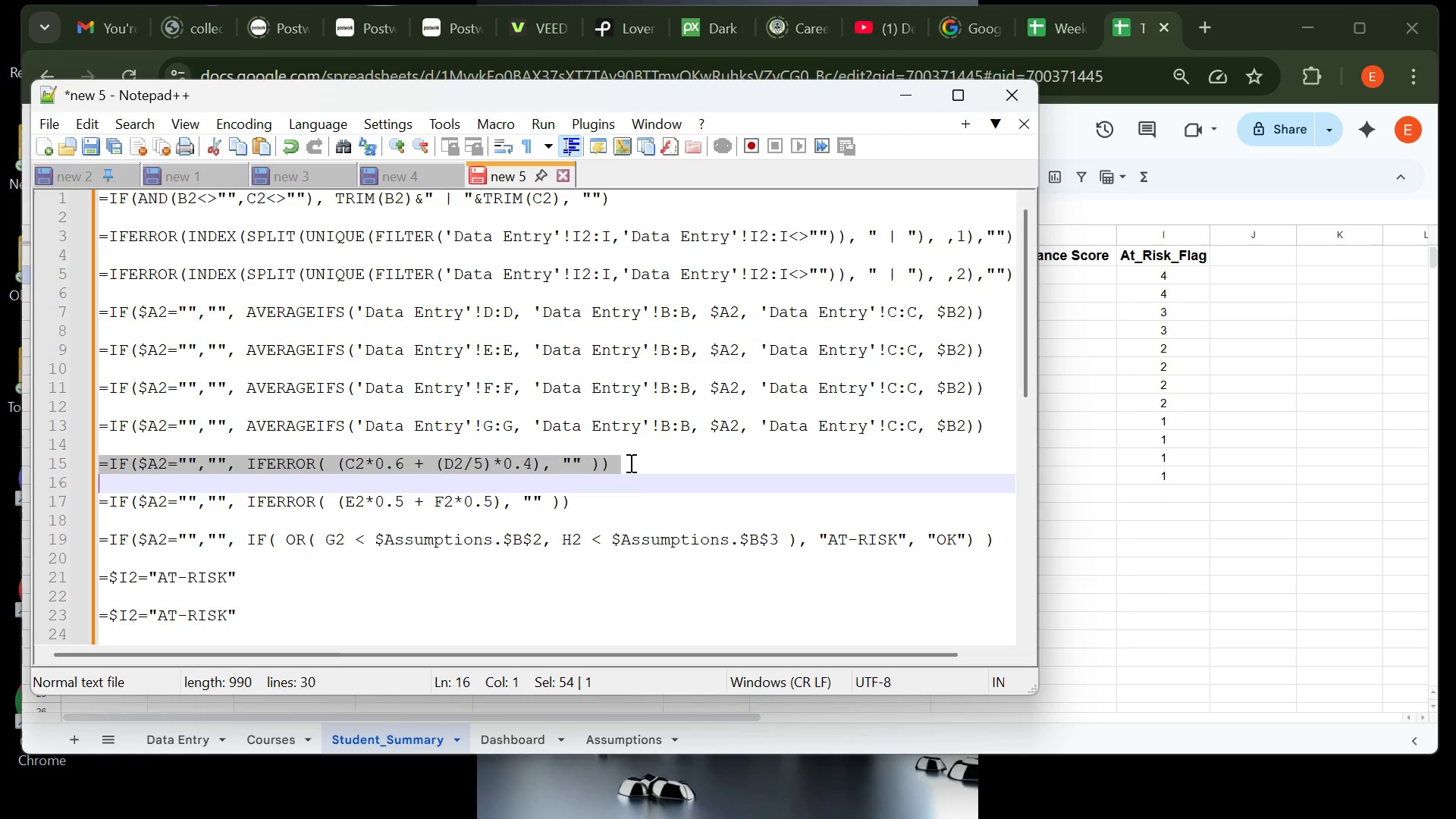 
triple_click([629, 463])
 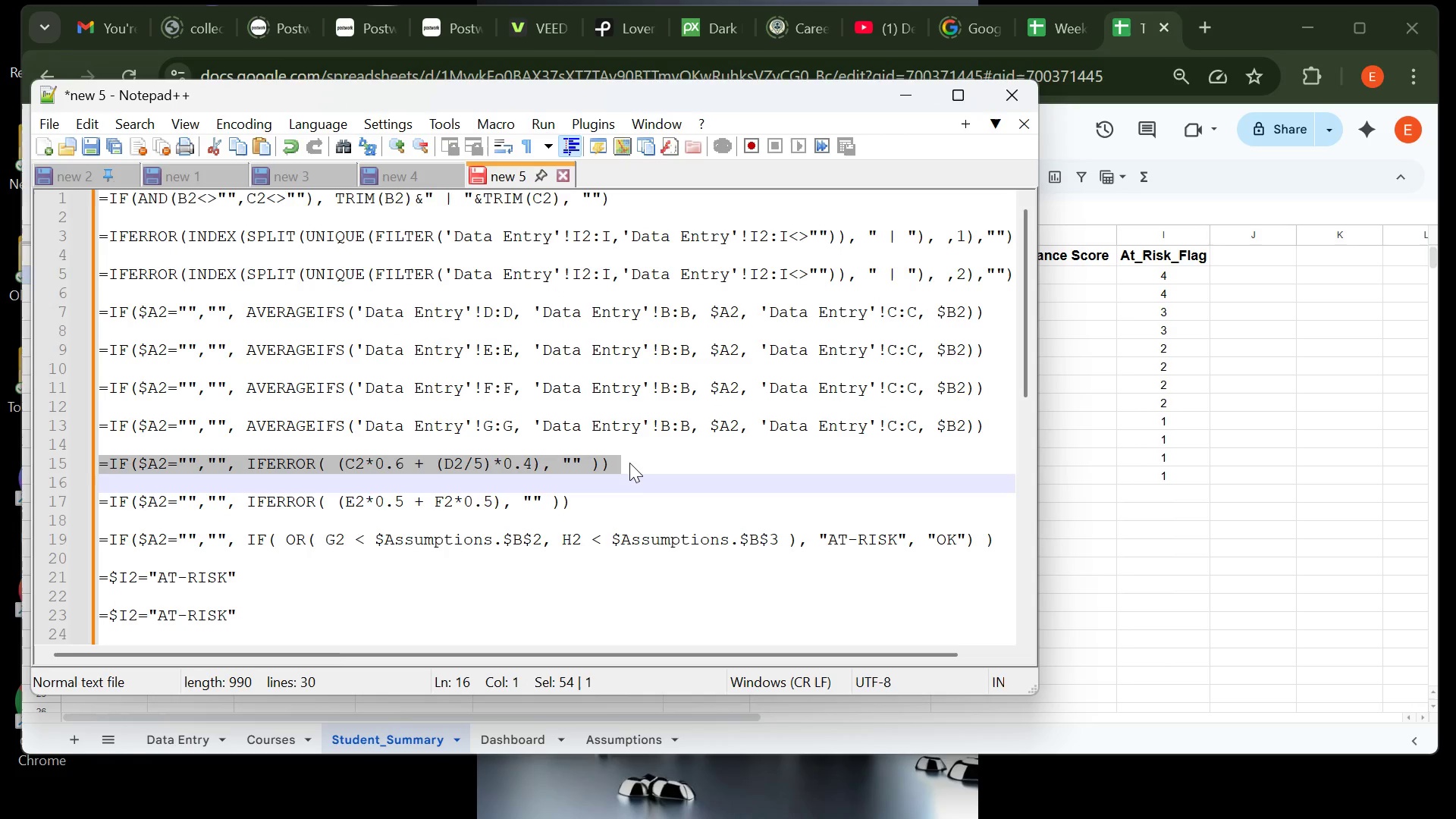 
key(Control+C)
 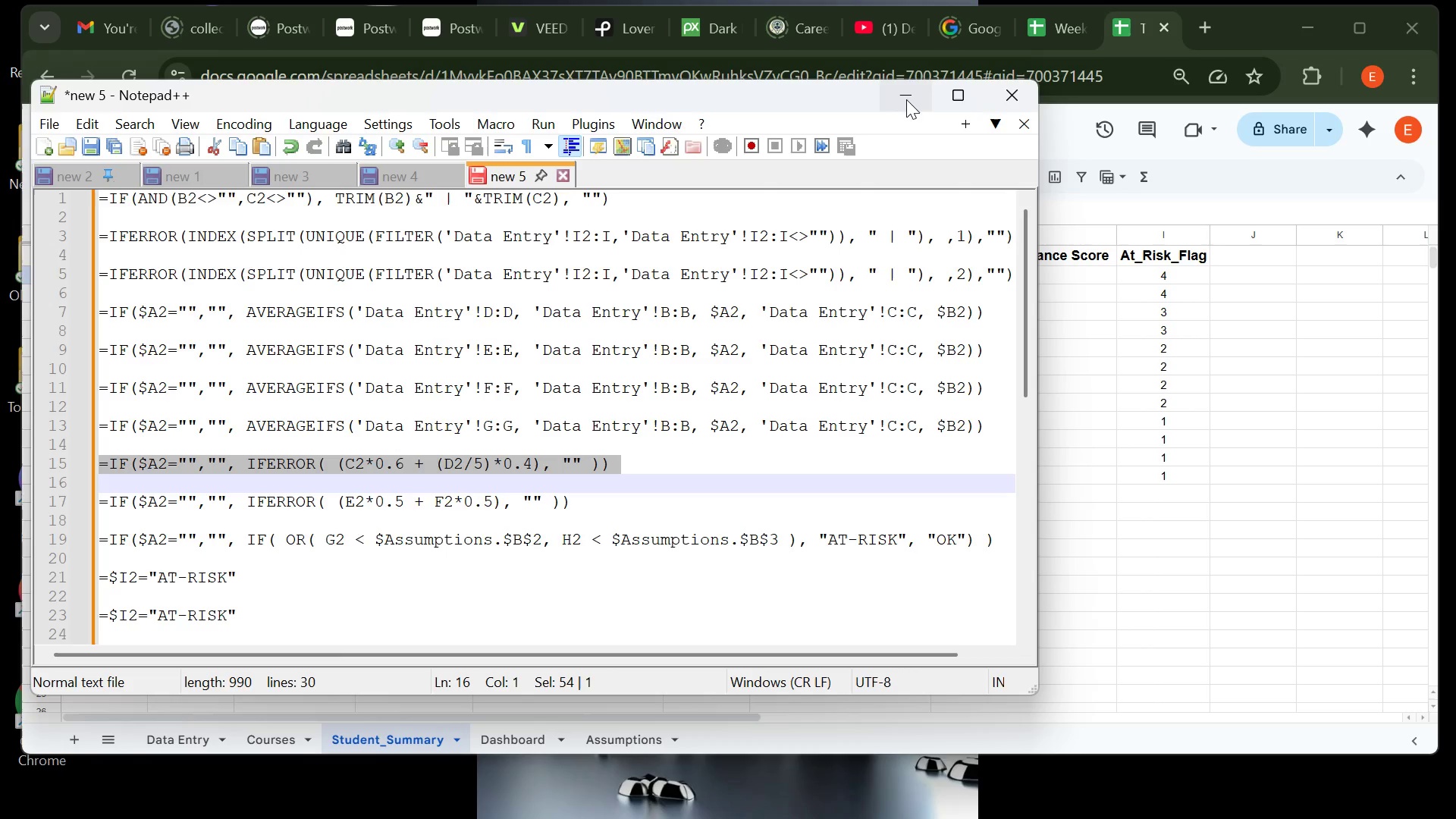 
left_click([908, 96])
 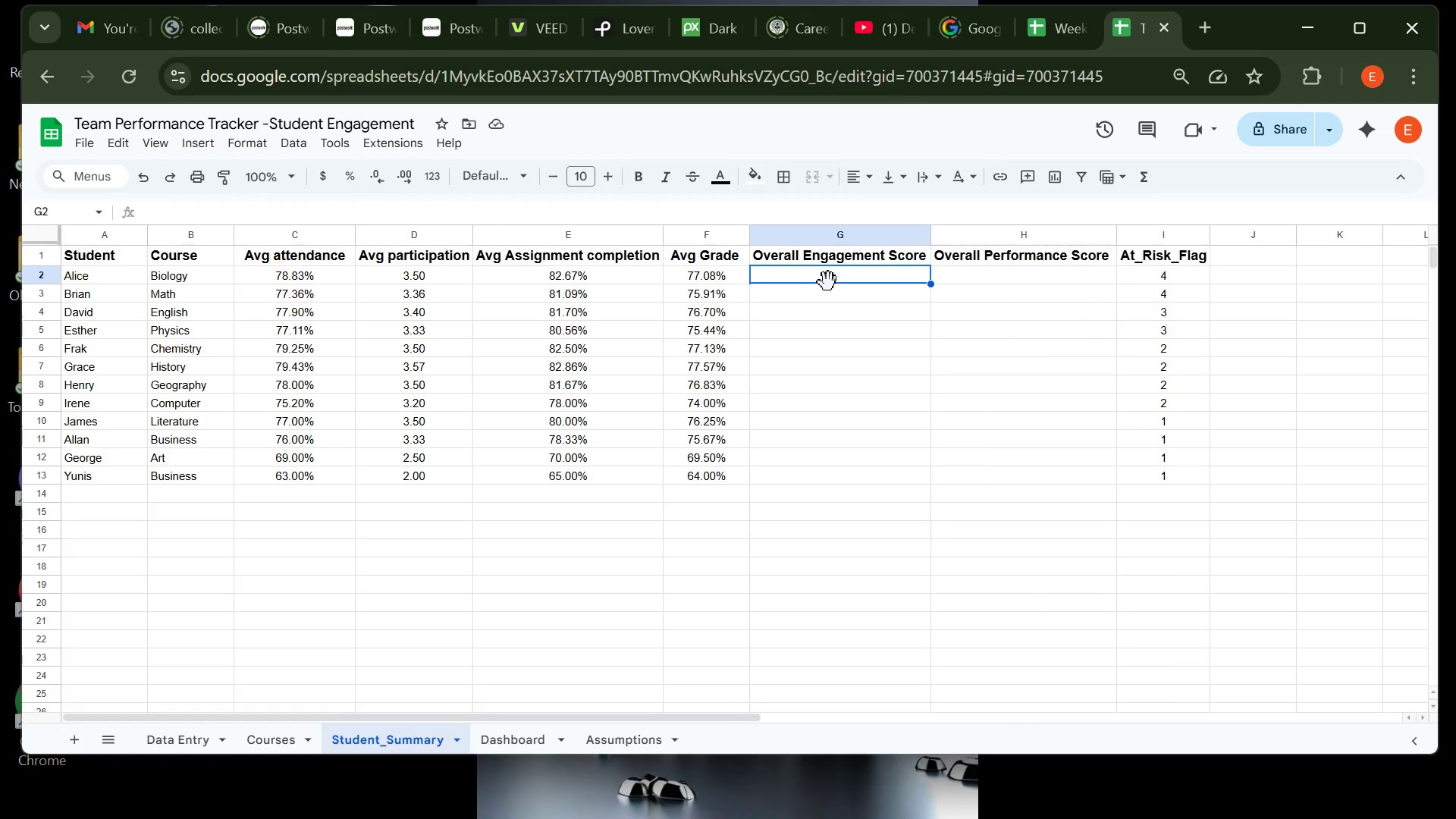 
key(Control+V)
 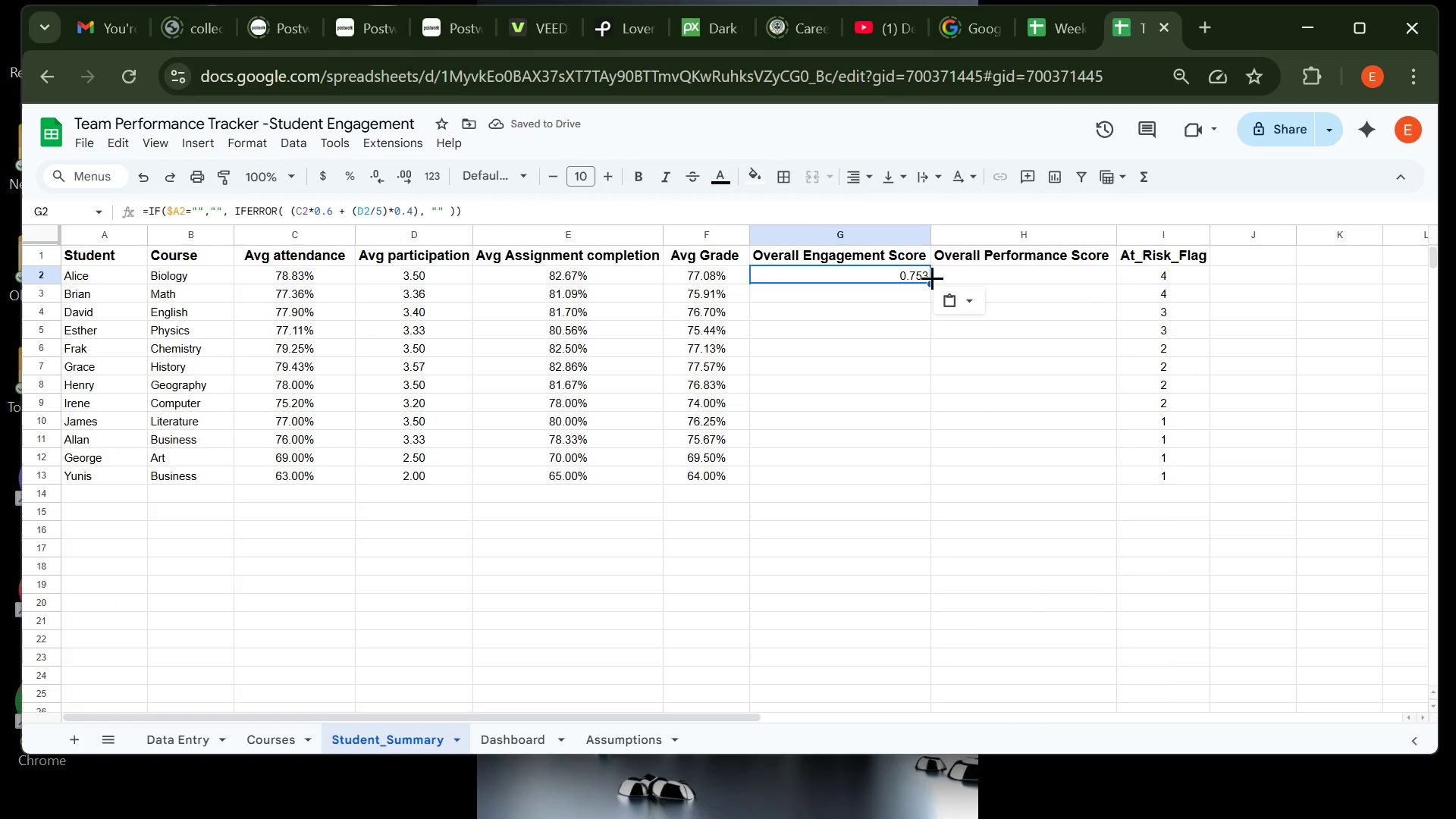 
left_click_drag(start_coordinate=[930, 281], to_coordinate=[925, 475])
 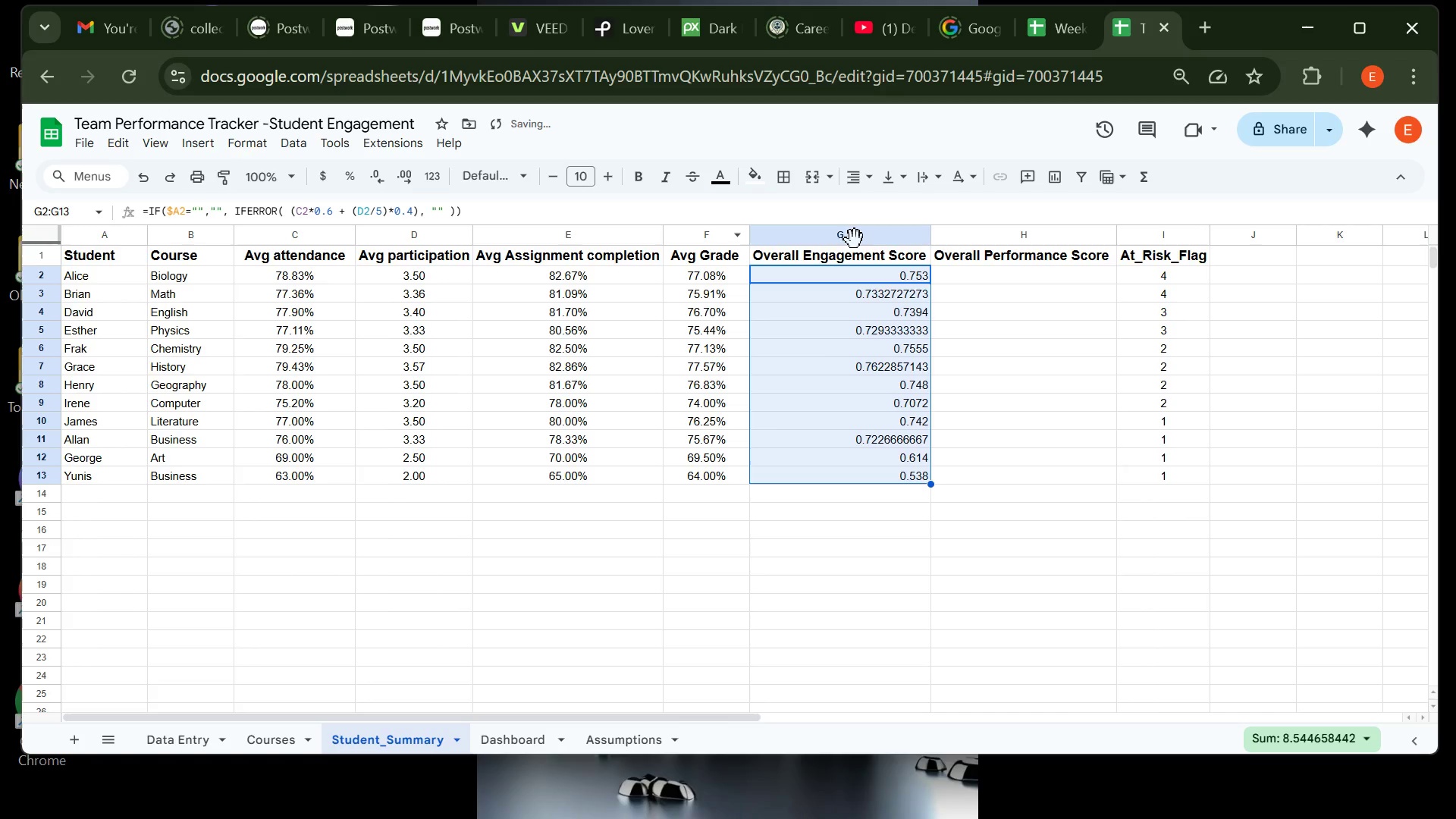 
left_click([855, 231])
 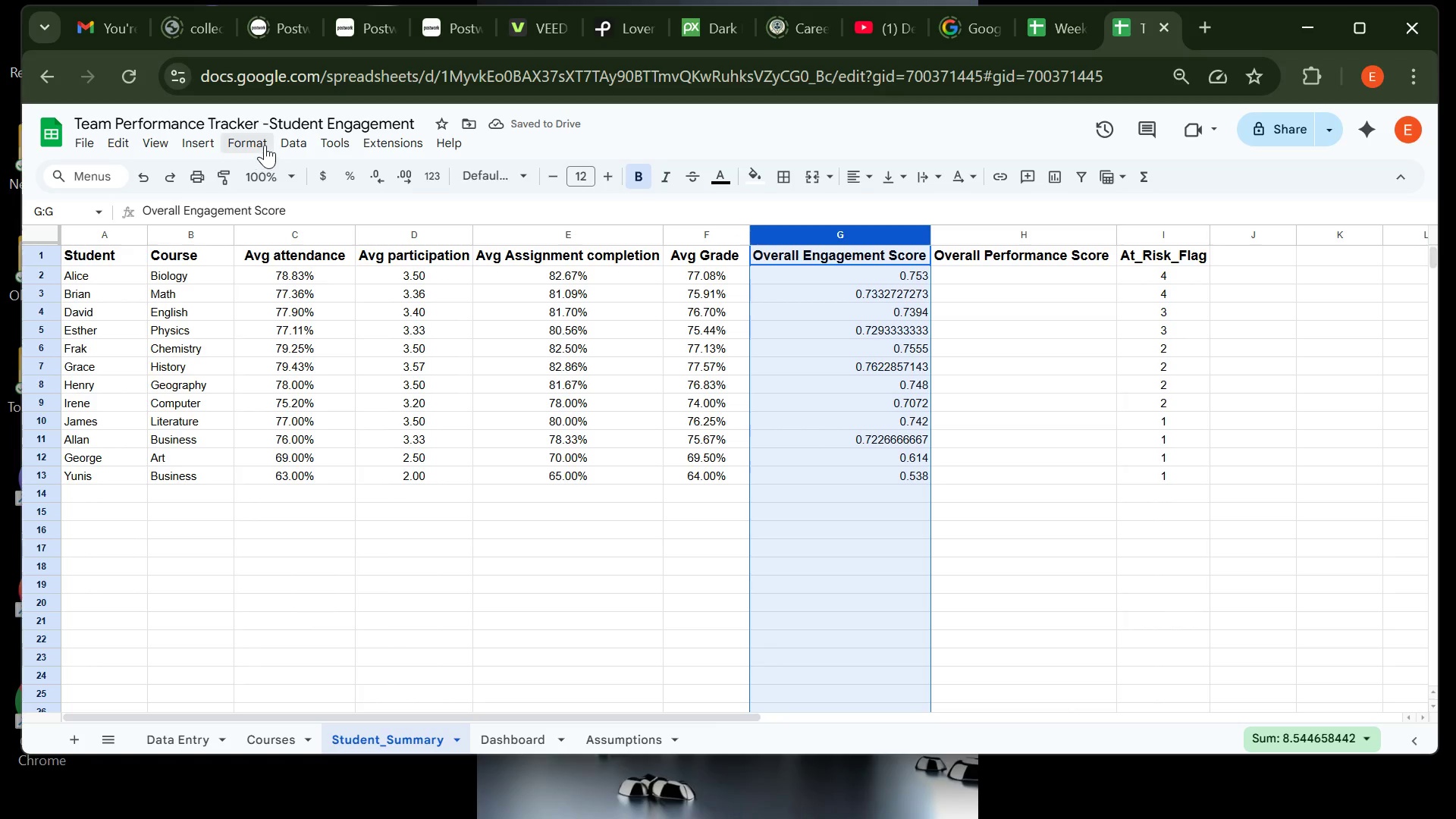 
left_click([260, 142])
 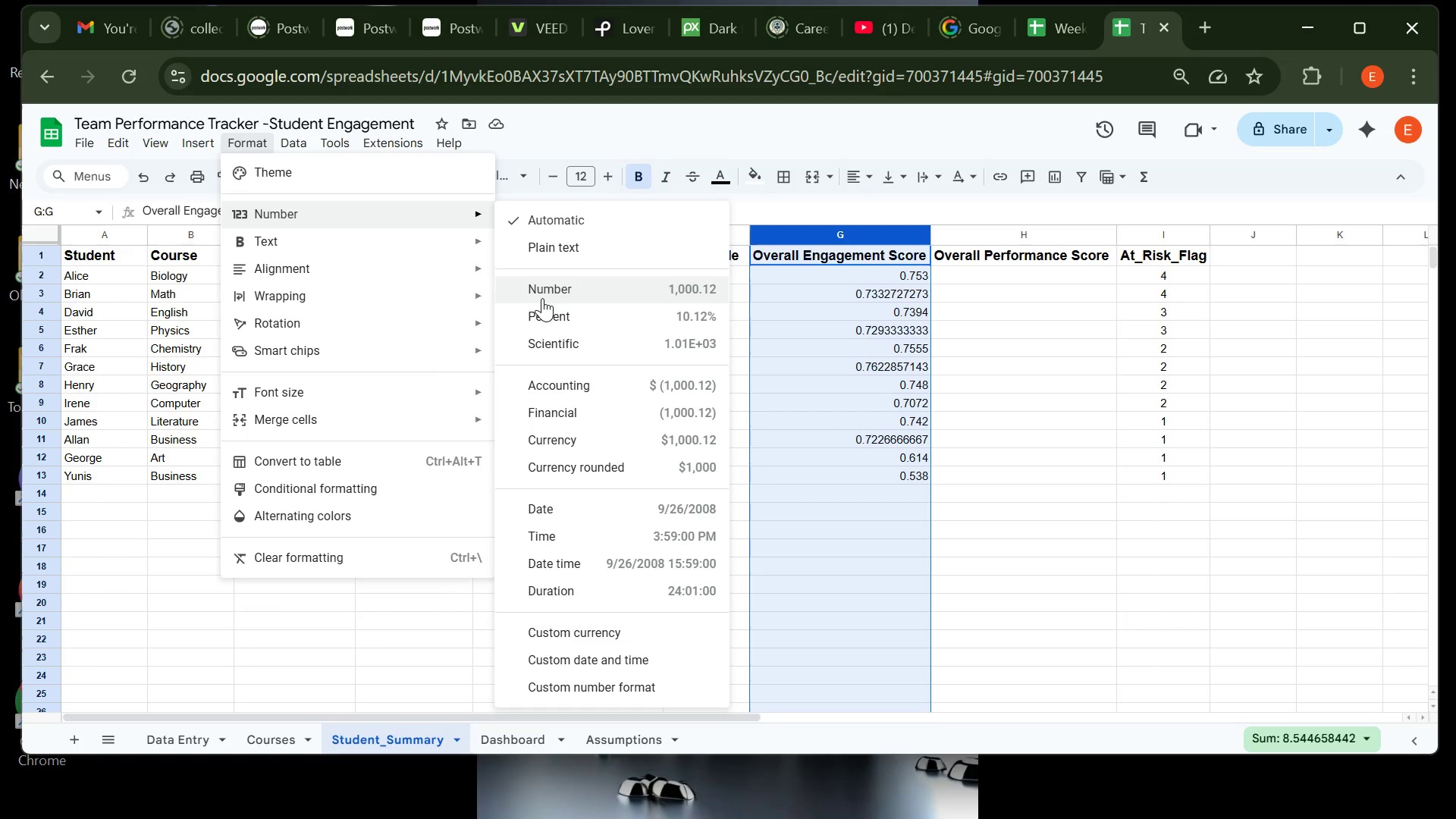 
left_click([545, 306])
 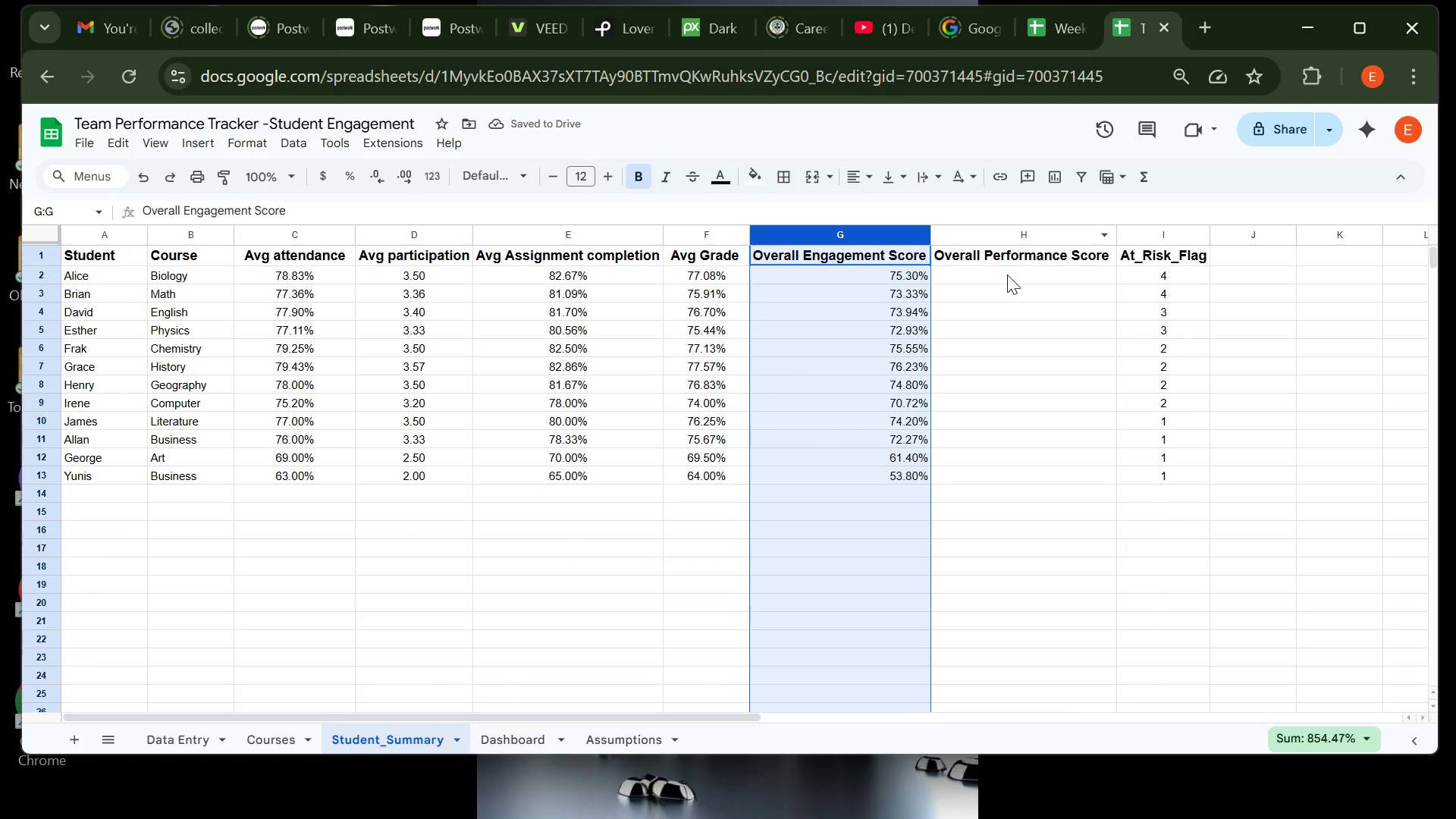 
left_click([1006, 274])
 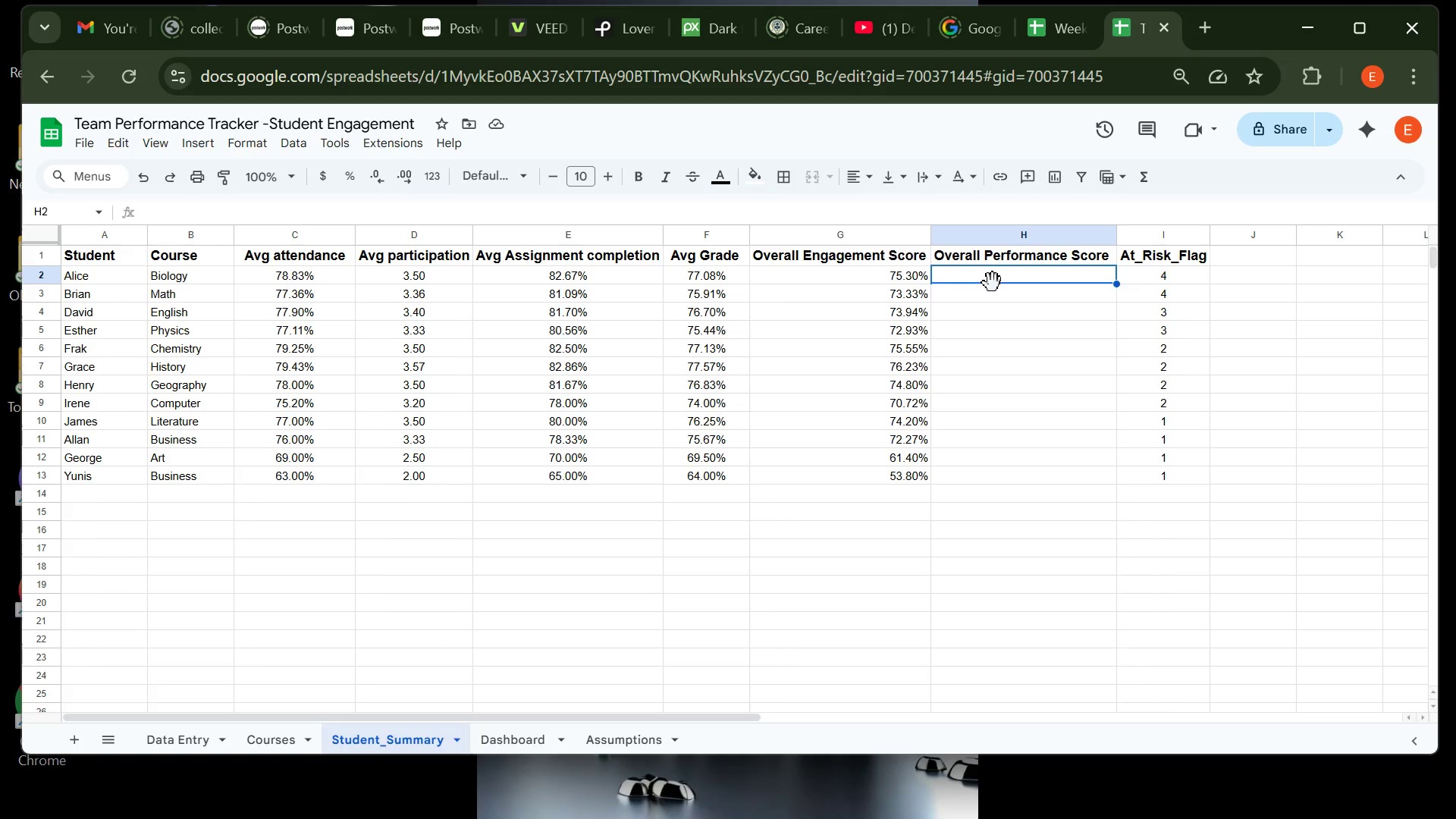 
wait(40.93)
 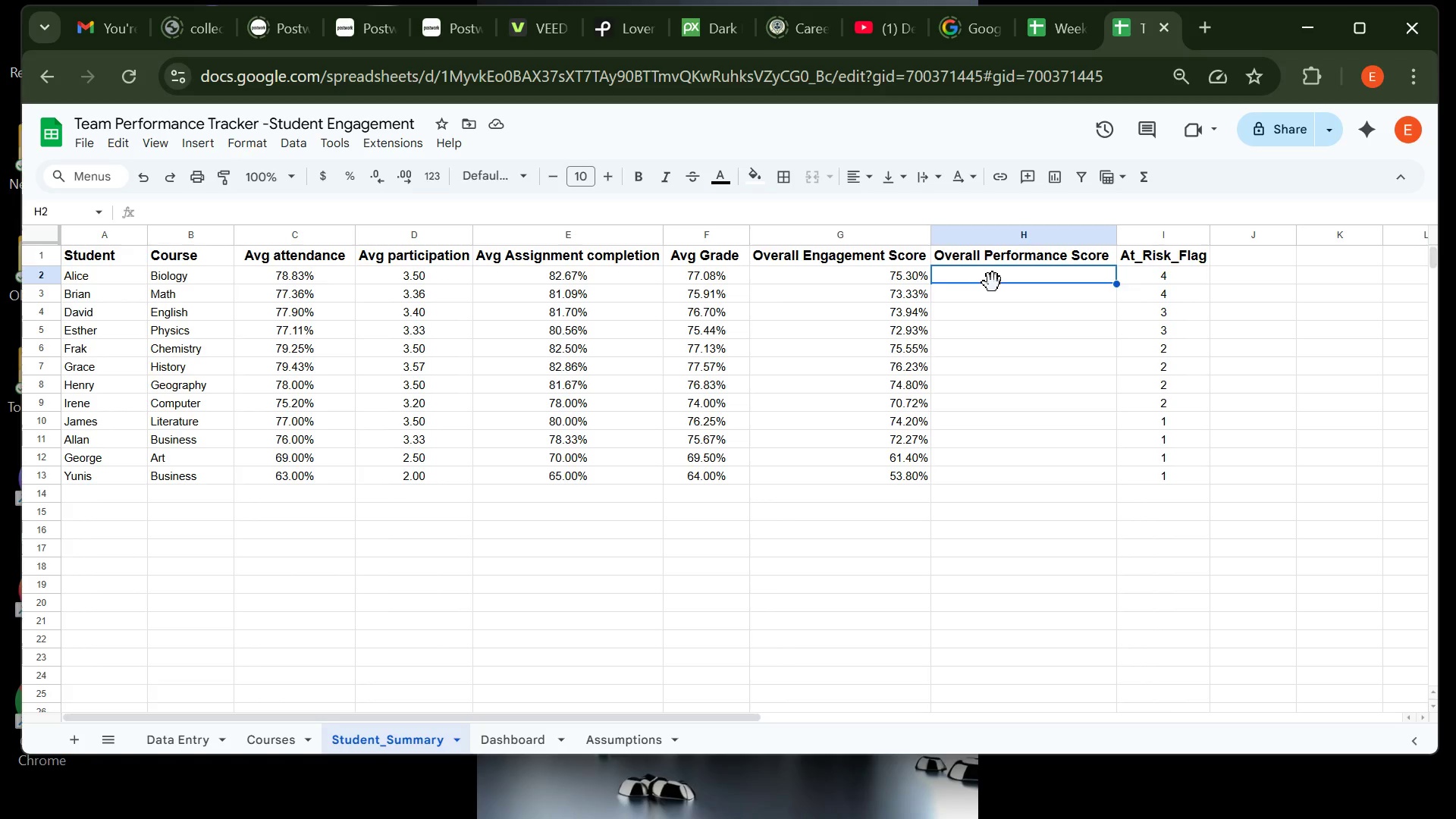 
left_click([342, 802])
 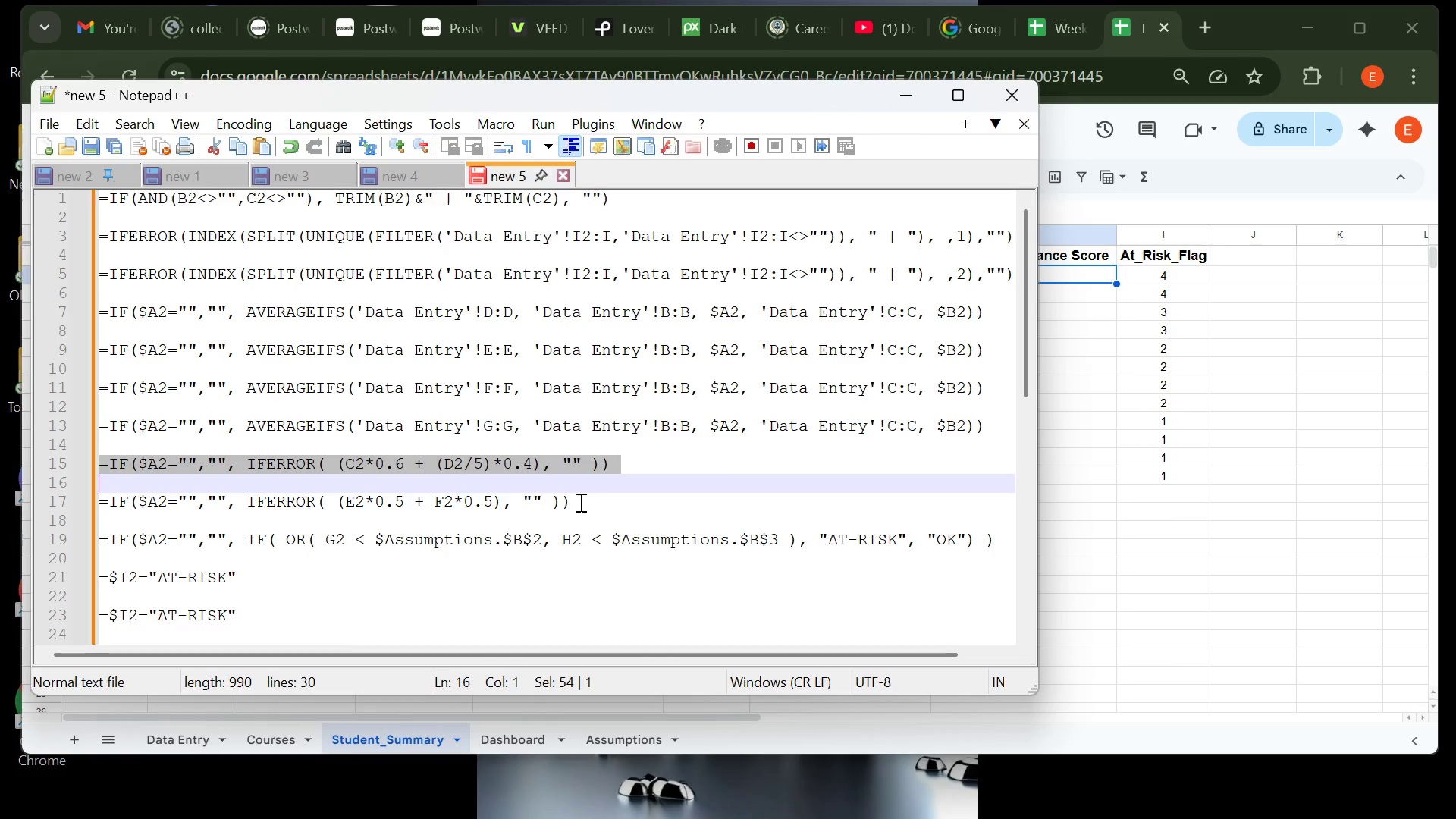 
double_click([579, 502])
 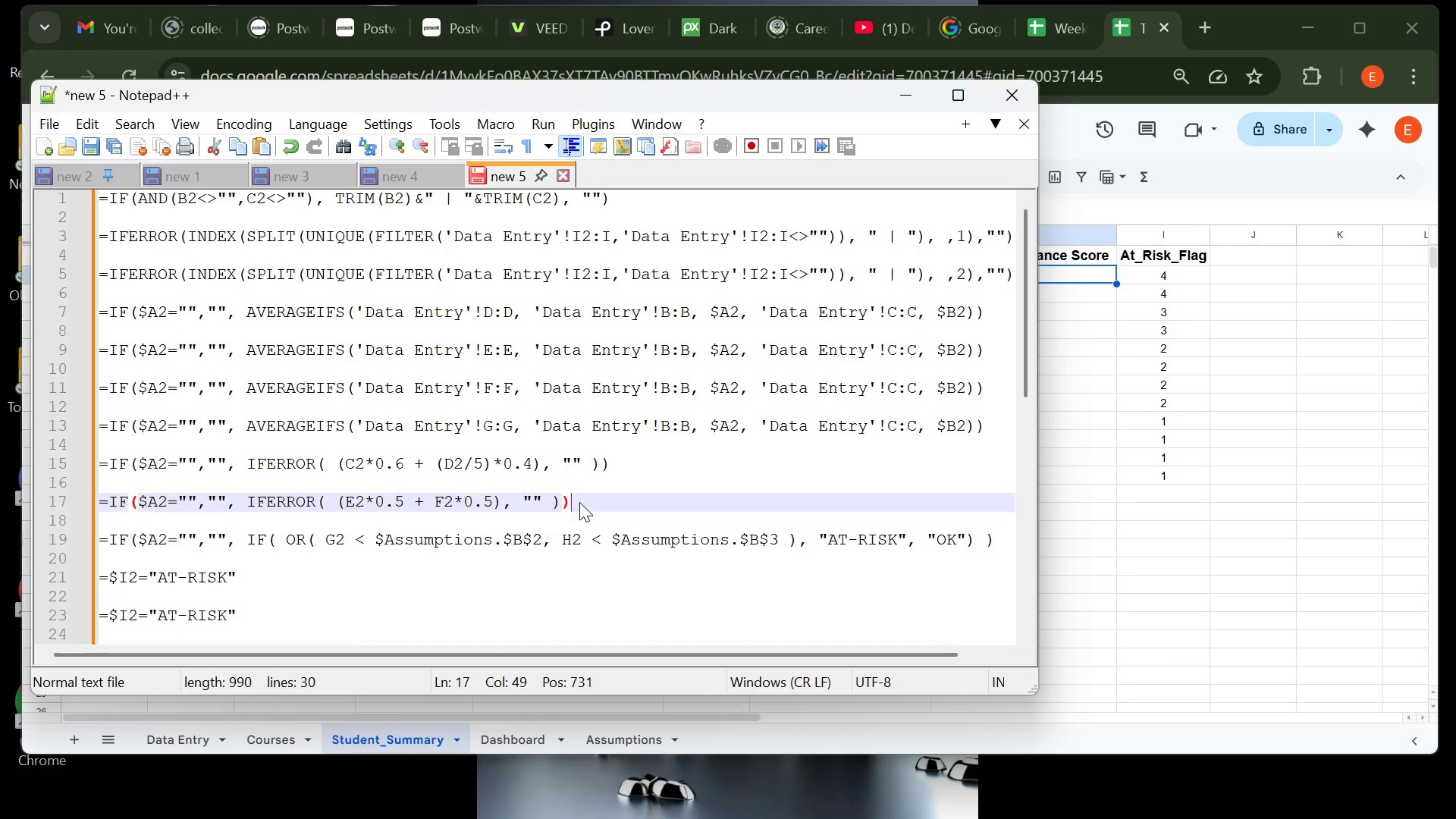 
double_click([579, 502])
 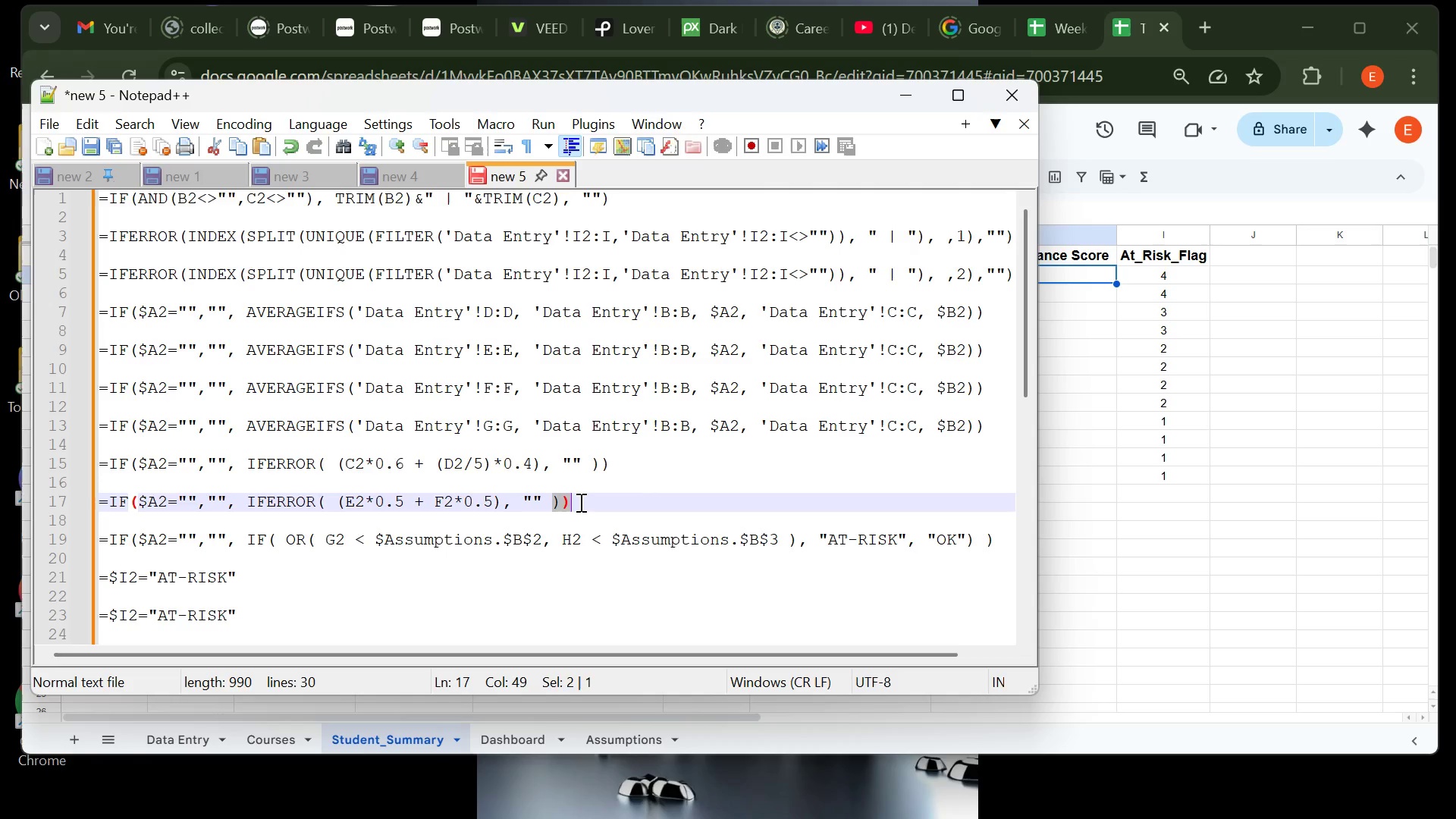 
triple_click([579, 502])
 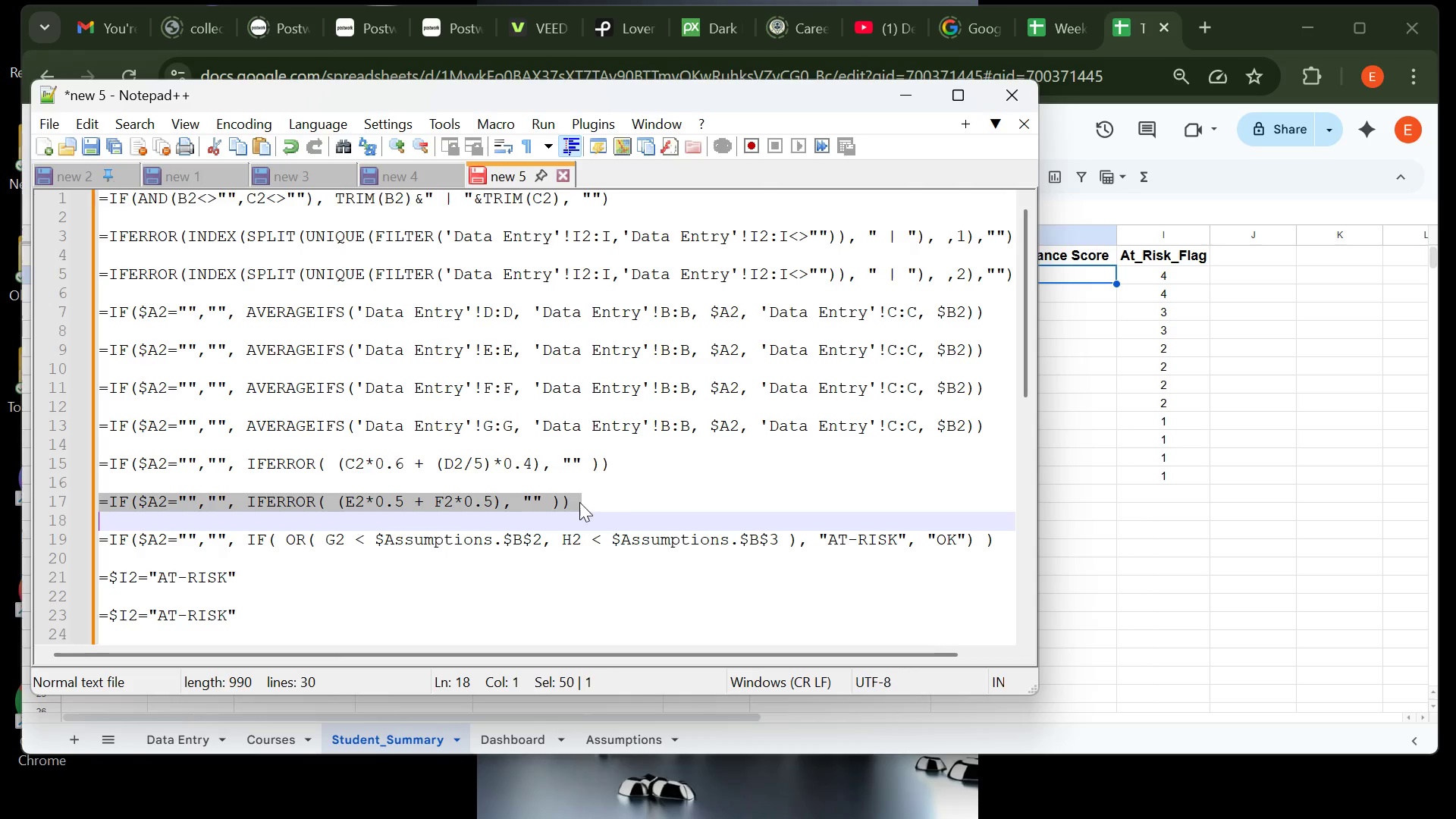 
triple_click([579, 502])
 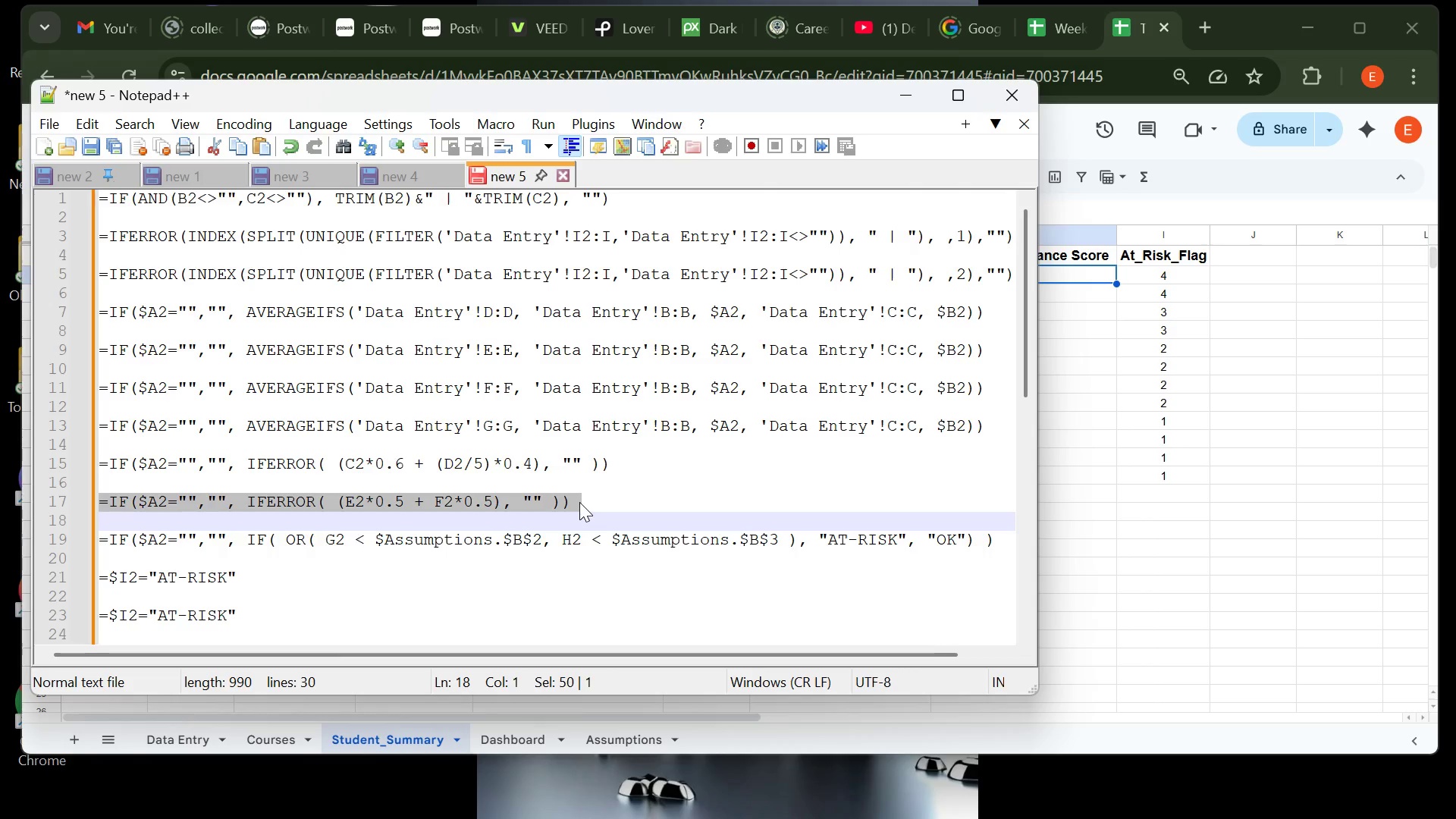 
key(Control+C)
 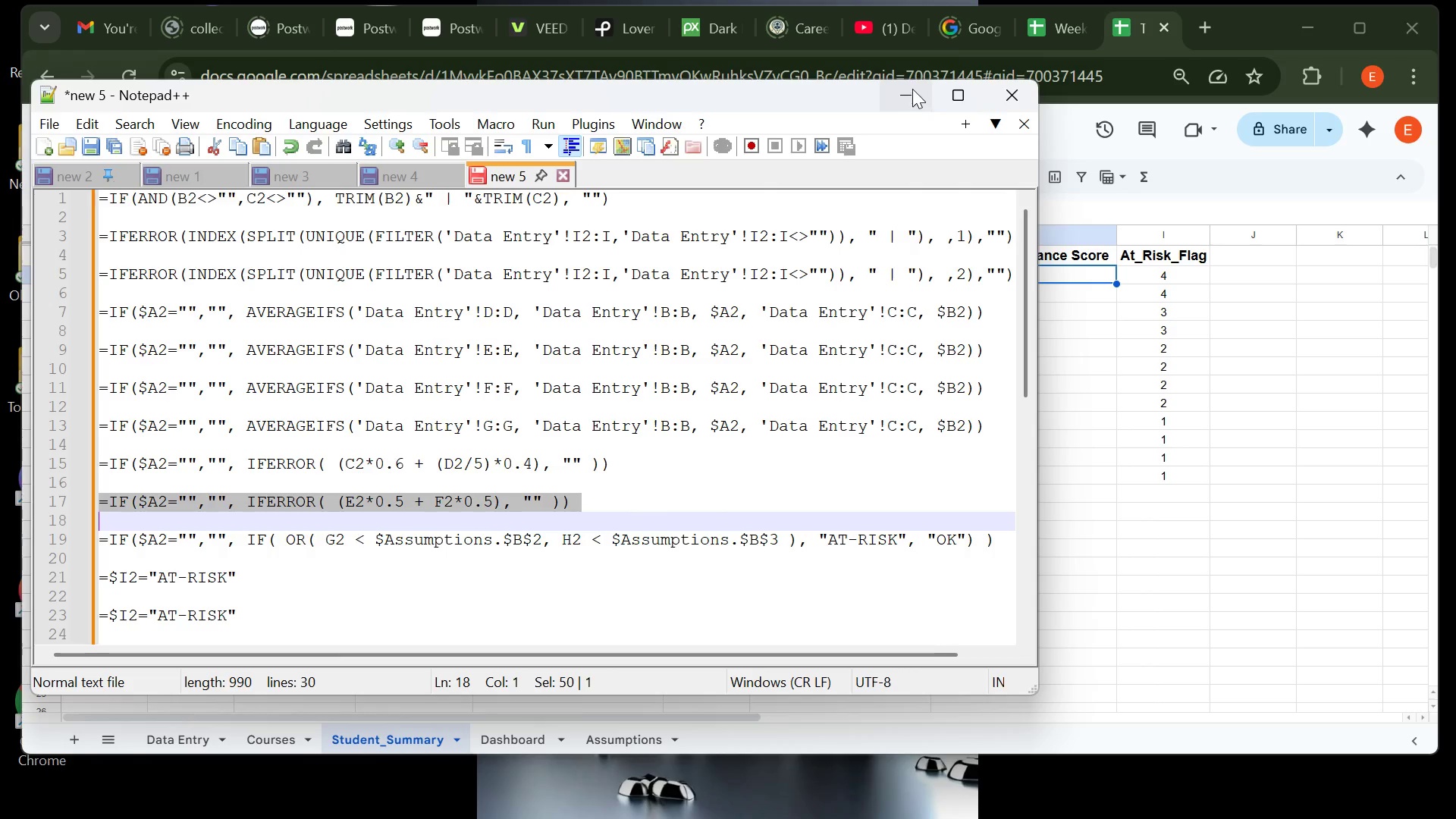 
left_click([912, 88])
 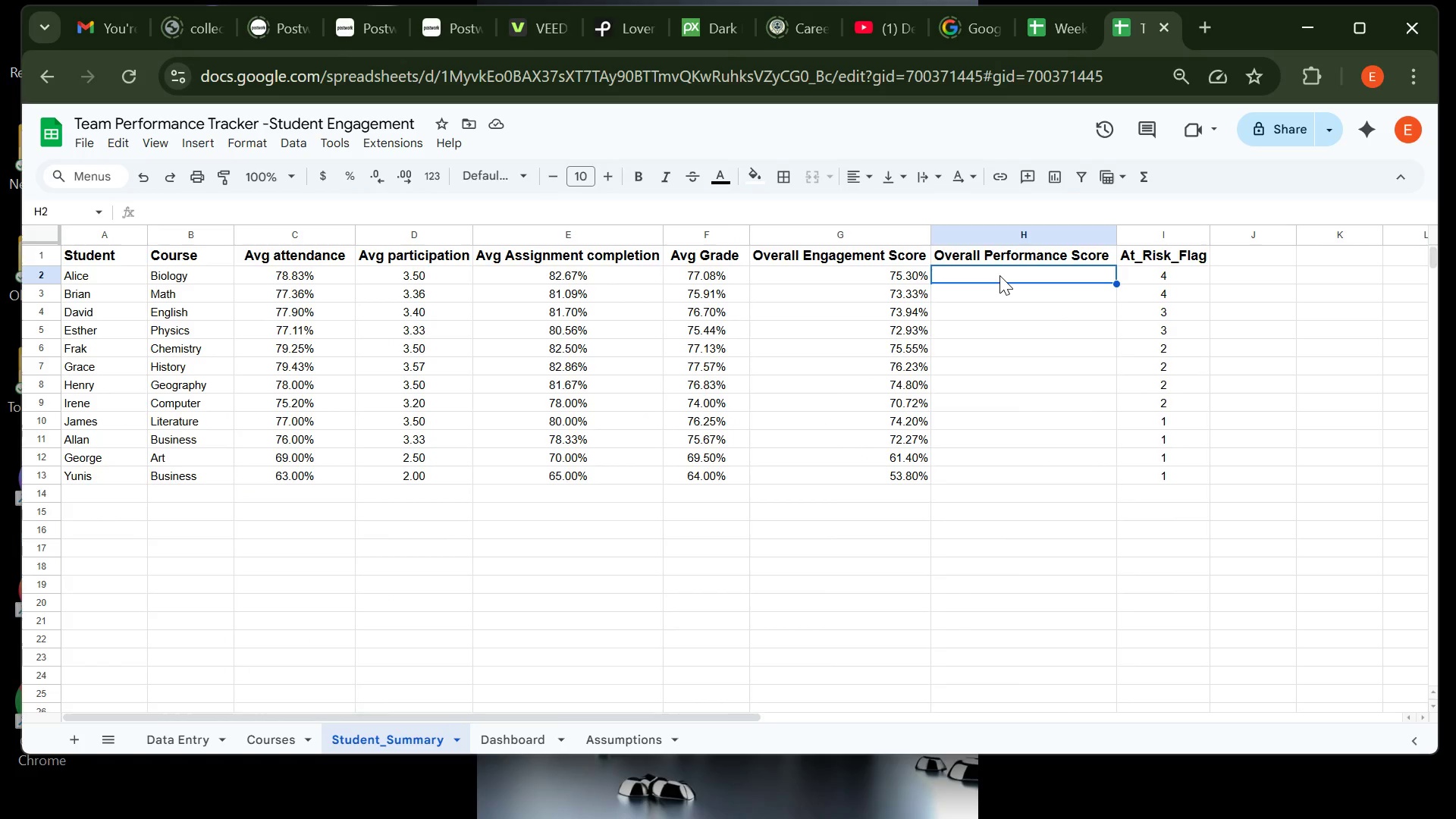 
key(Control+V)
 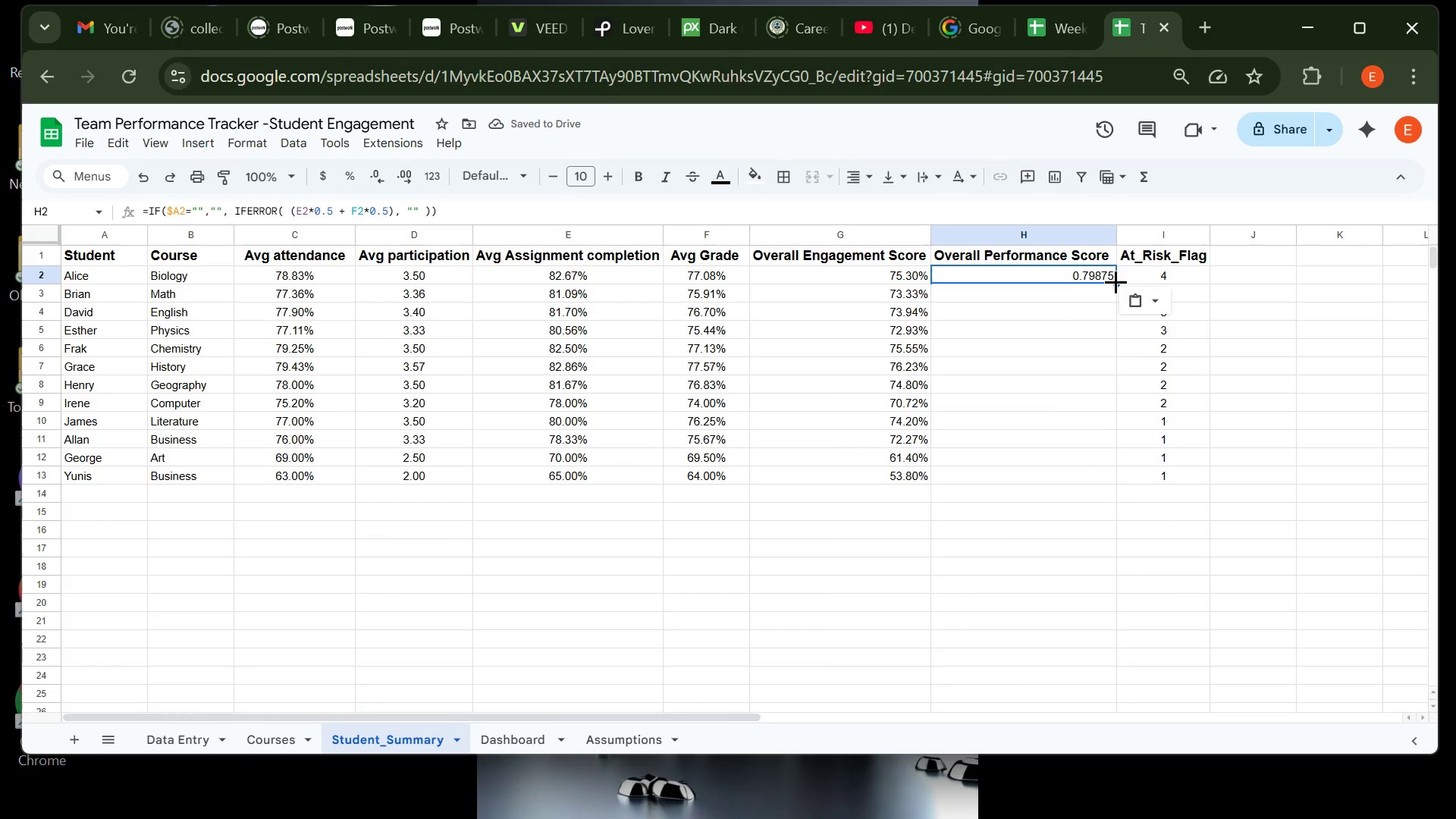 
left_click_drag(start_coordinate=[1116, 281], to_coordinate=[1112, 478])
 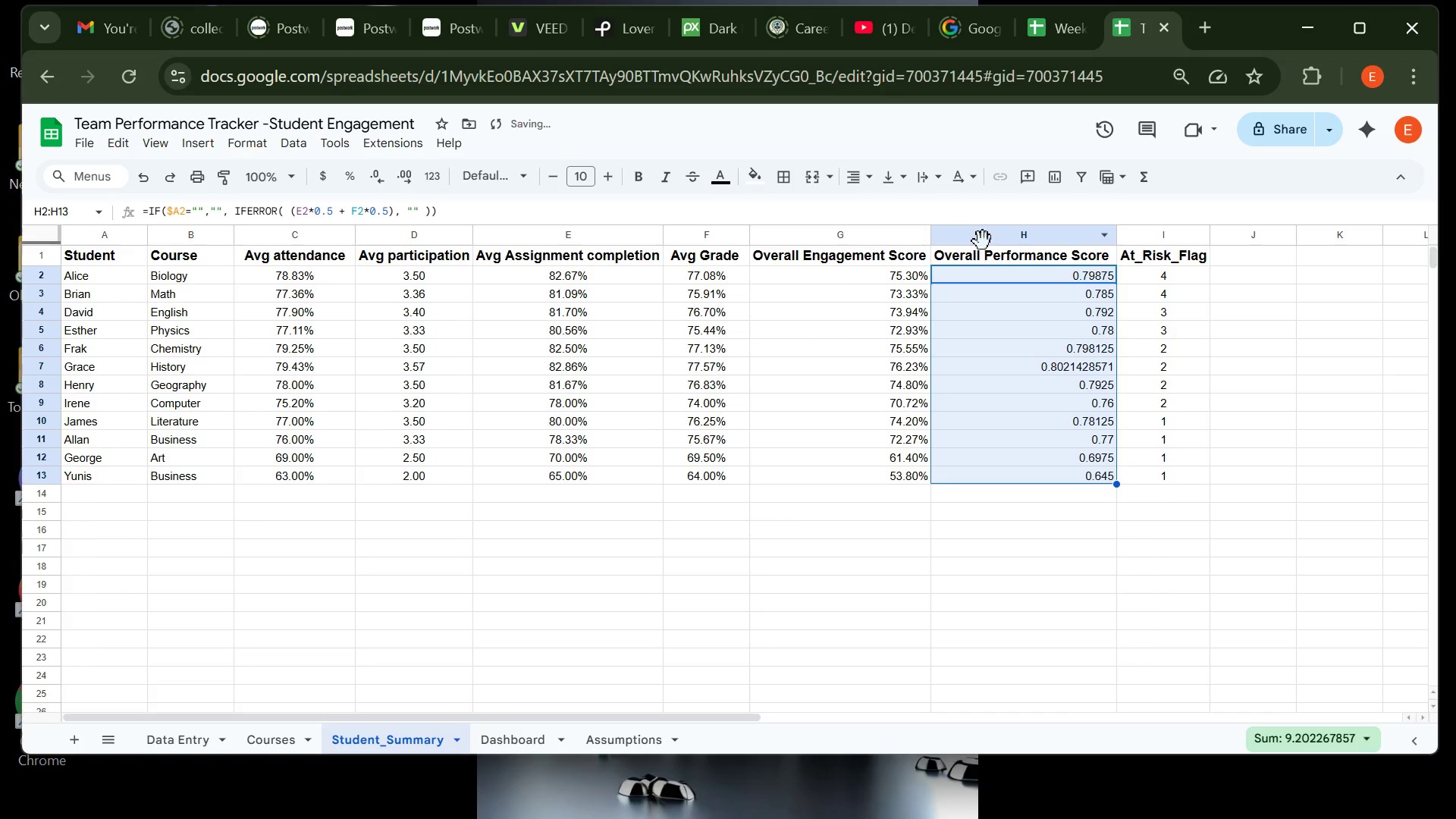 
left_click([989, 235])
 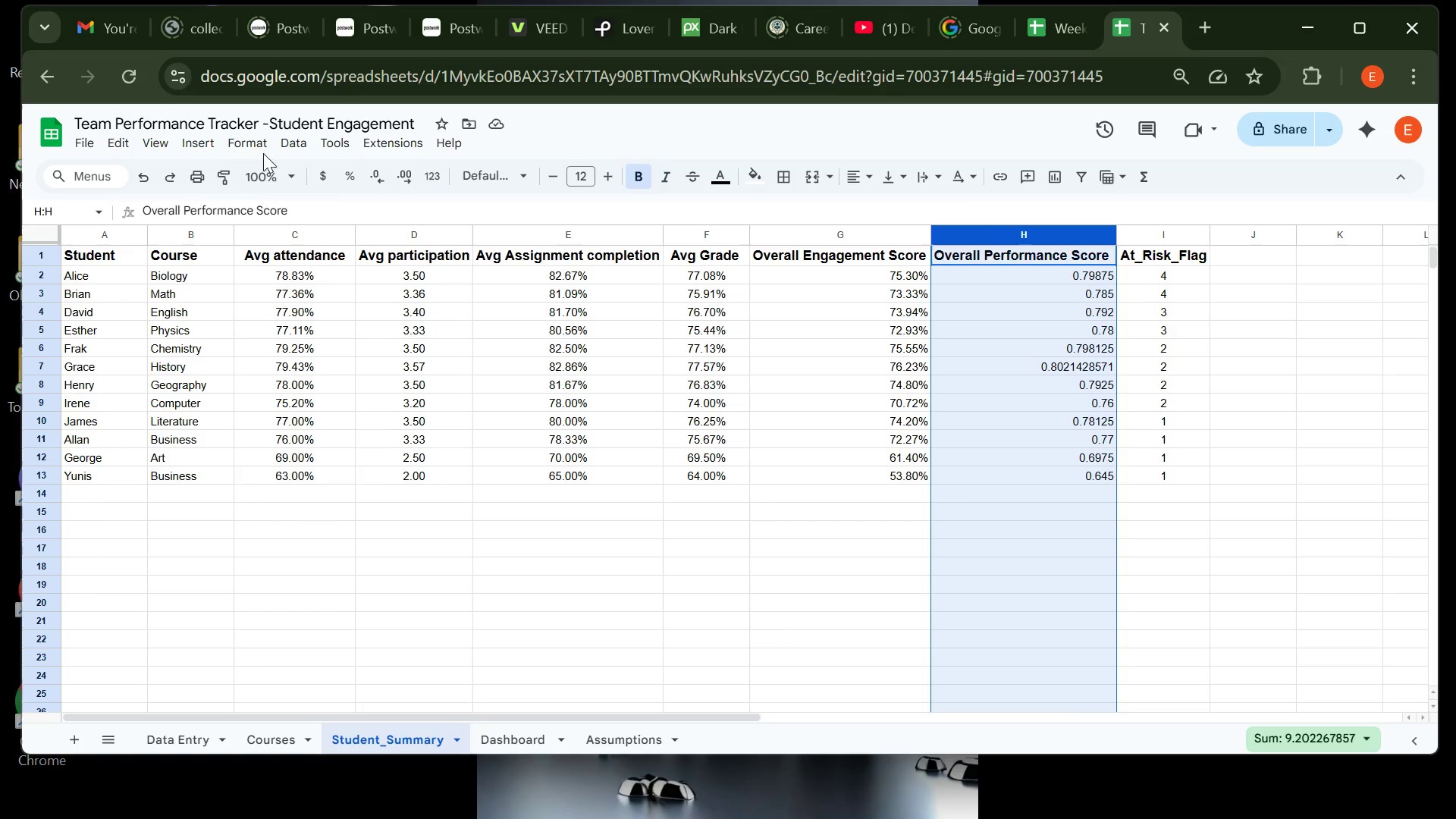 
left_click([248, 149])
 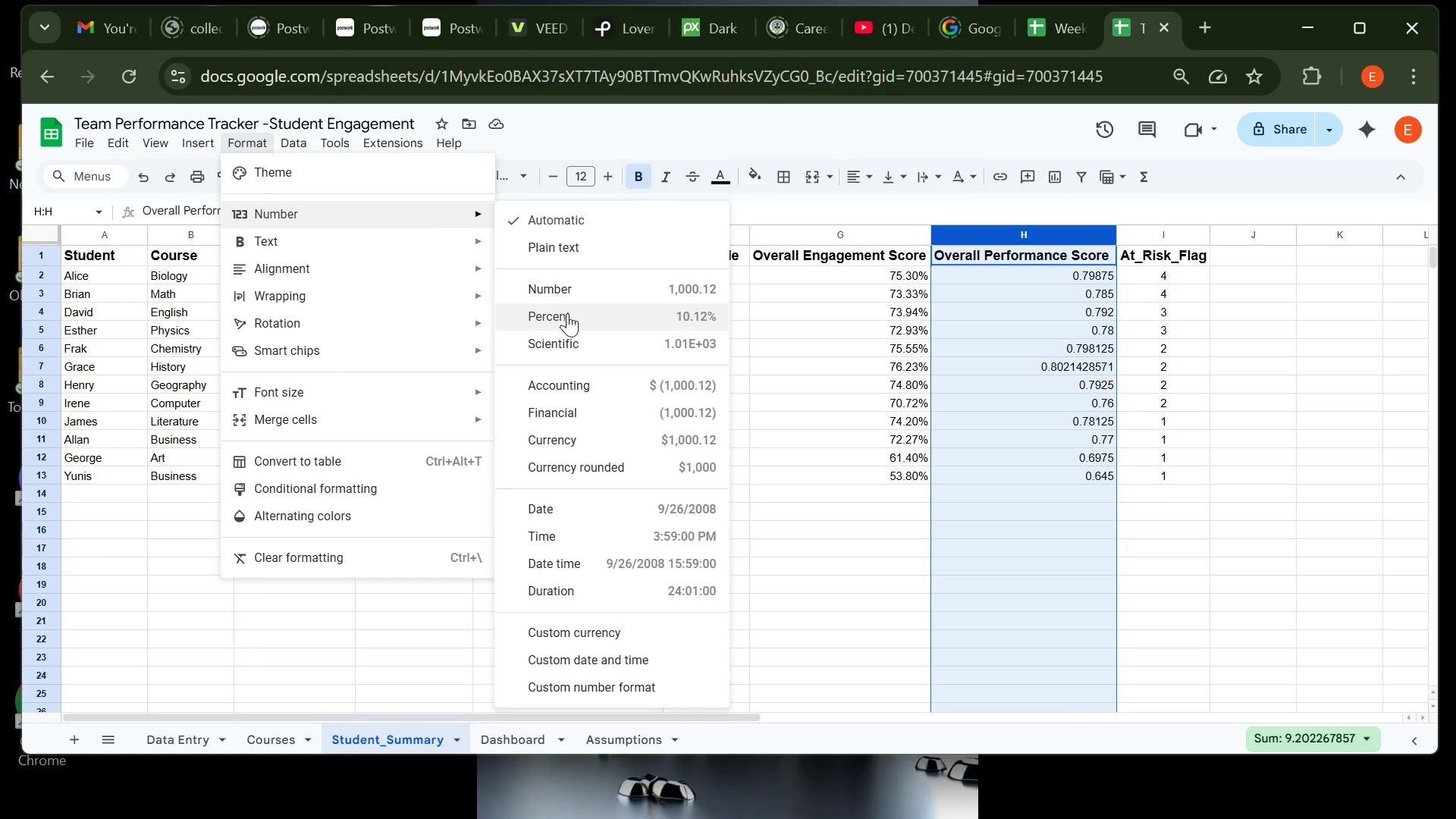 
left_click([568, 318])
 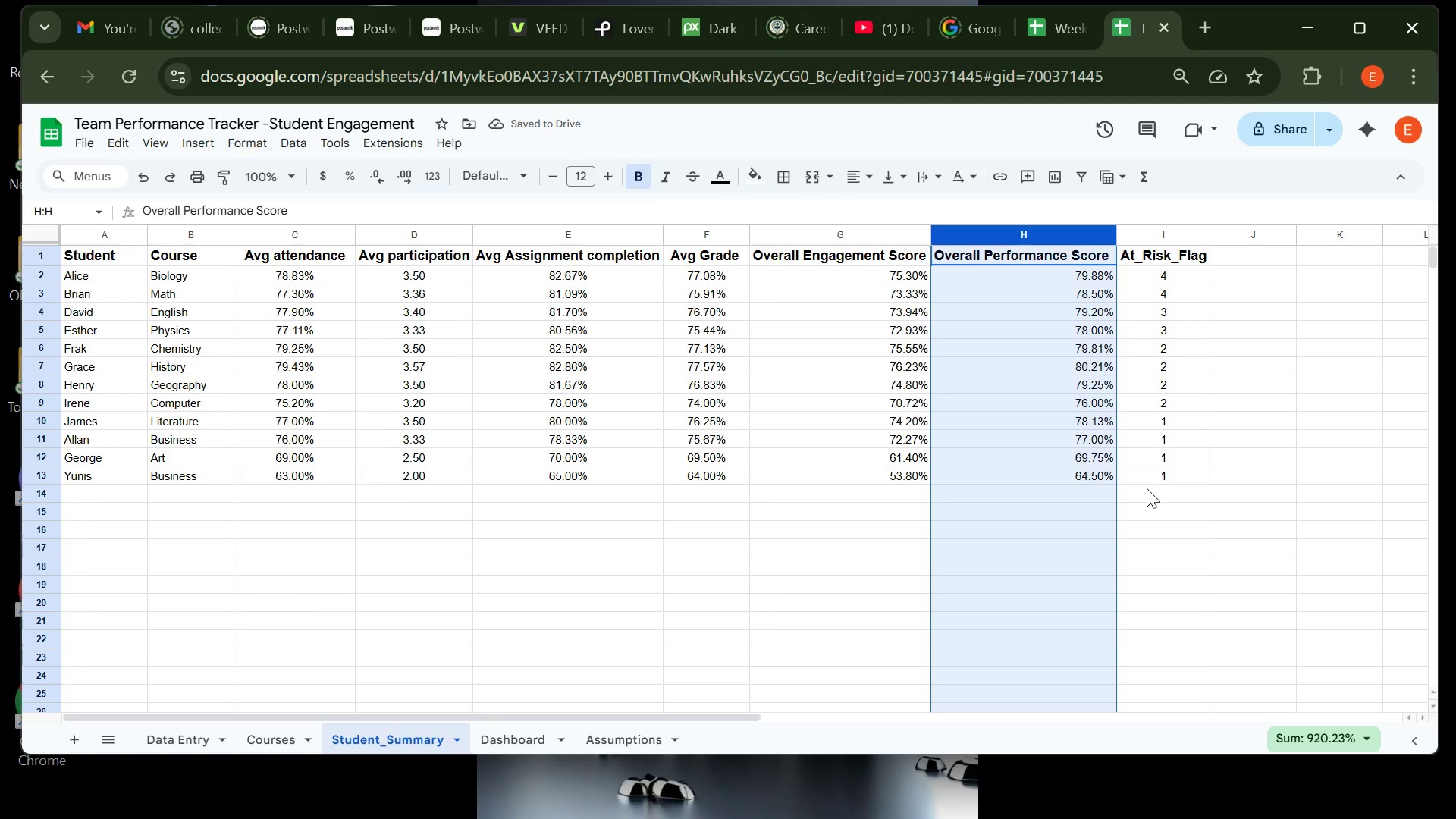 
left_click([1147, 491])
 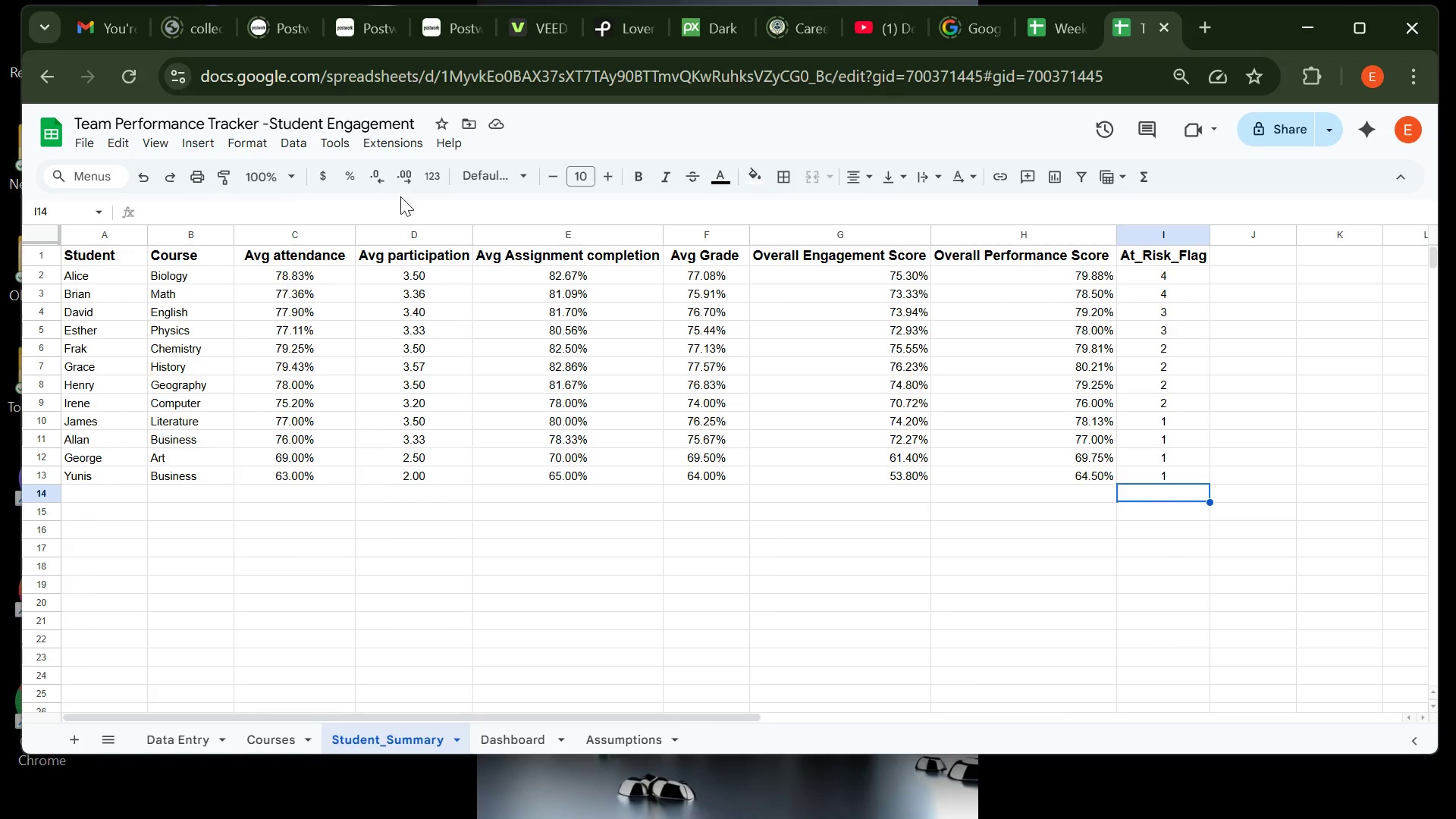 
wait(6.91)
 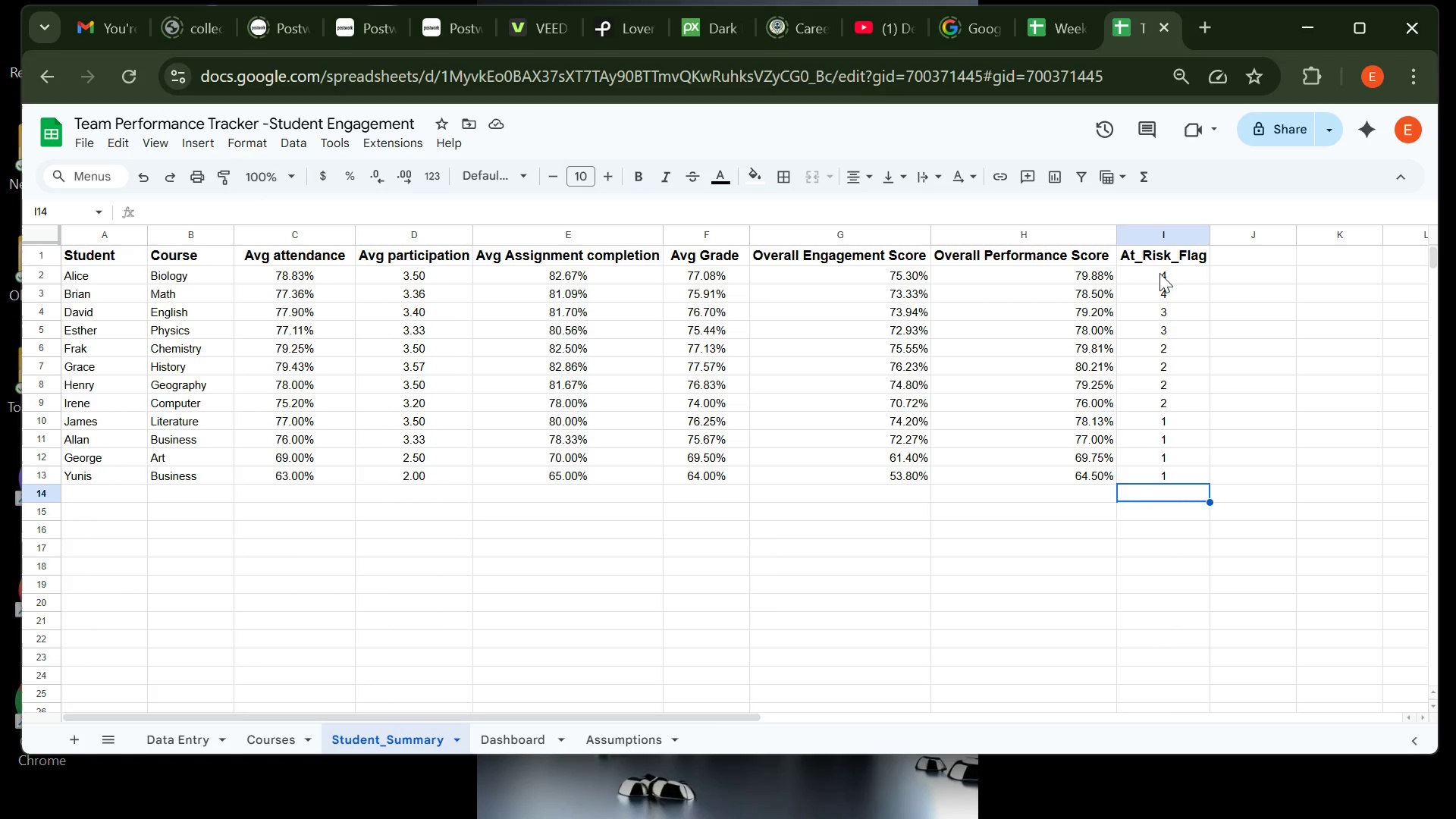 
left_click([1156, 274])
 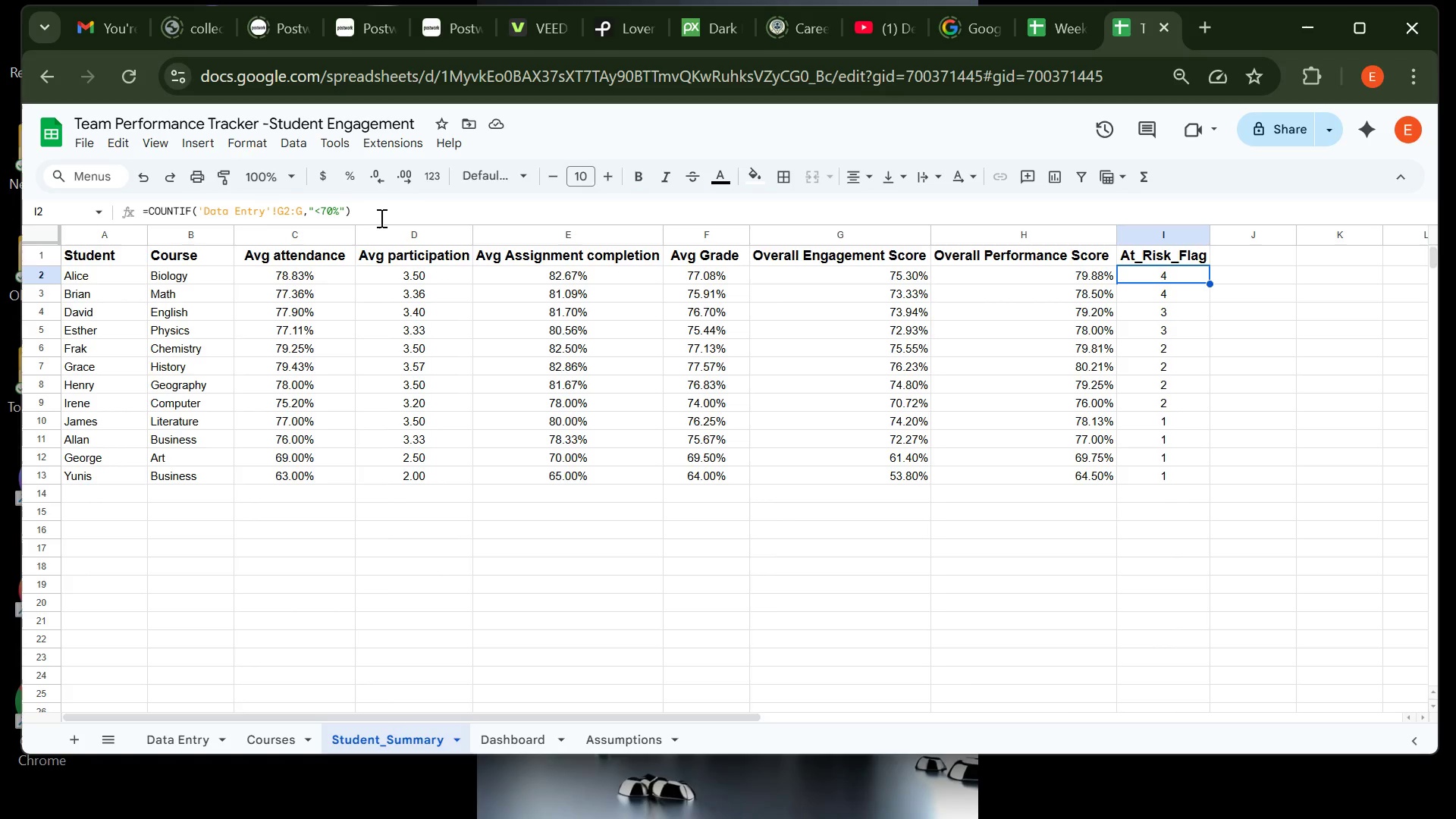 
left_click([387, 211])
 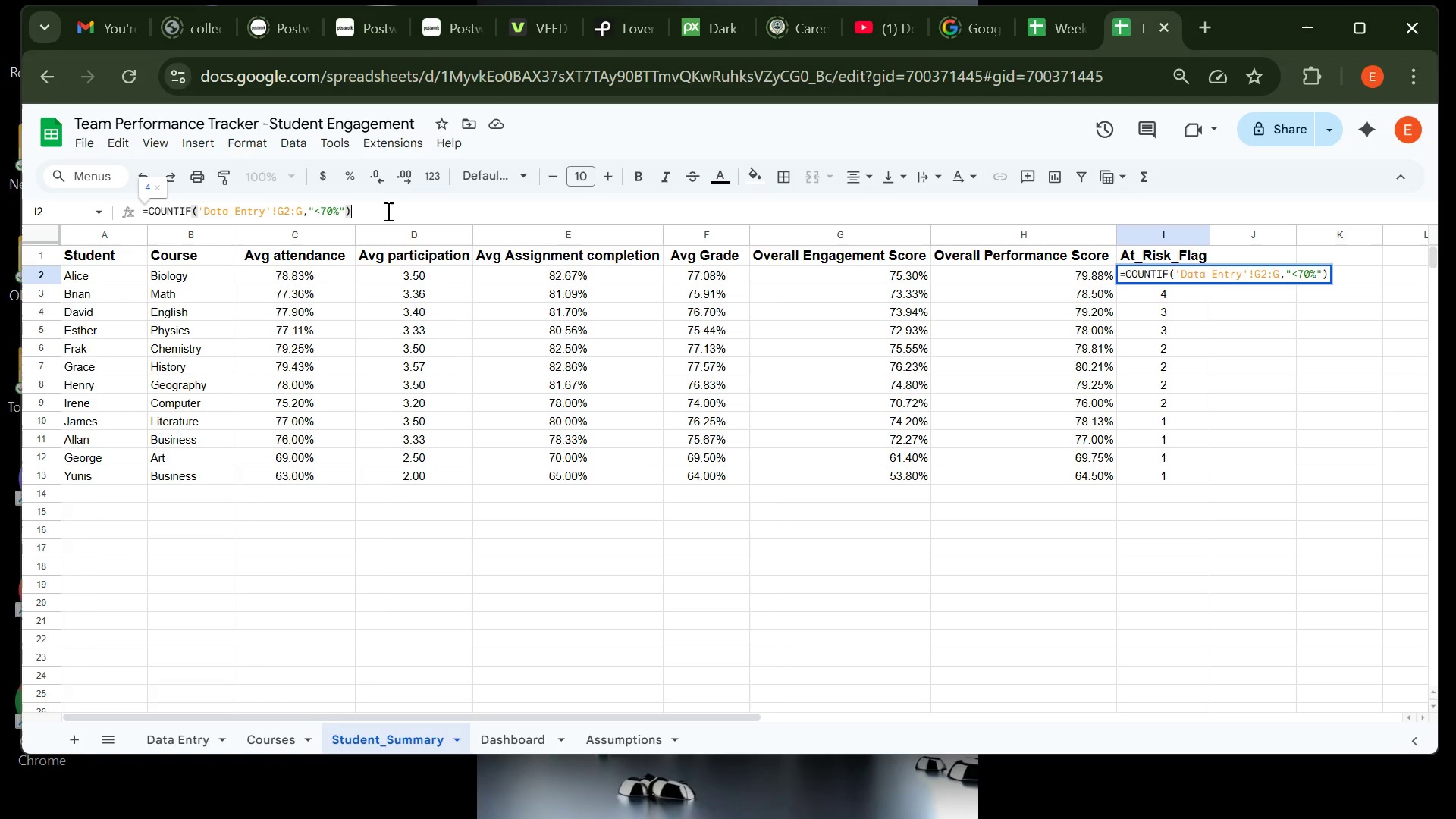 
left_click([387, 211])
 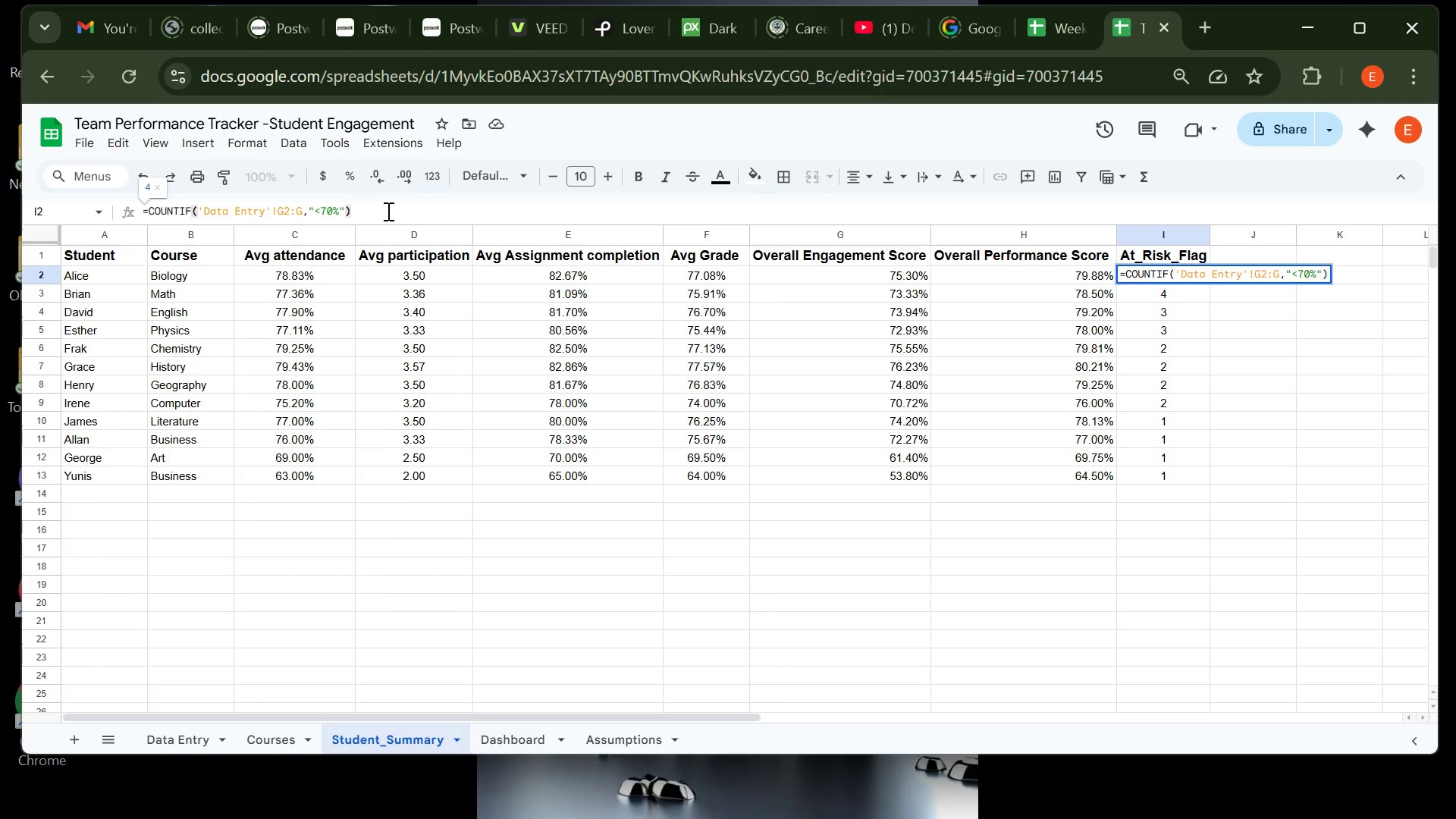 
key(Control+C)
 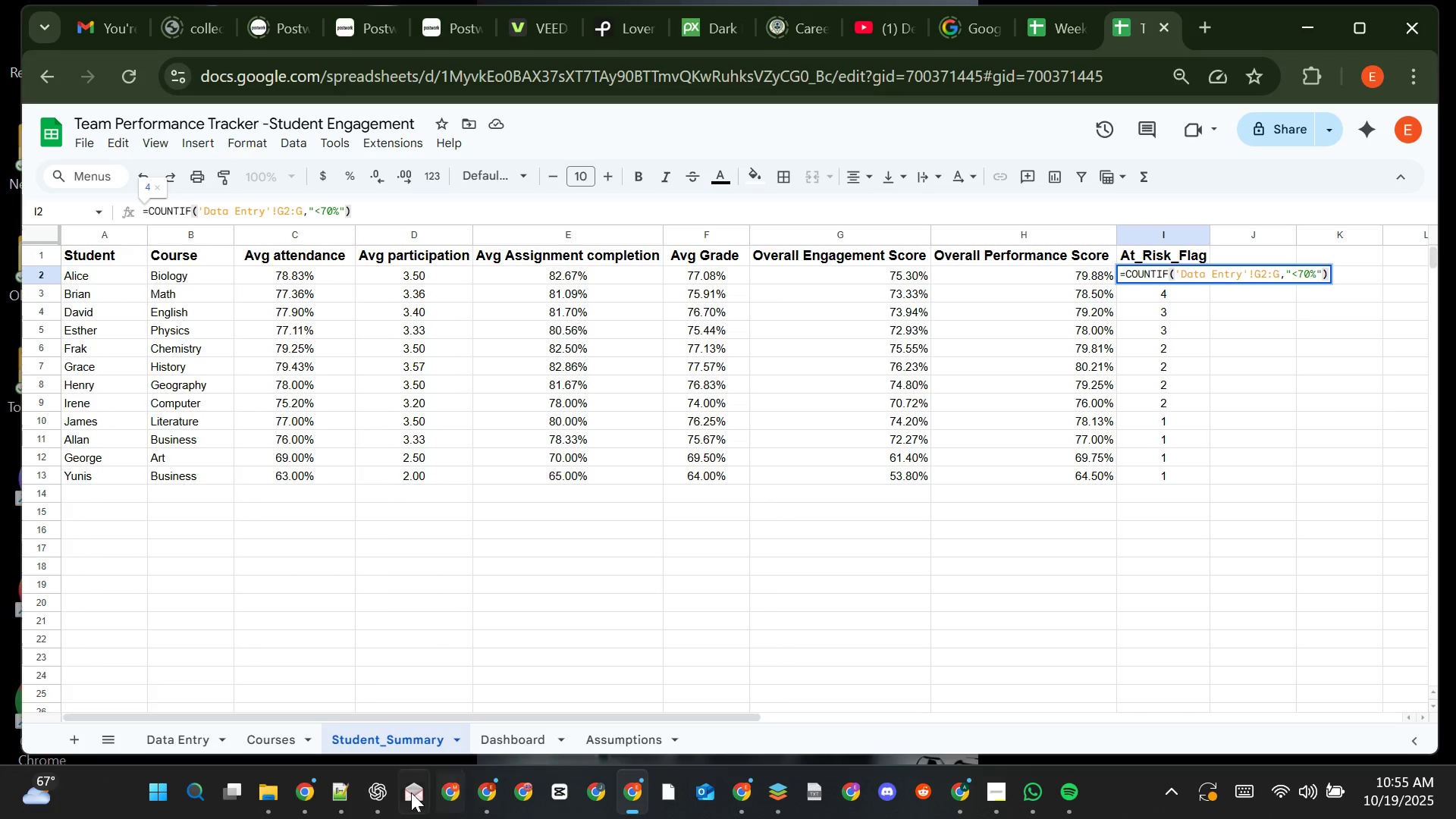 
left_click([323, 800])
 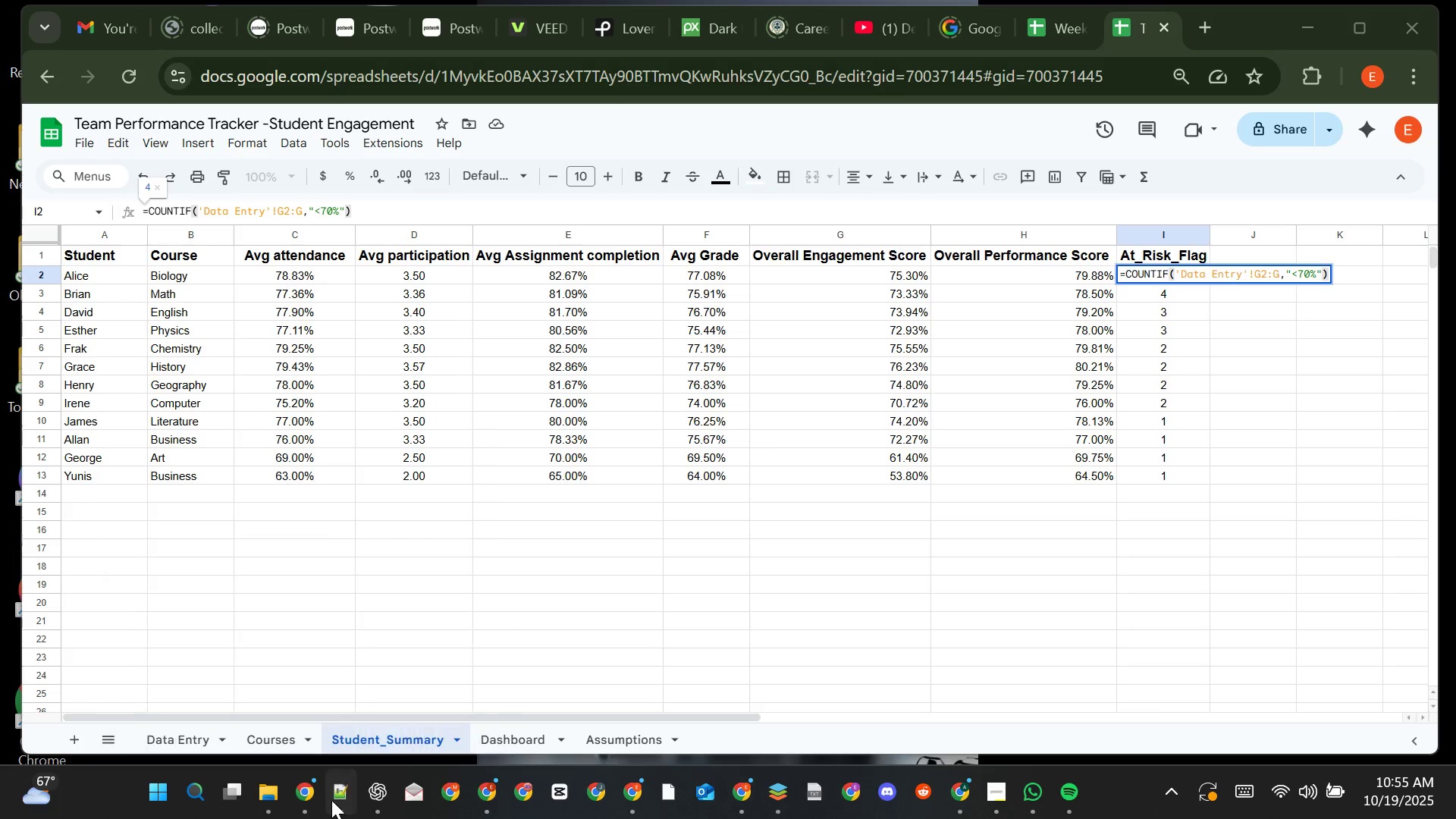 
left_click([331, 800])
 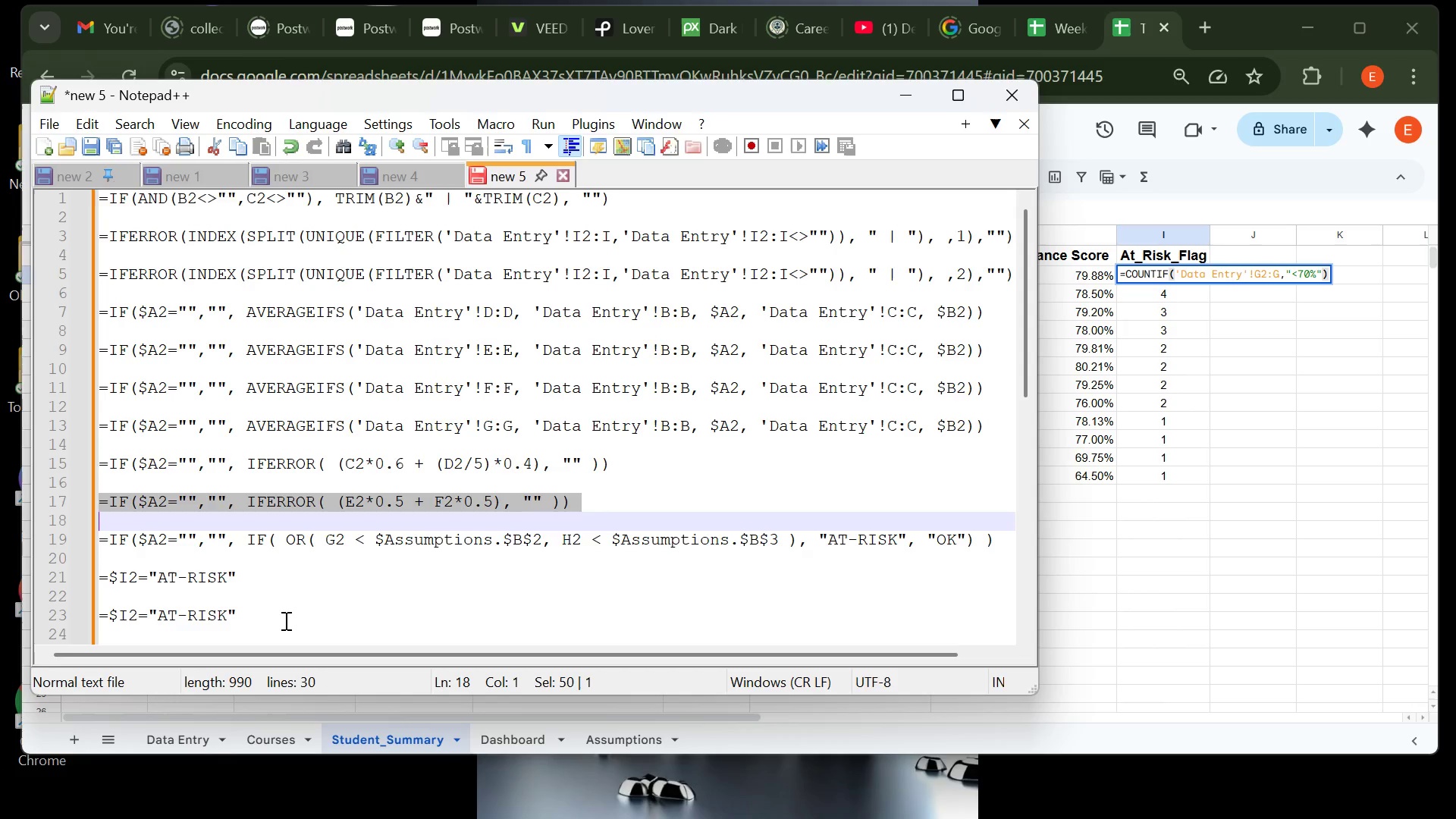 
scroll: coordinate [309, 572], scroll_direction: down, amount: 4.0
 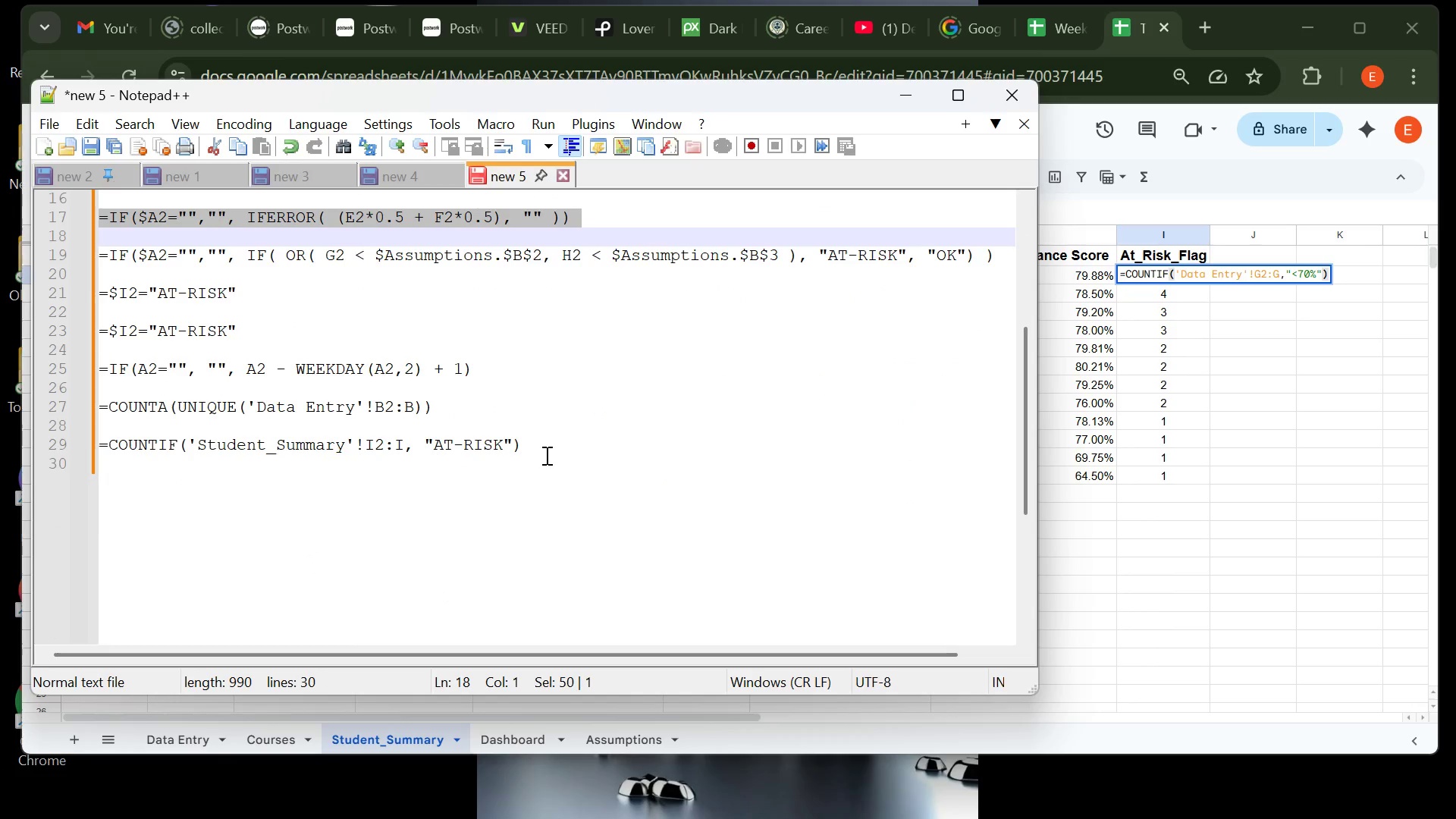 
left_click([545, 455])
 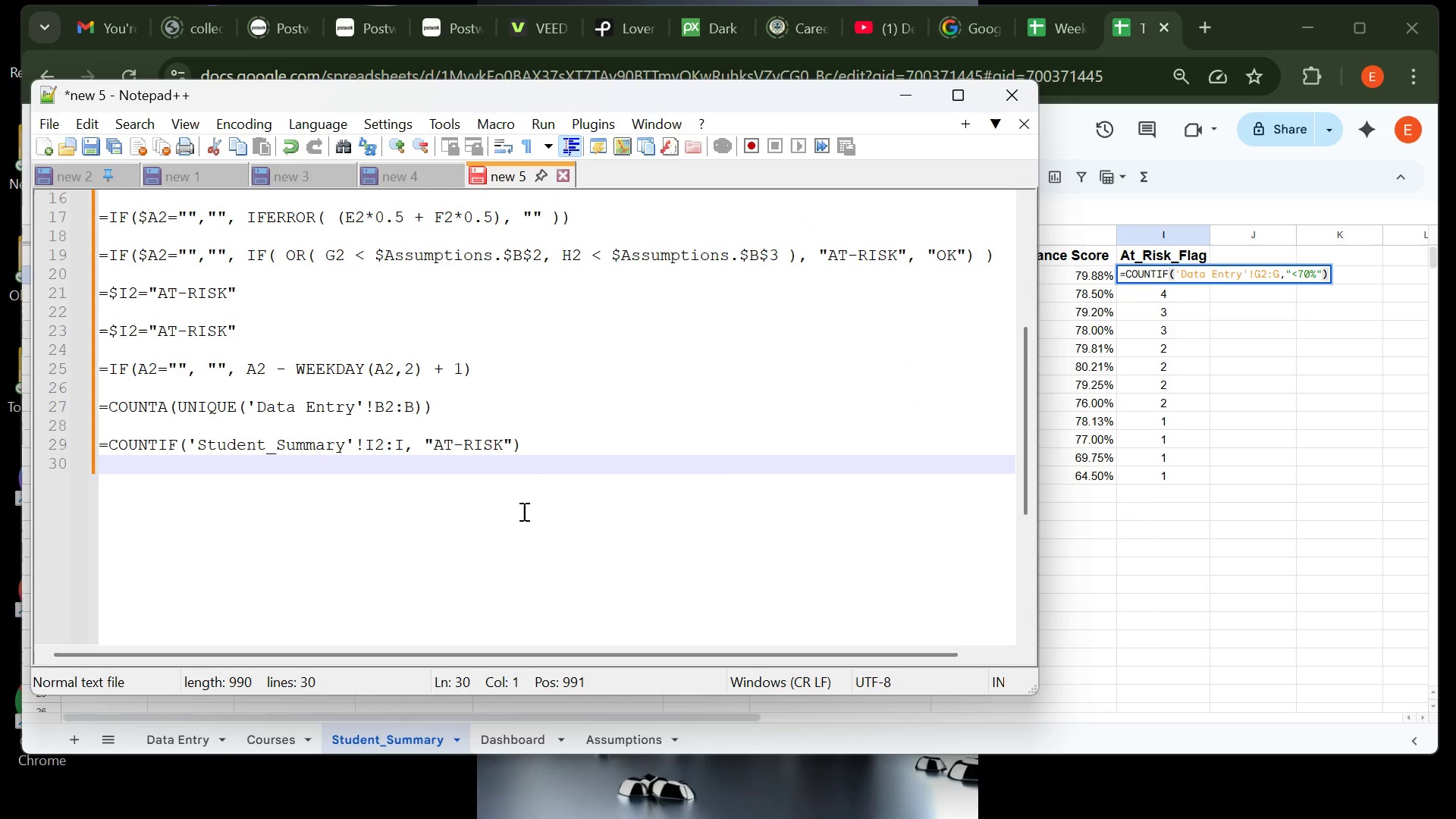 
key(Enter)
 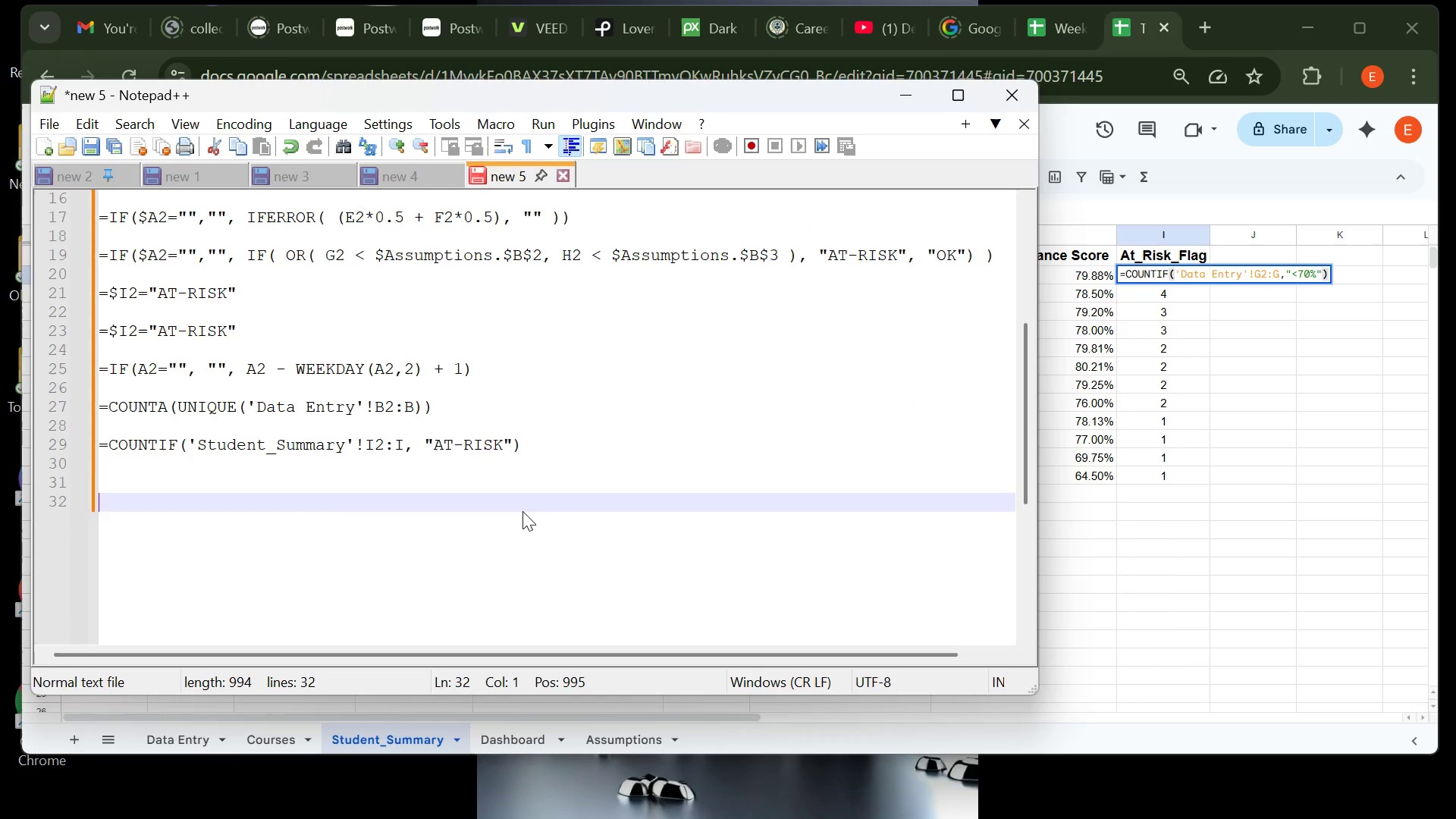 
key(Enter)
 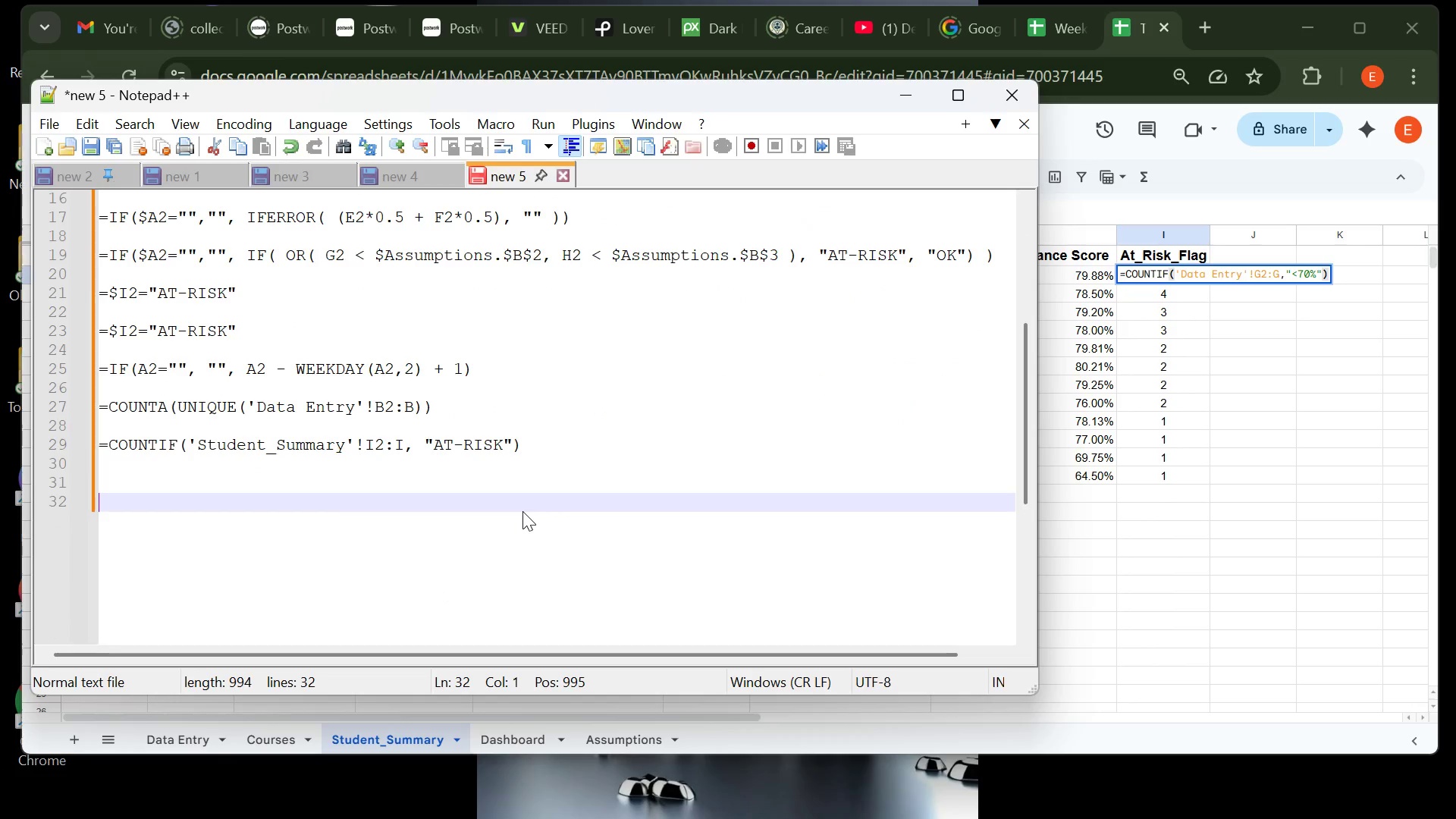 
key(Enter)
 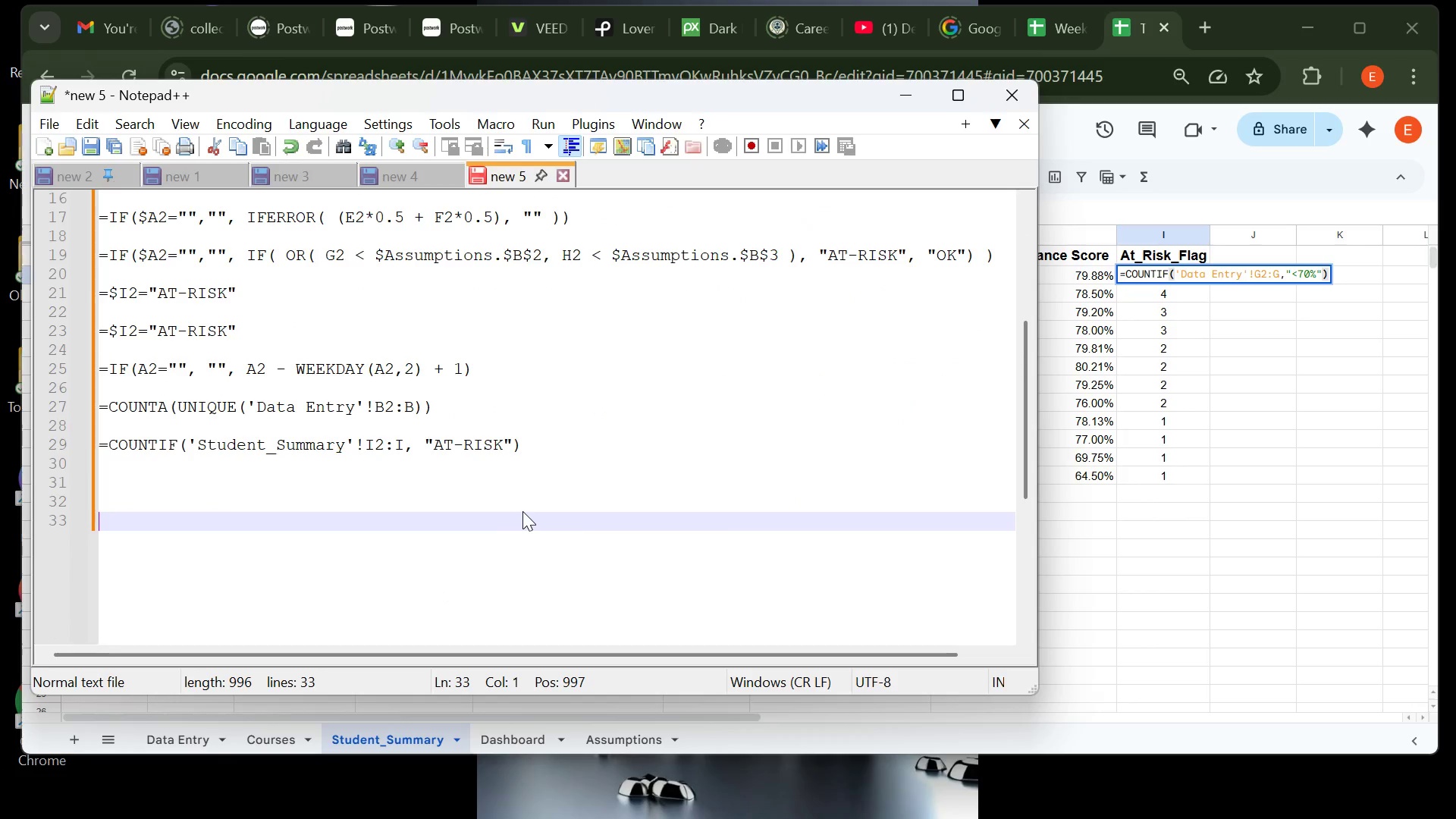 
key(Control+ControlLeft)
 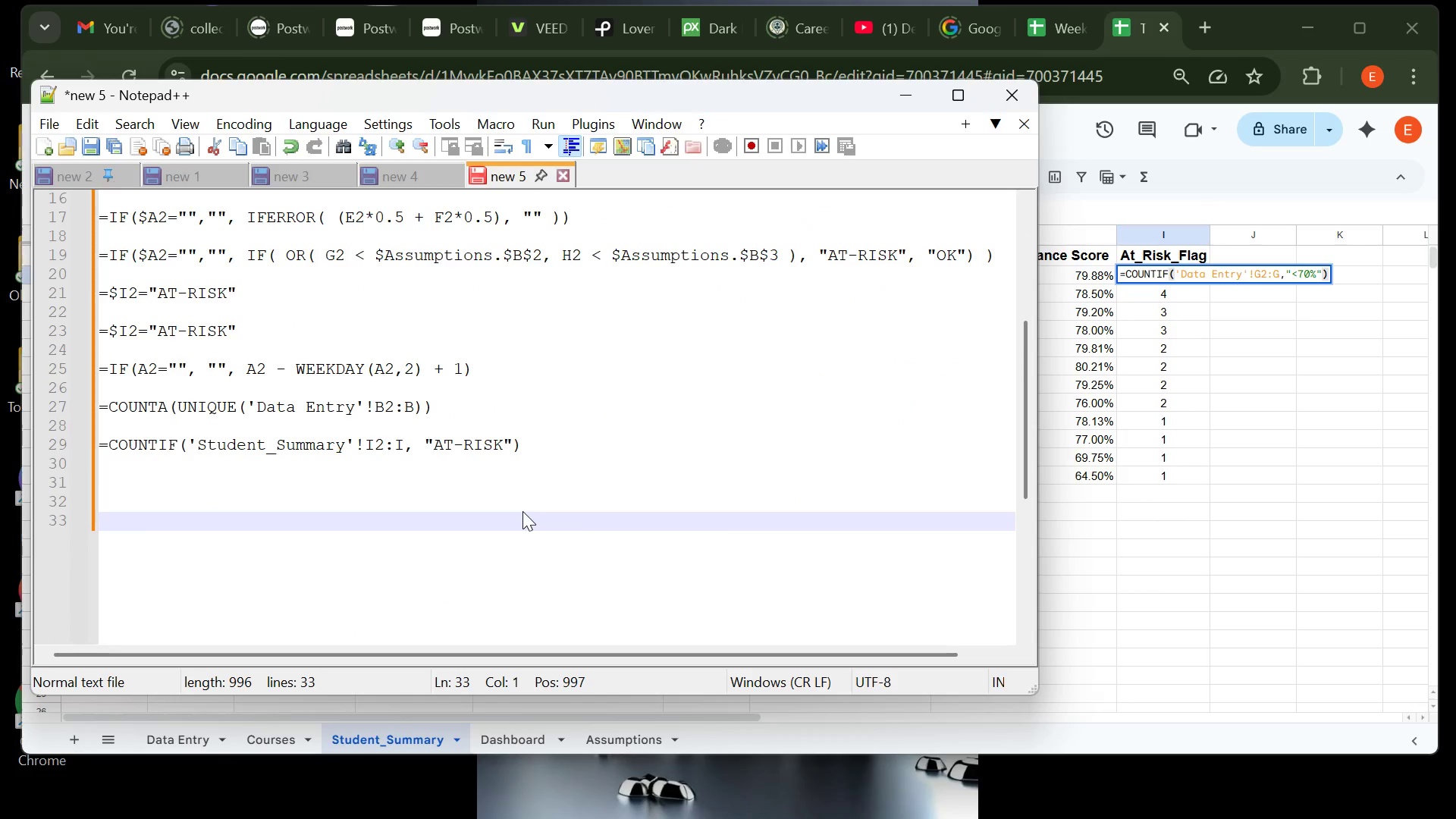 
key(Control+V)
 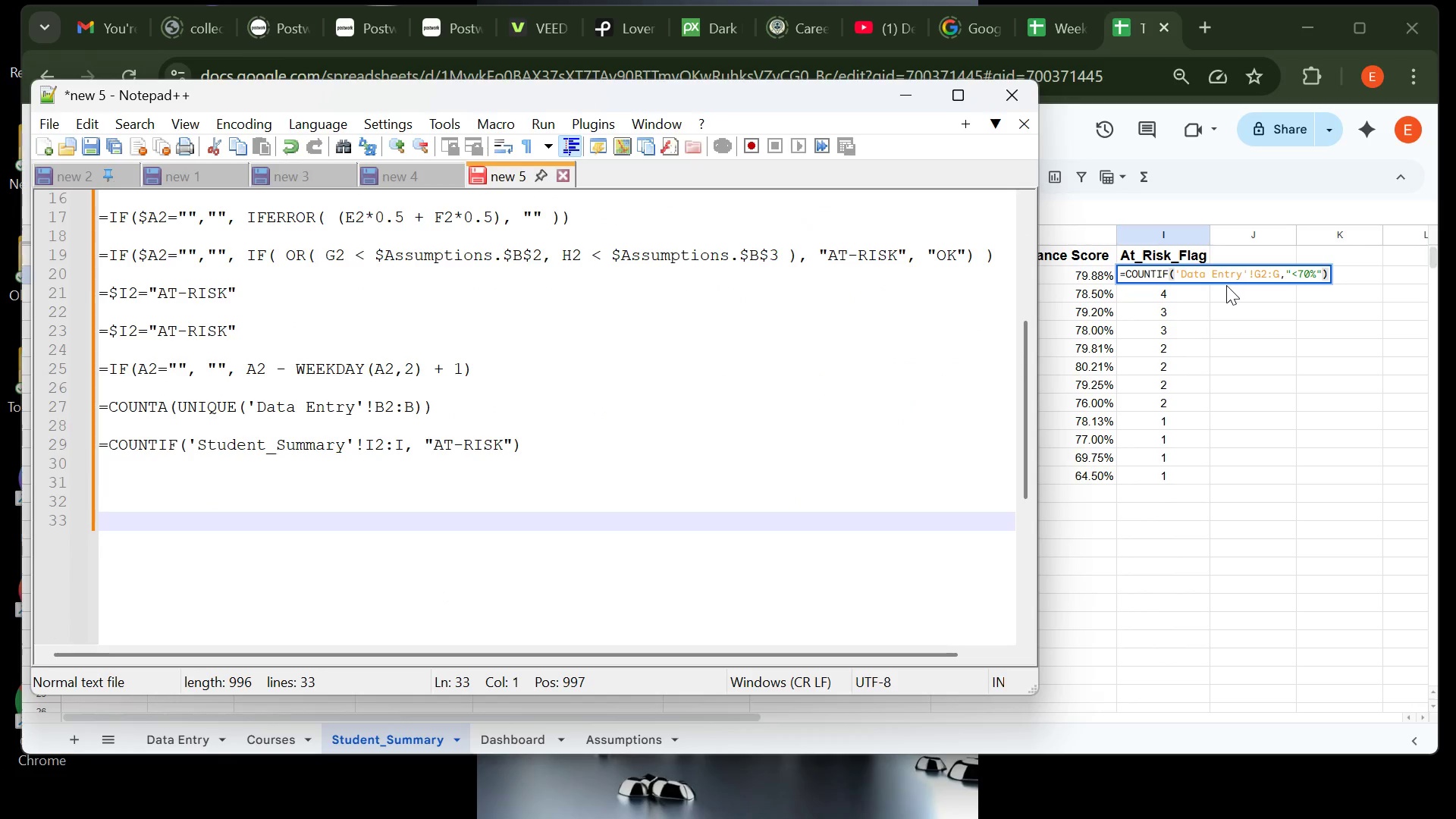 
left_click([1218, 294])
 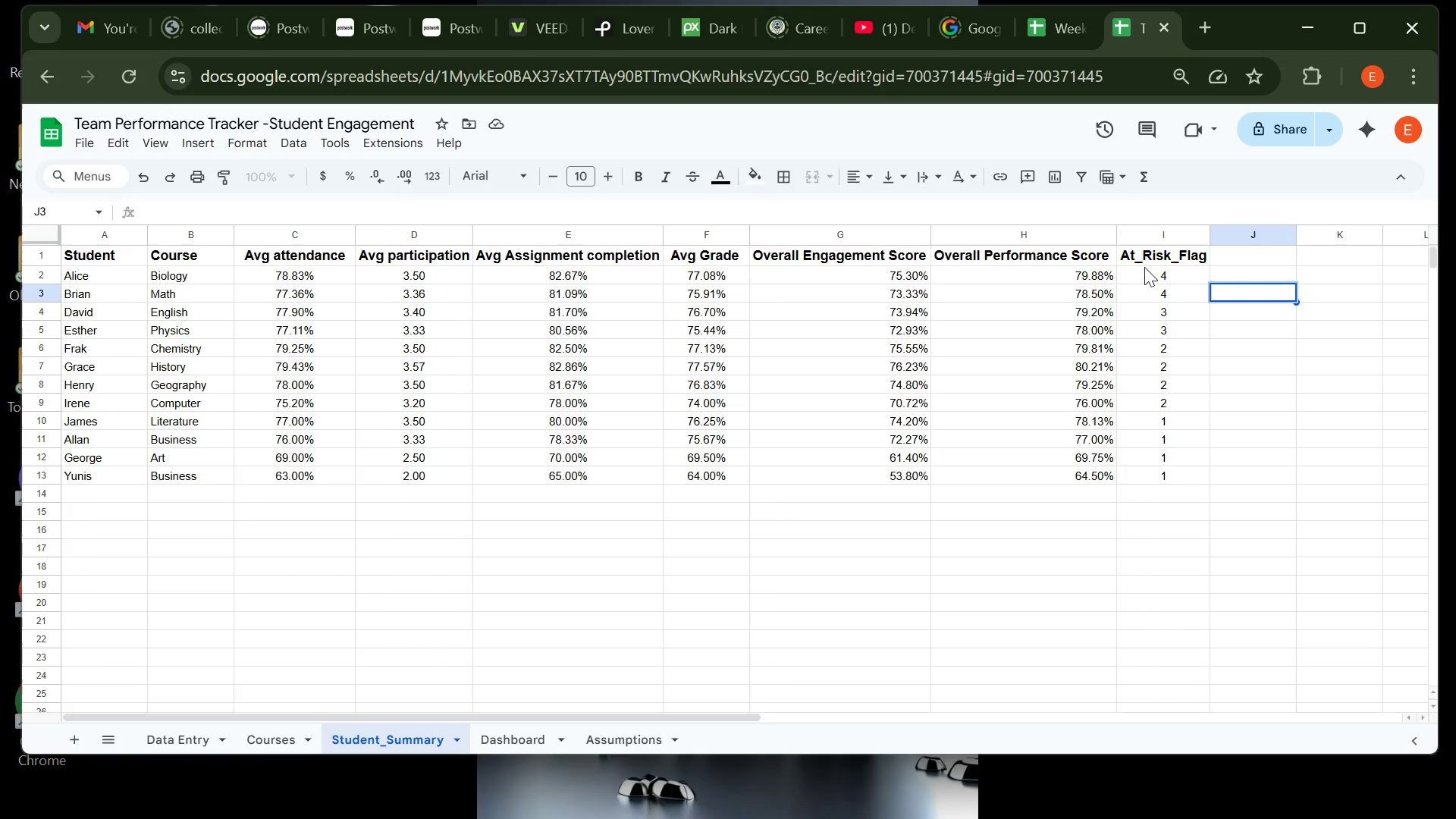 
left_click([1146, 267])
 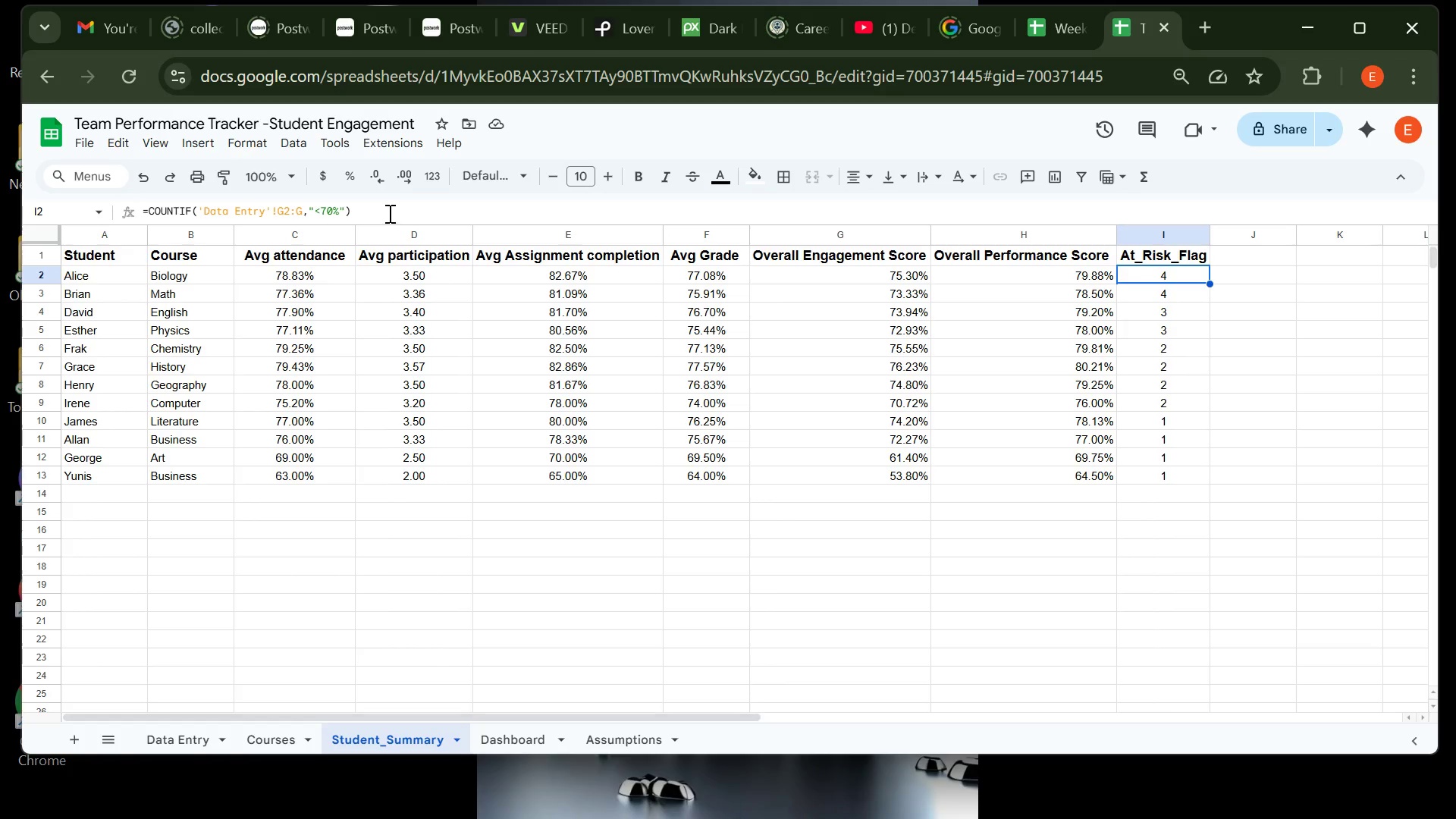 
left_click([382, 212])
 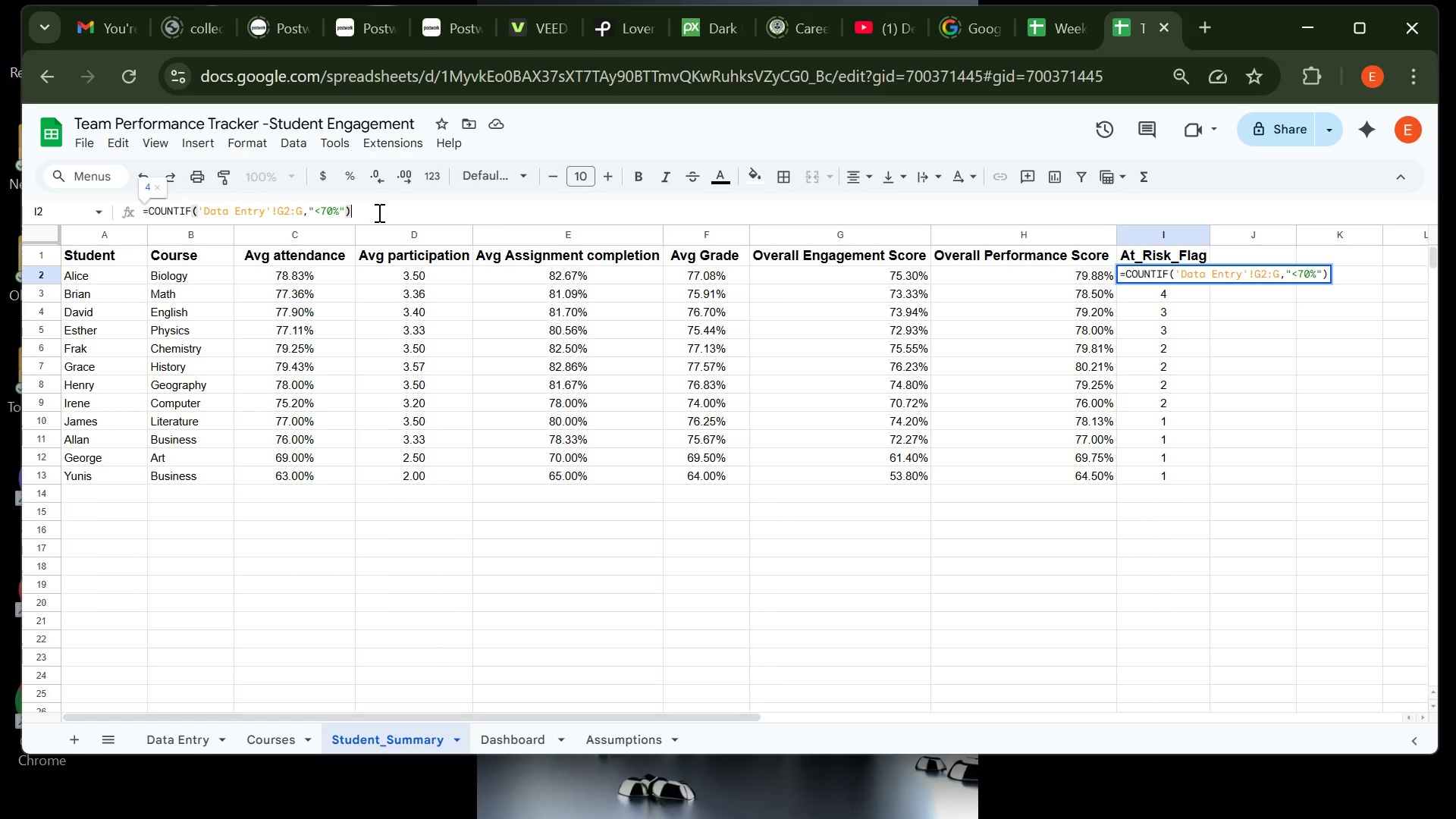 
left_click_drag(start_coordinate=[382, 212], to_coordinate=[130, 221])
 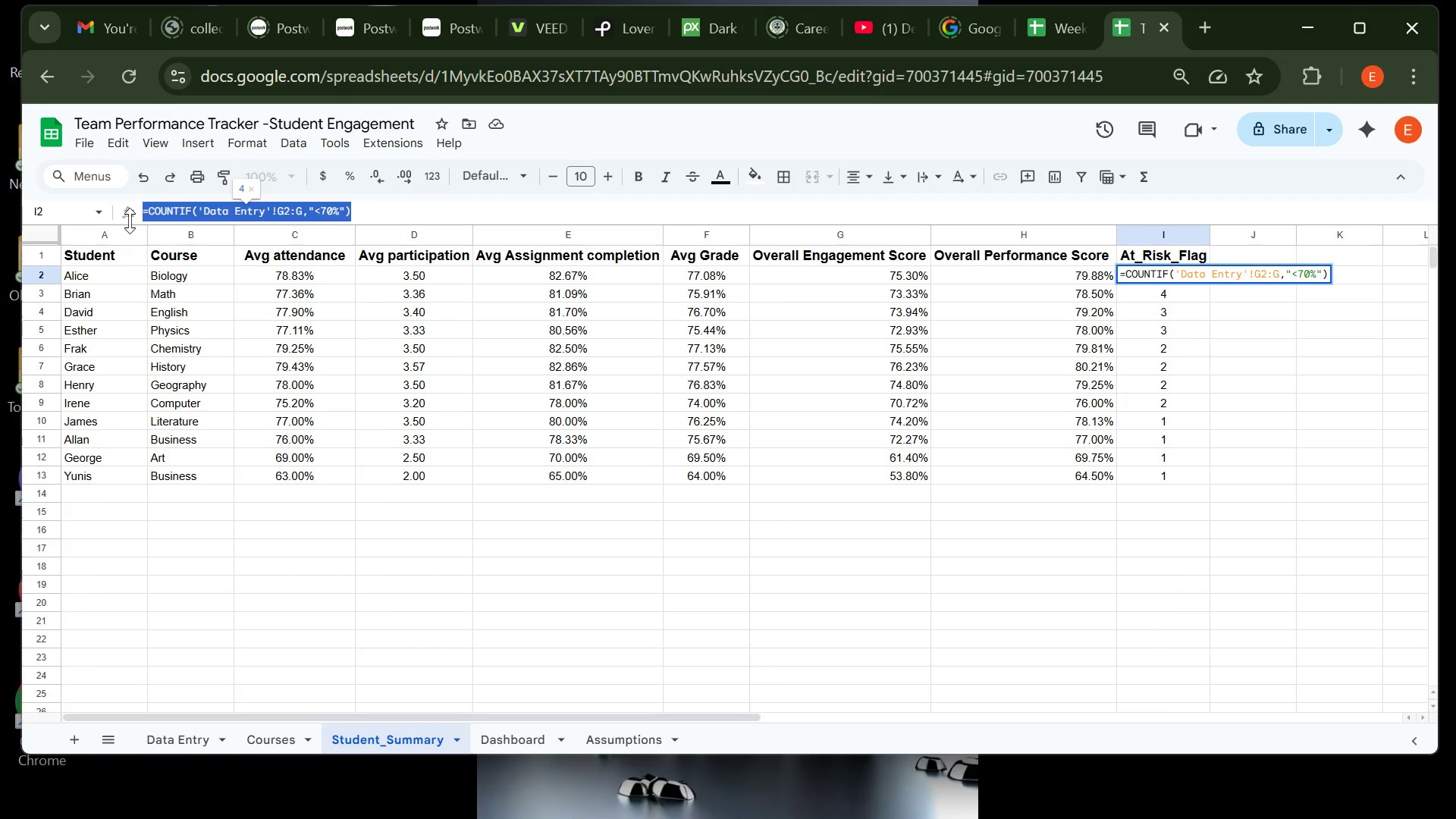 
key(Control+C)
 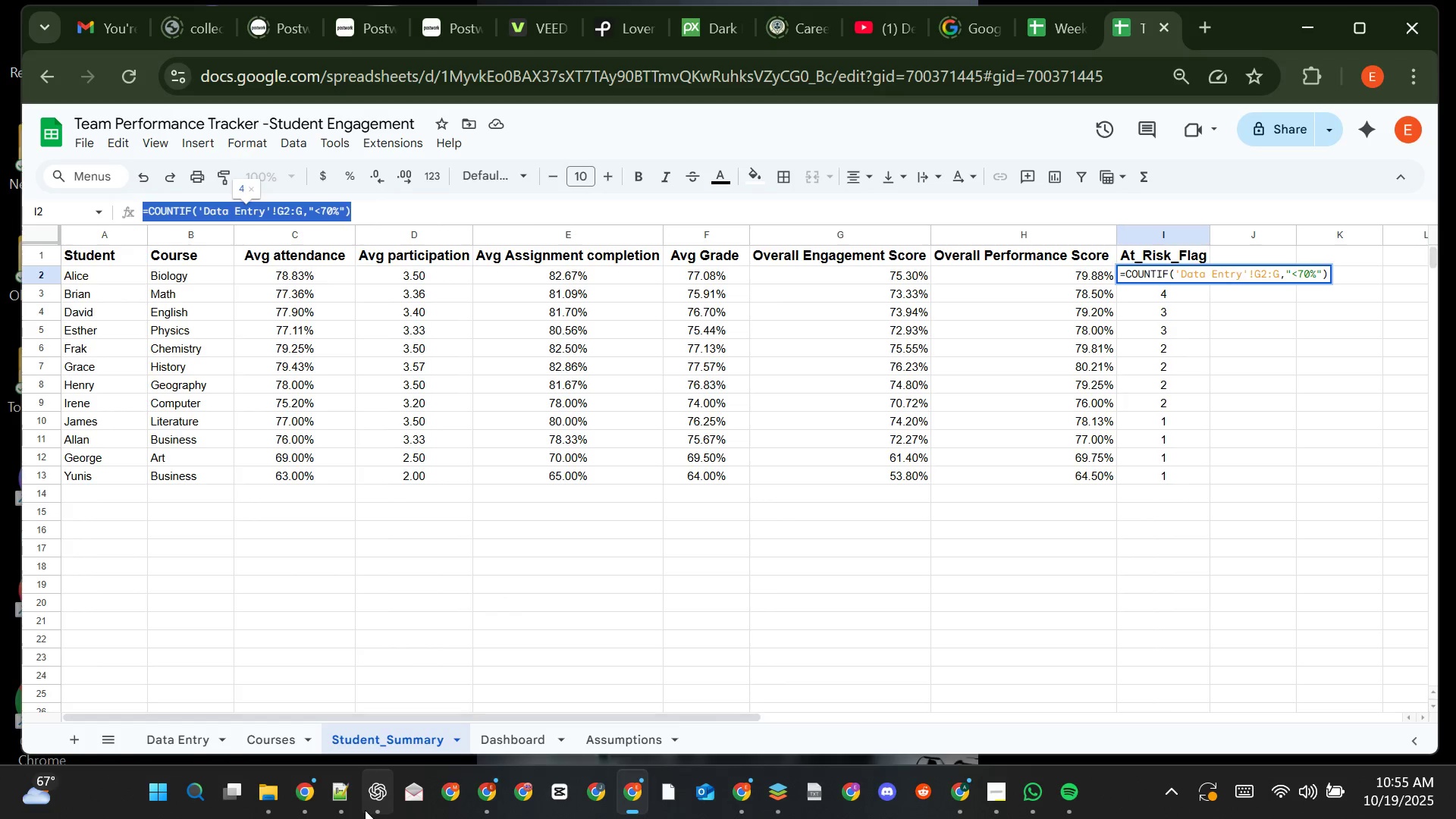 
left_click([338, 798])
 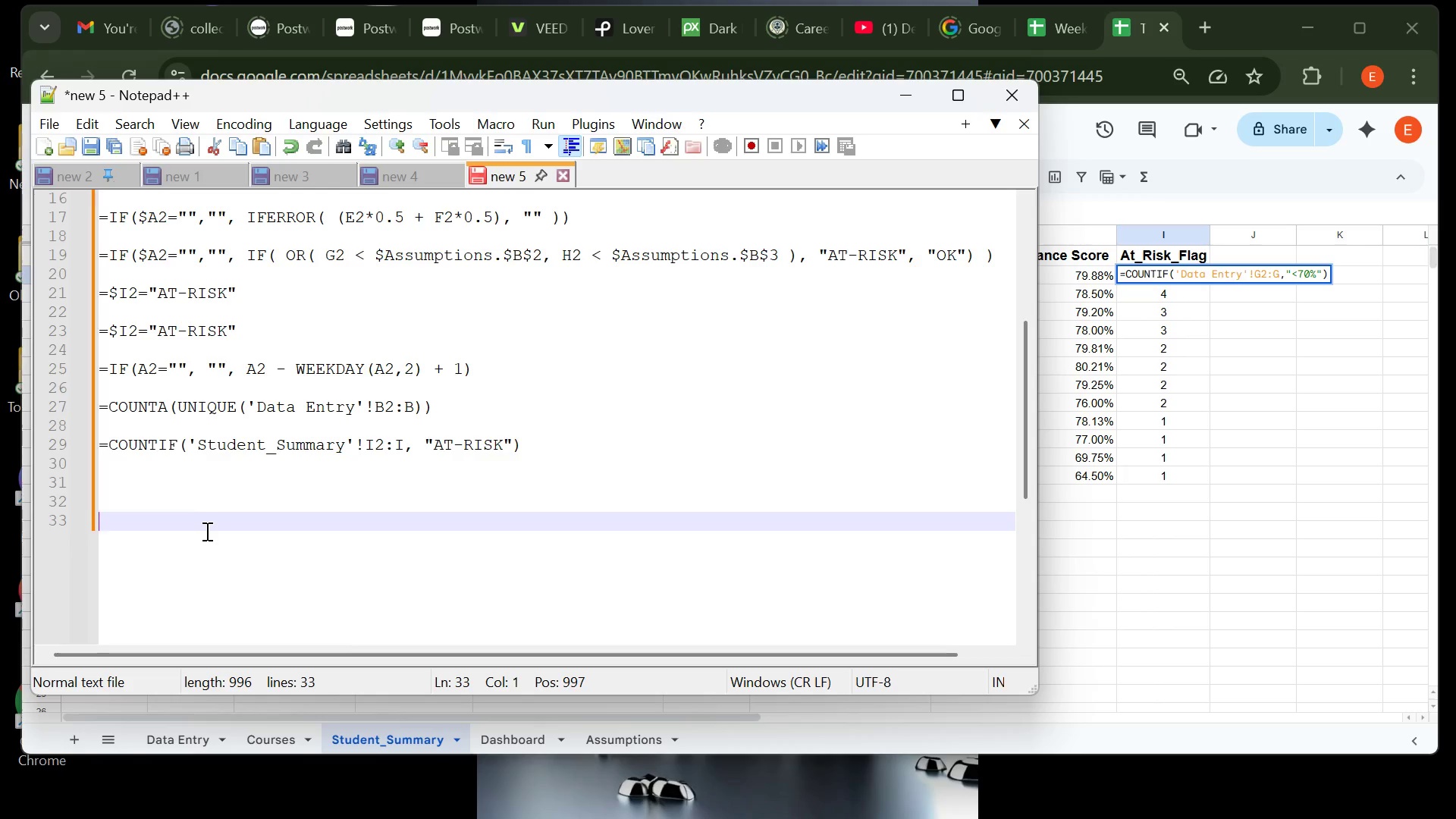 
key(Control+V)
 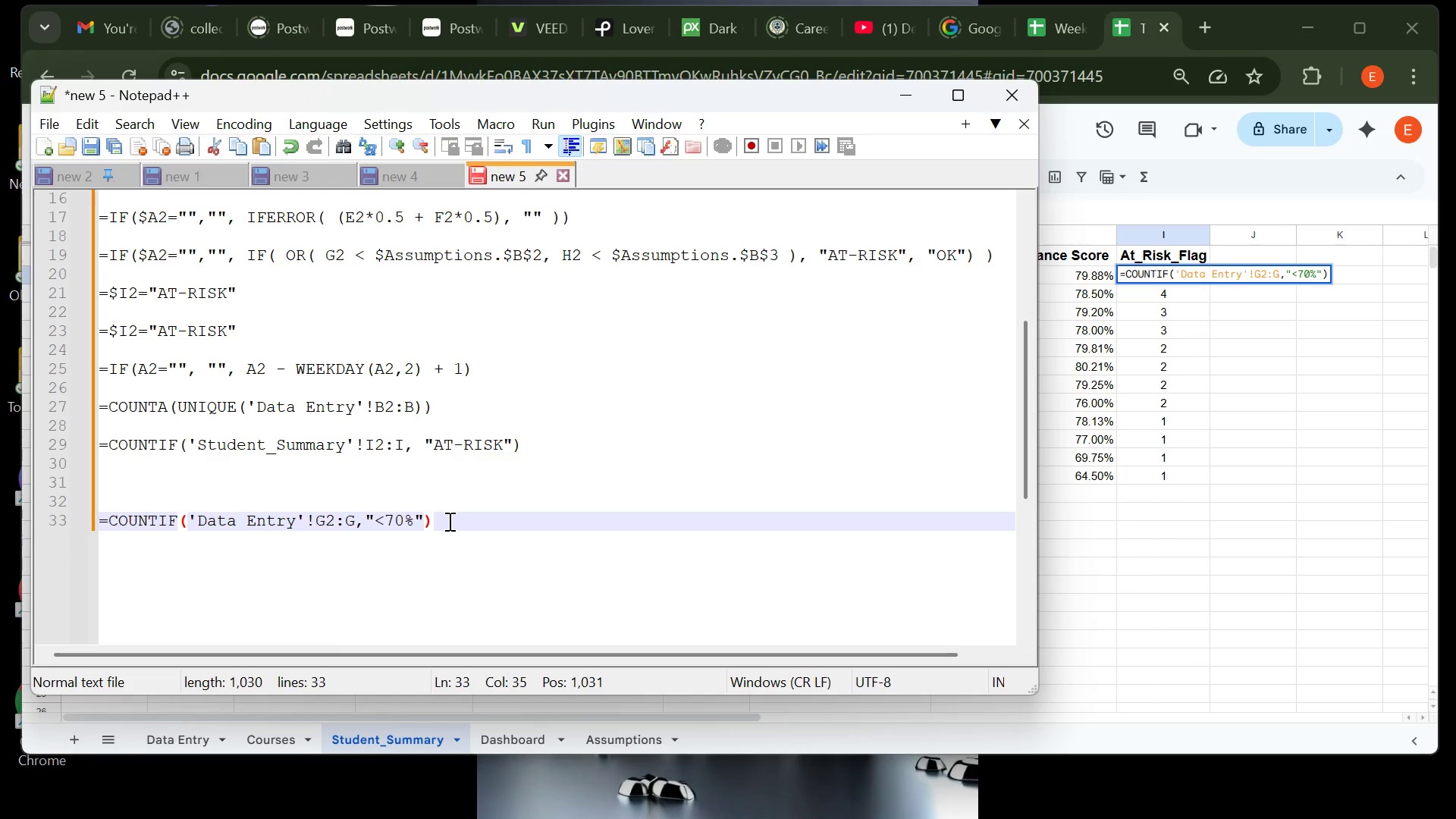 
type(---Alternative formulaf for I1 )
key(Backspace)
key(Backspace)
type(2)
 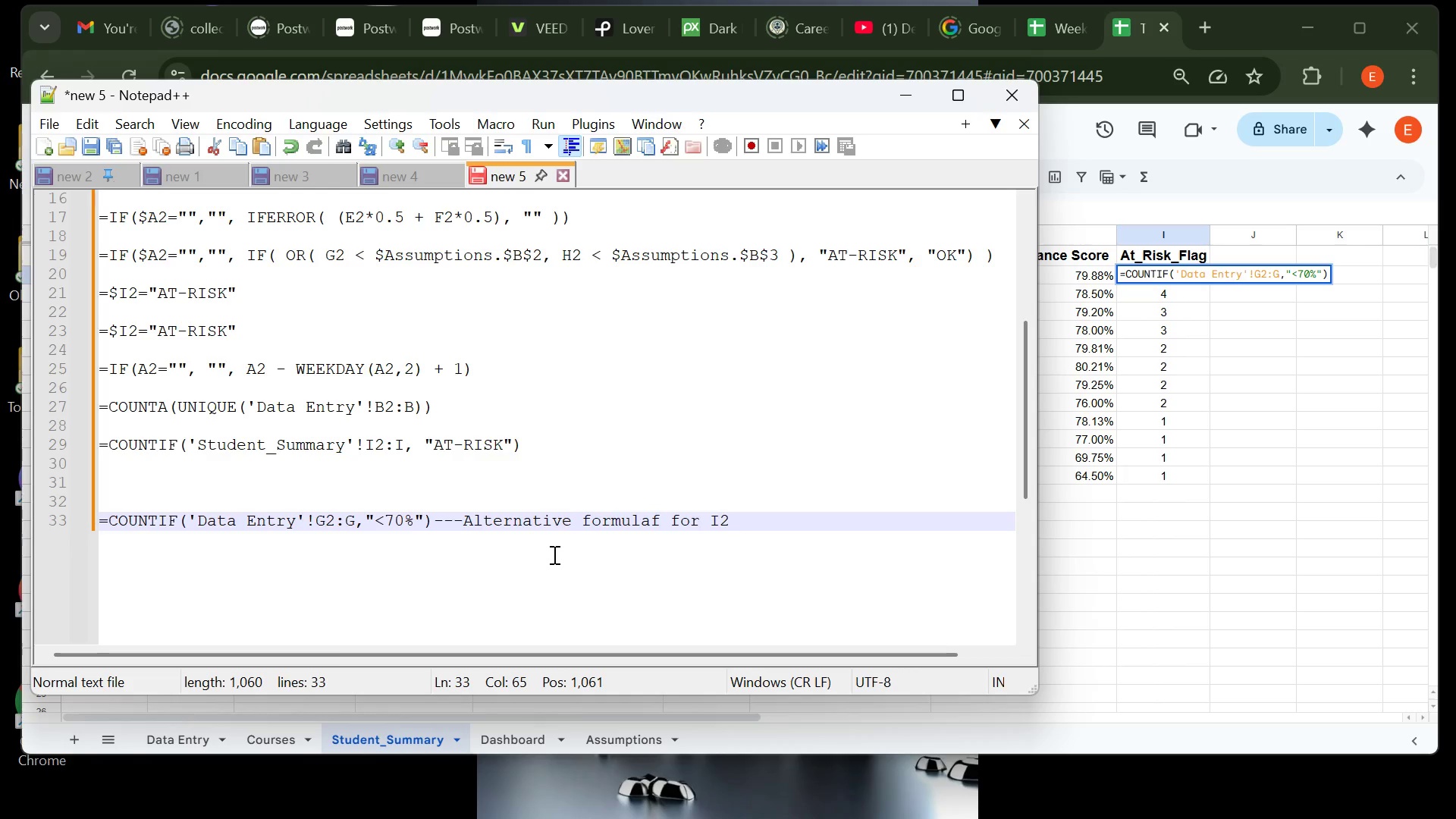 
left_click([613, 554])
 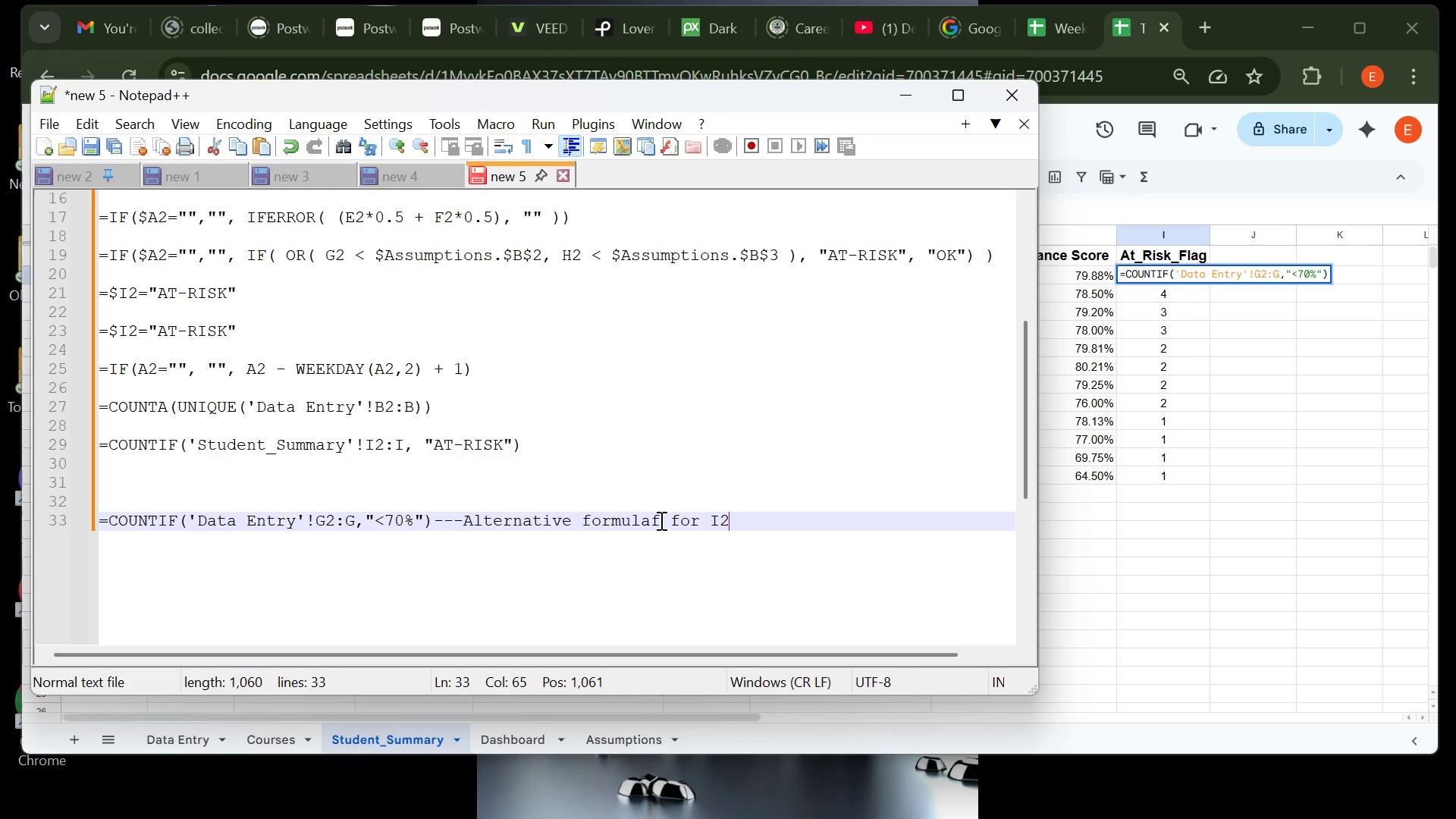 
left_click([660, 520])
 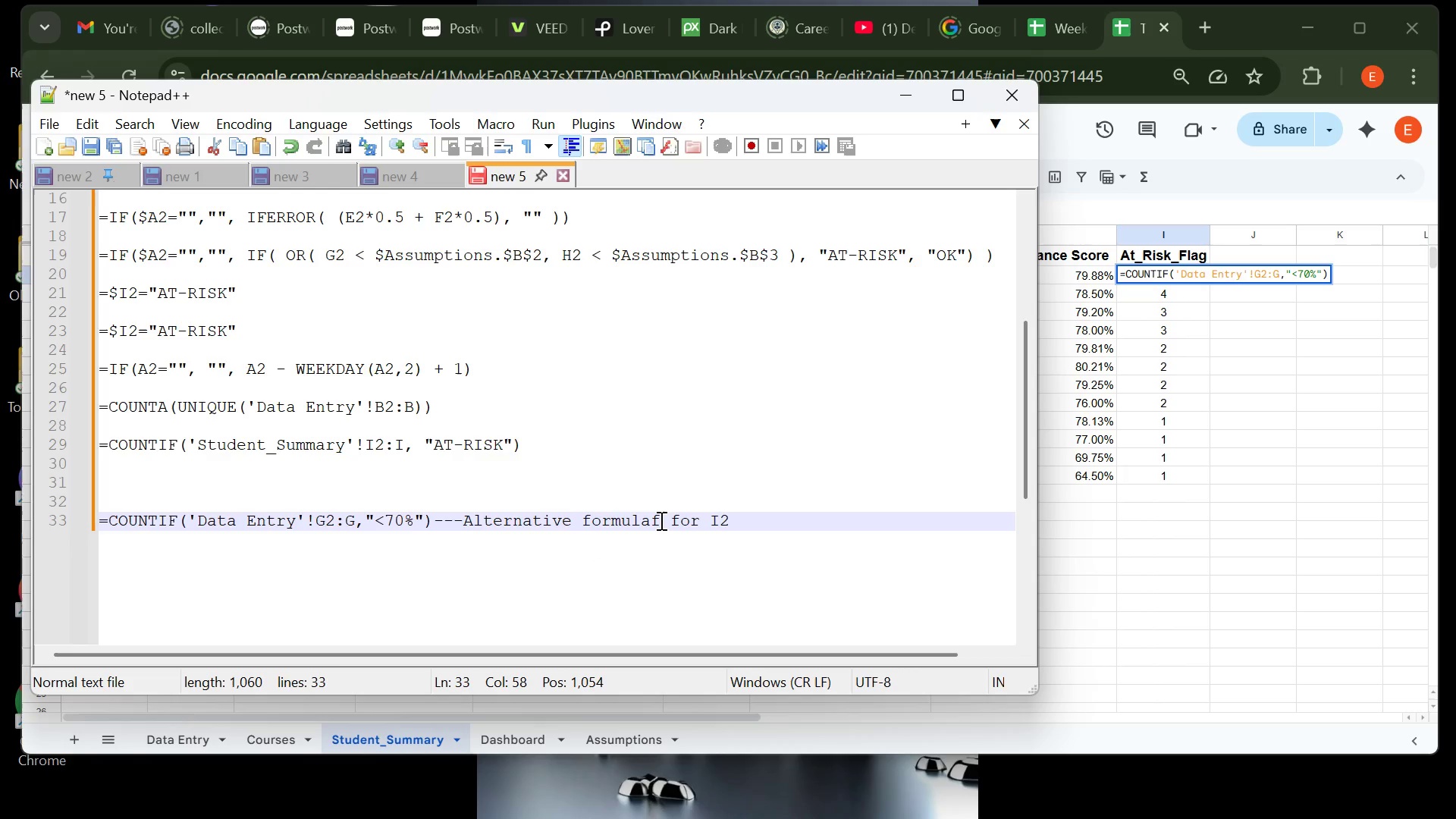 
key(Backspace)
 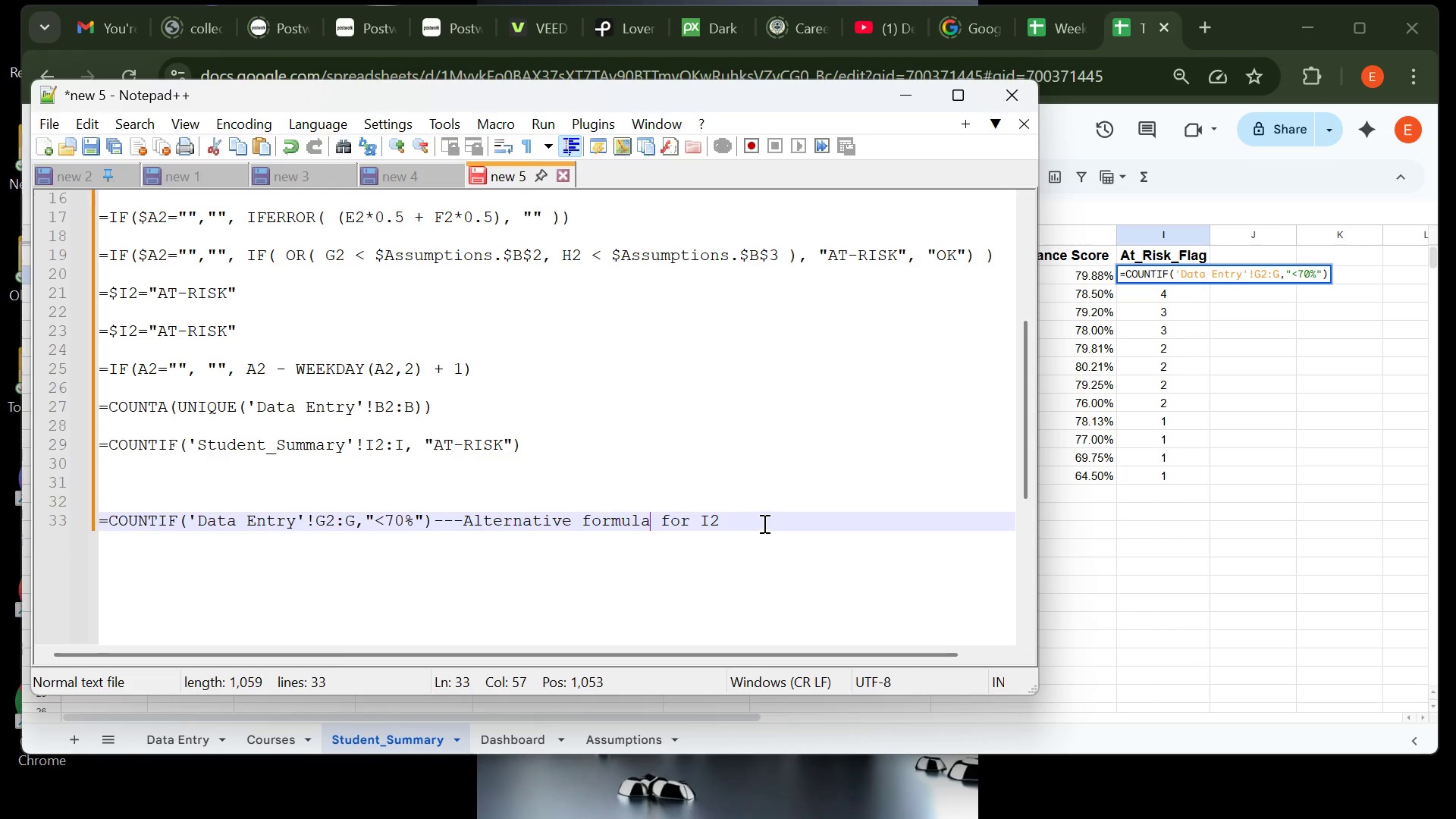 
left_click([766, 518])
 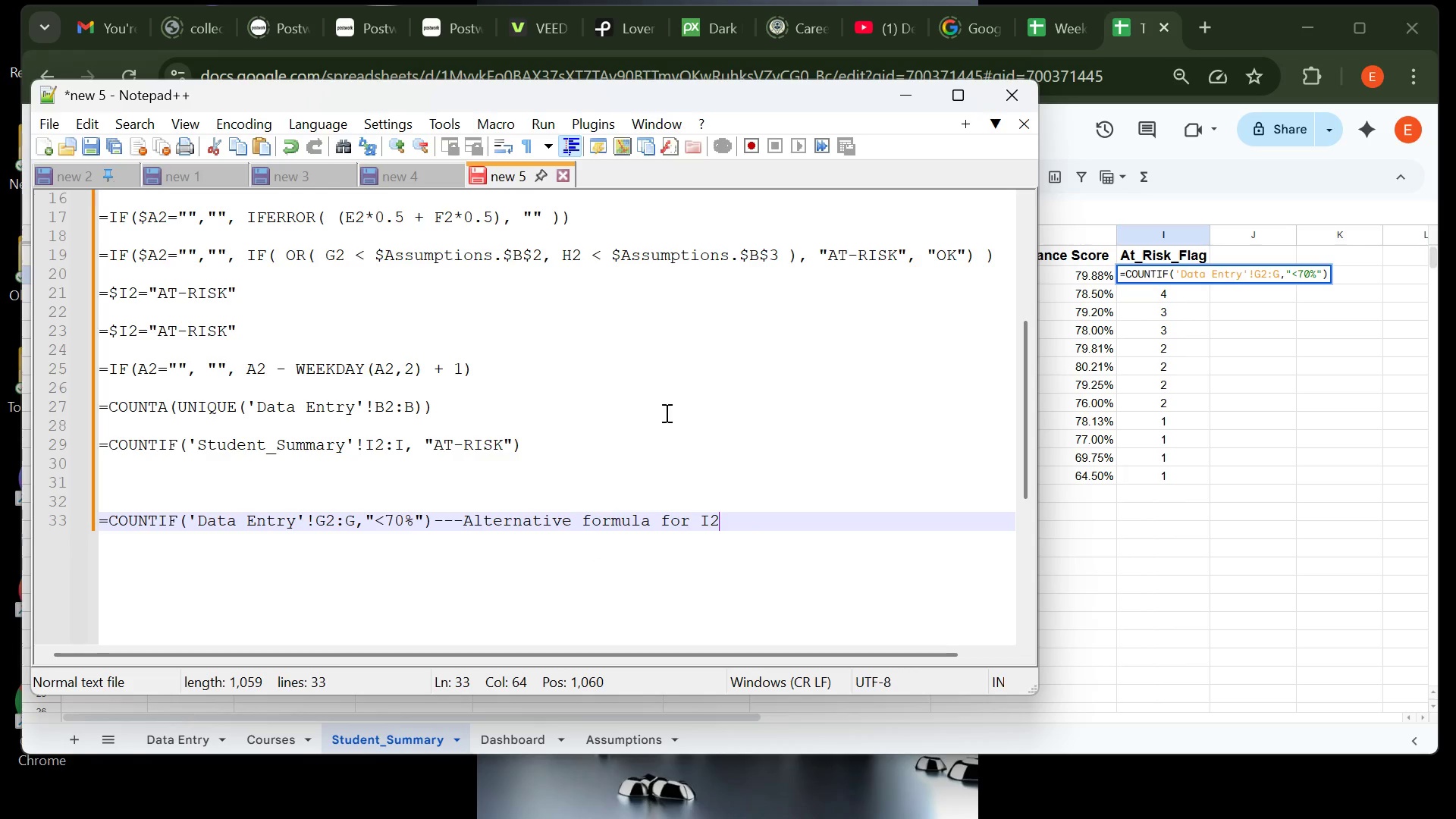 
scroll: coordinate [663, 413], scroll_direction: none, amount: 0.0
 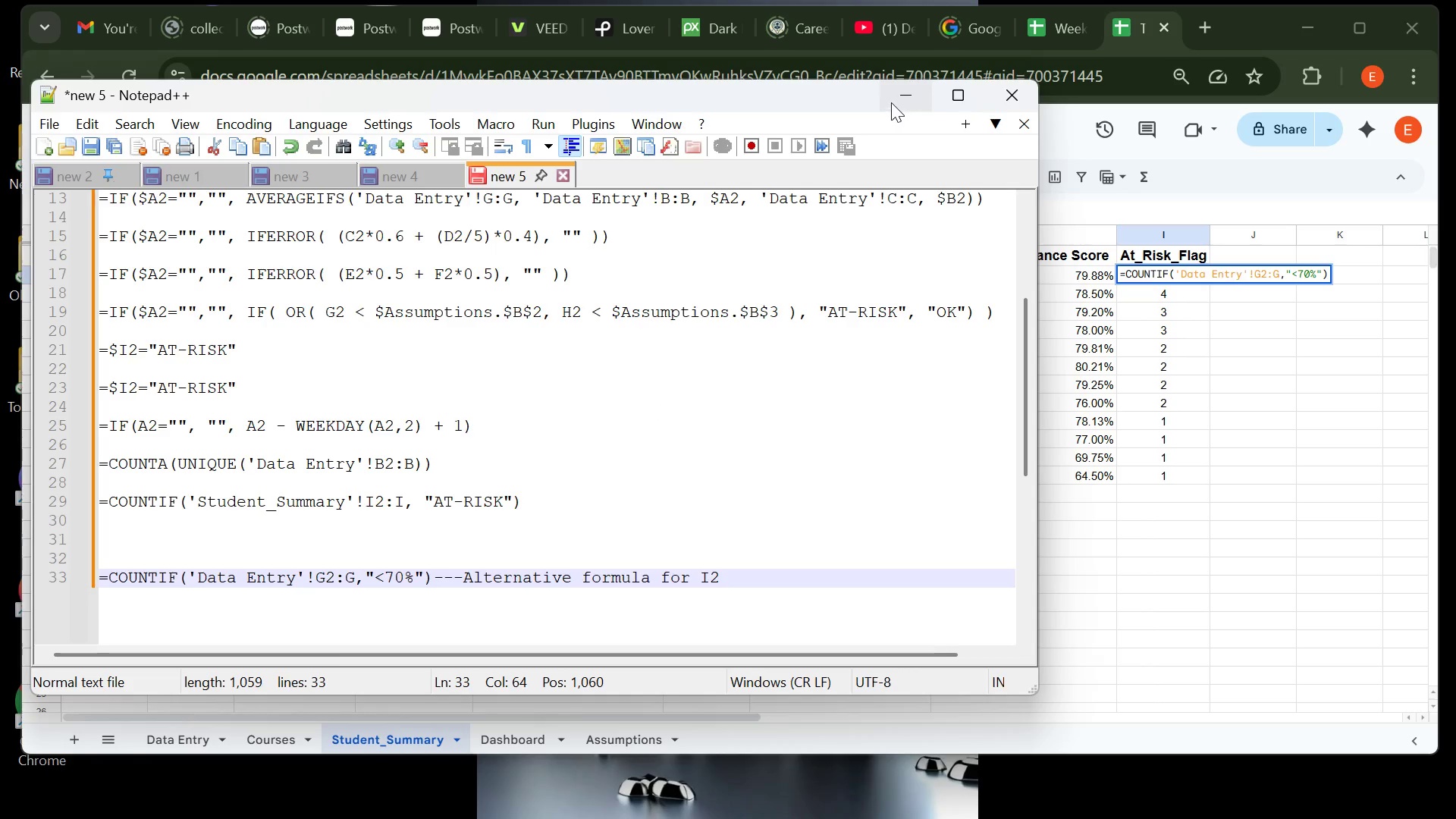 
left_click([891, 101])
 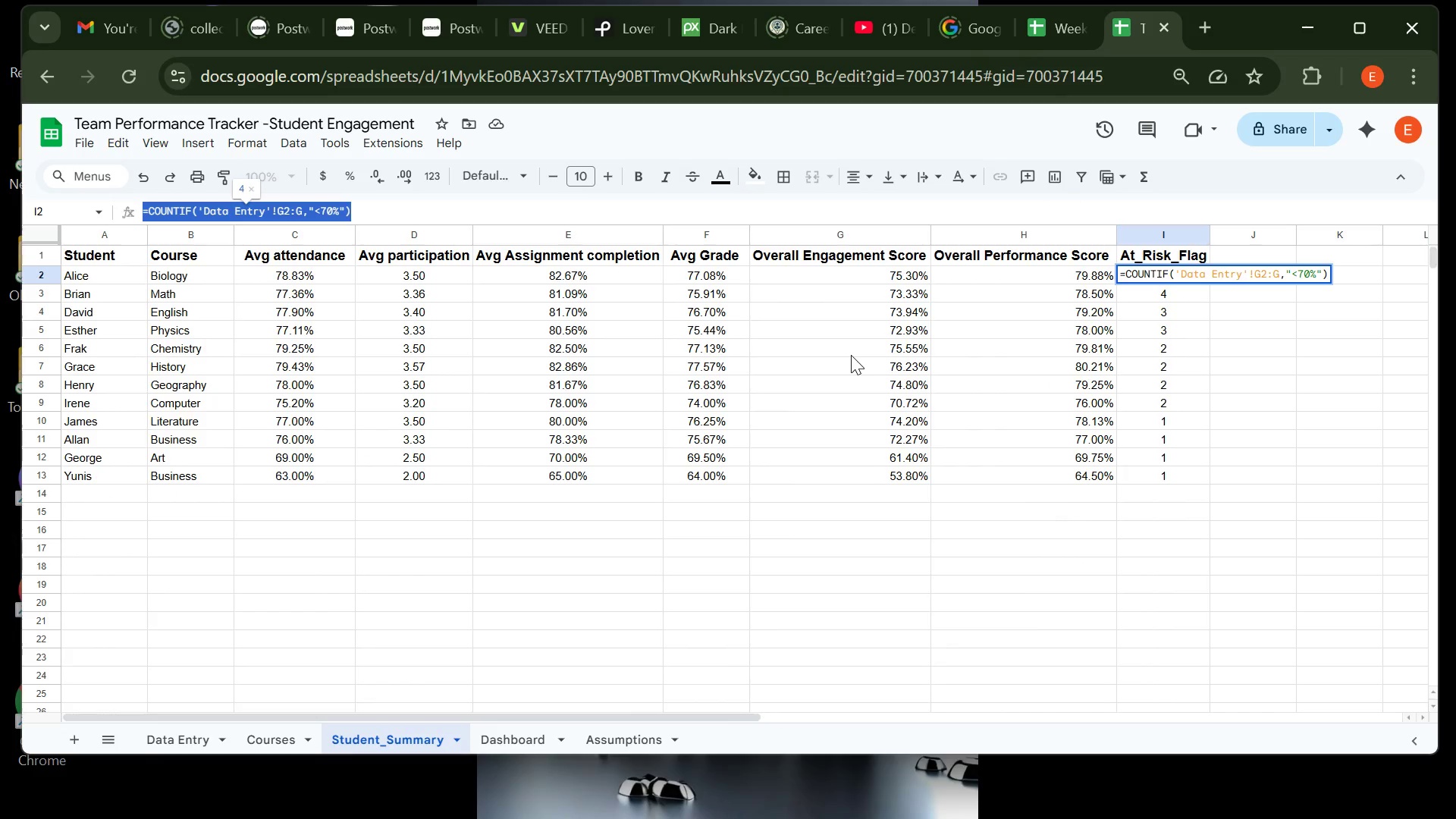 
wait(8.83)
 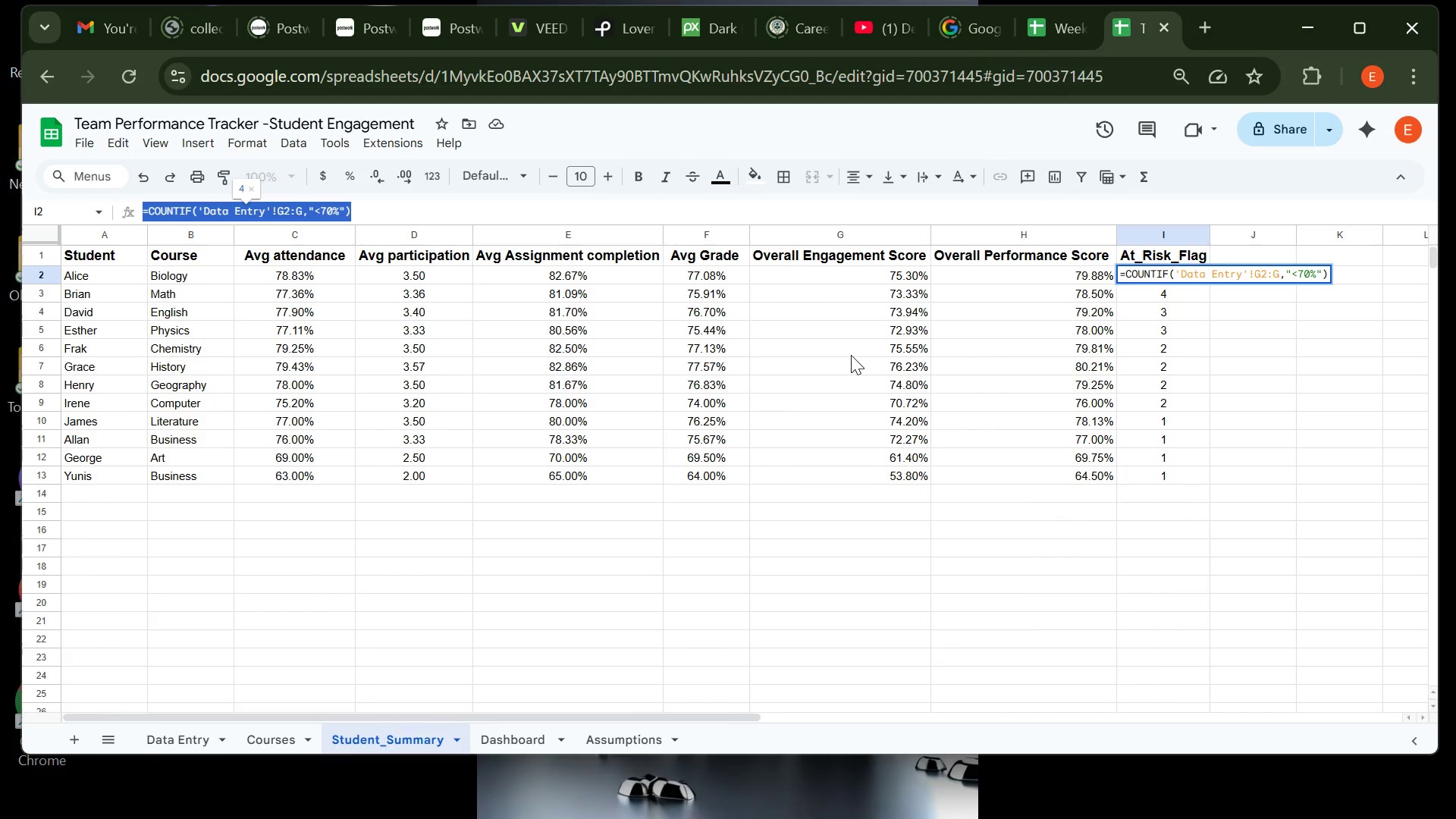 
left_click([340, 802])
 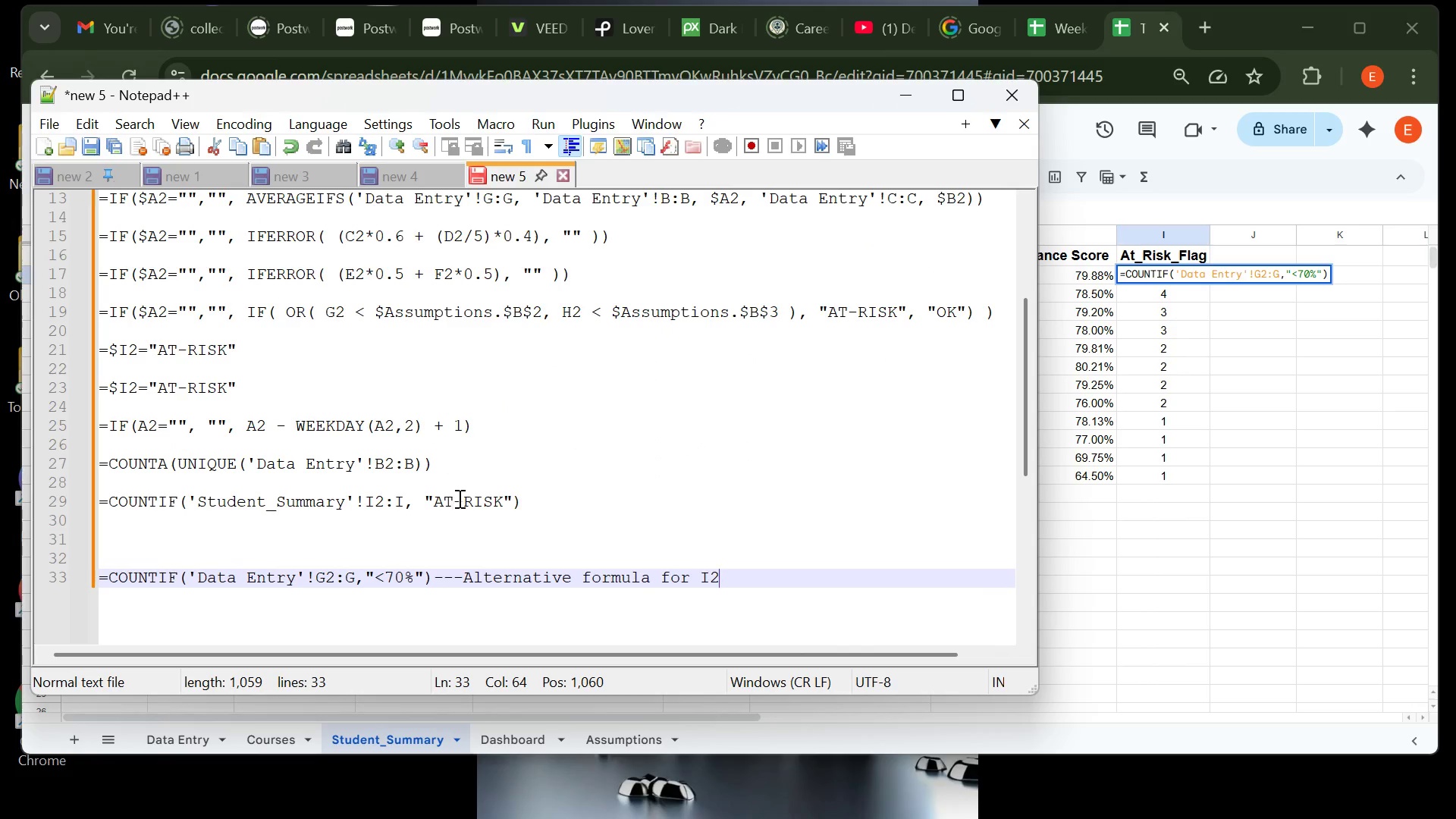 
scroll: coordinate [475, 485], scroll_direction: up, amount: 2.0
 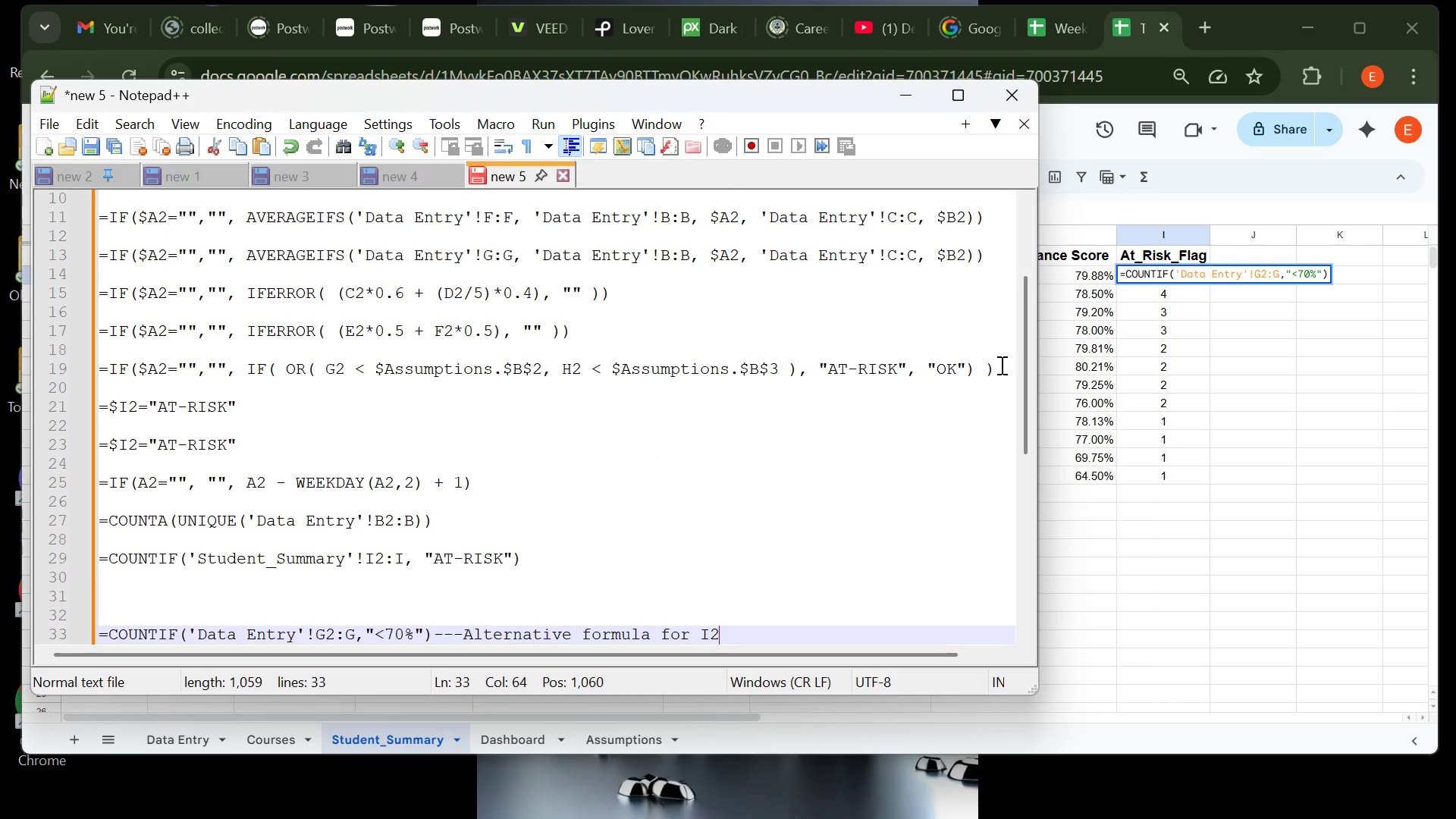 
left_click([1003, 370])
 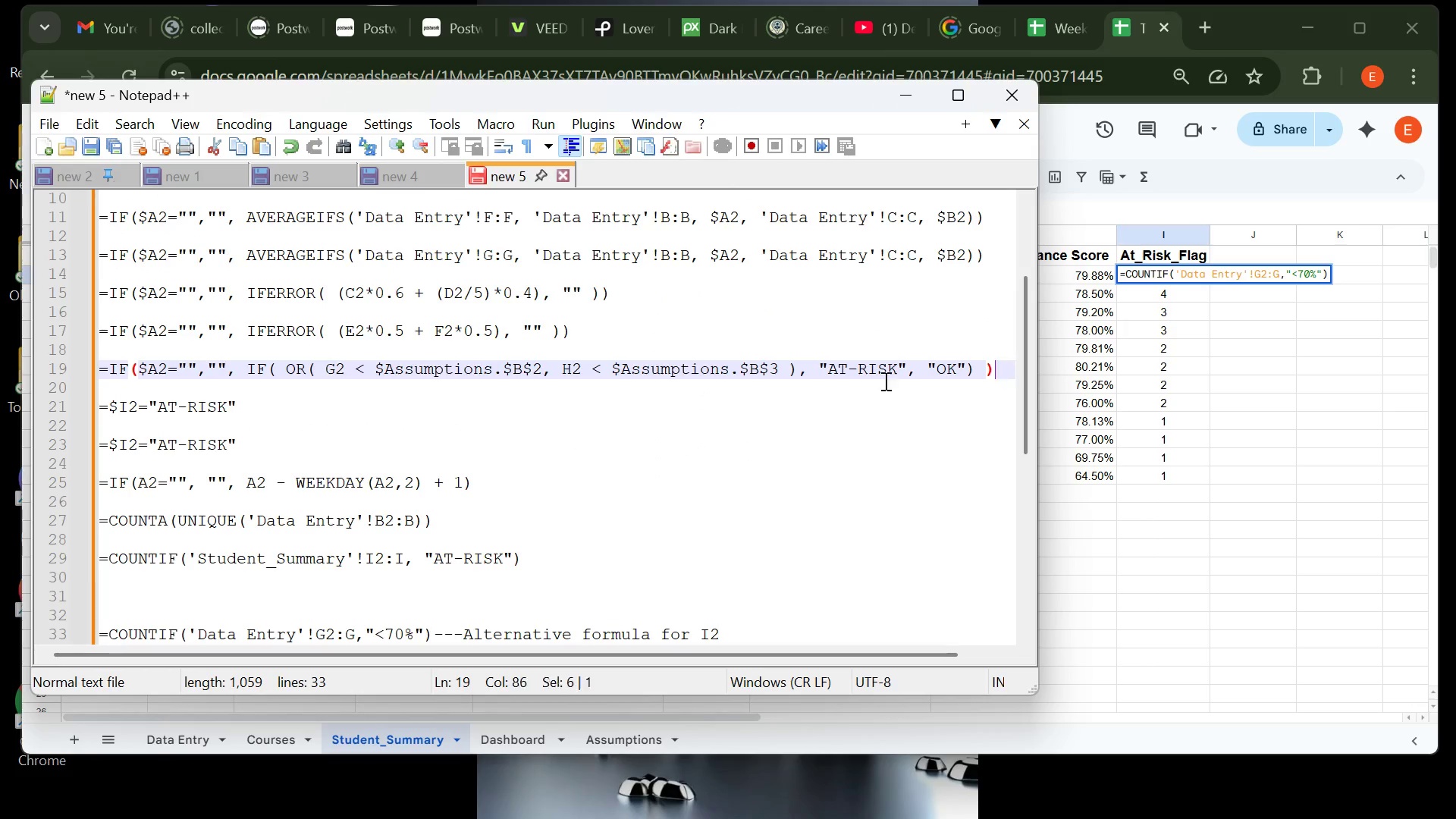 
left_click_drag(start_coordinate=[1003, 370], to_coordinate=[100, 372])
 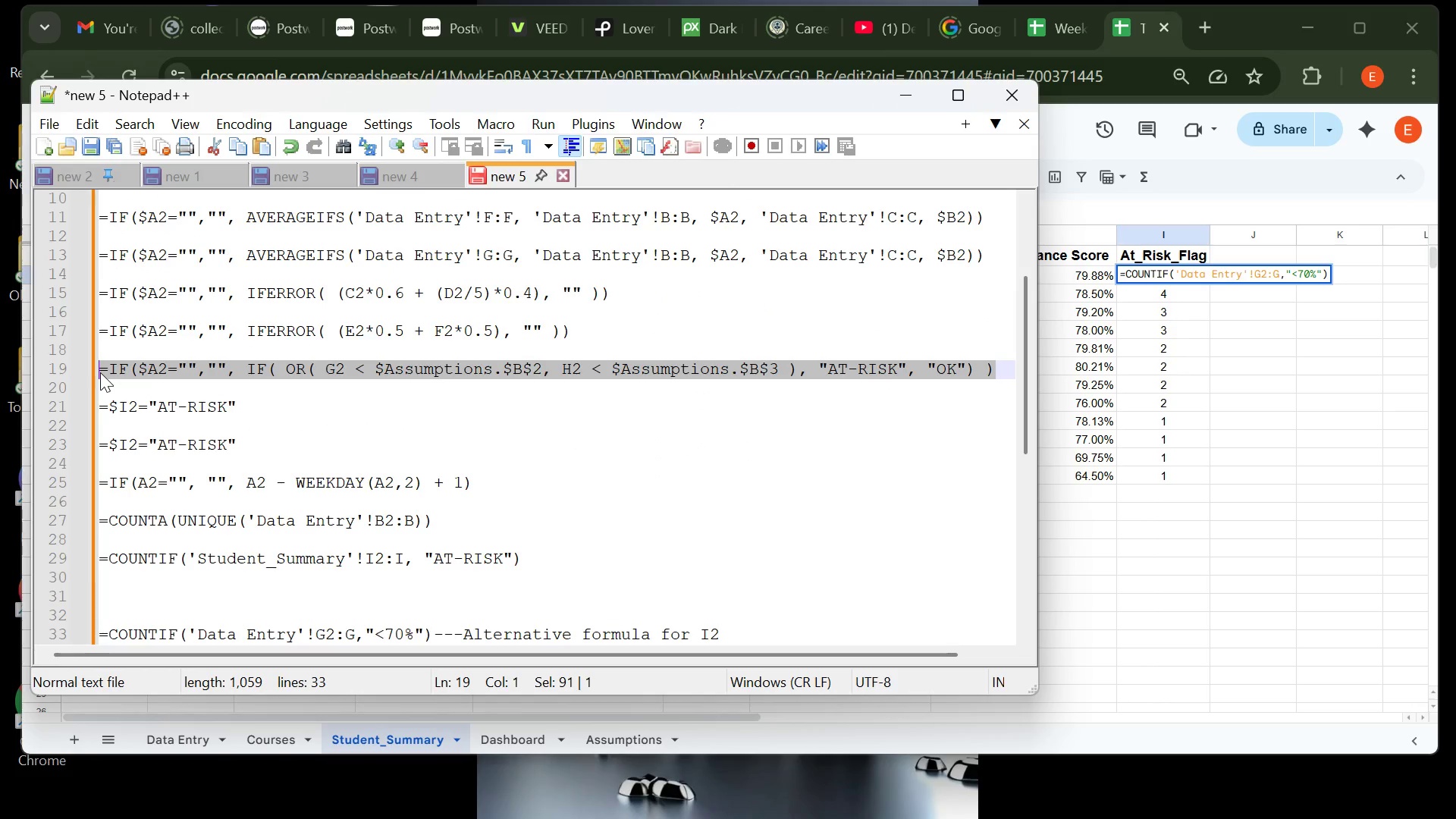 
hold_key(key=ControlLeft, duration=0.35)
 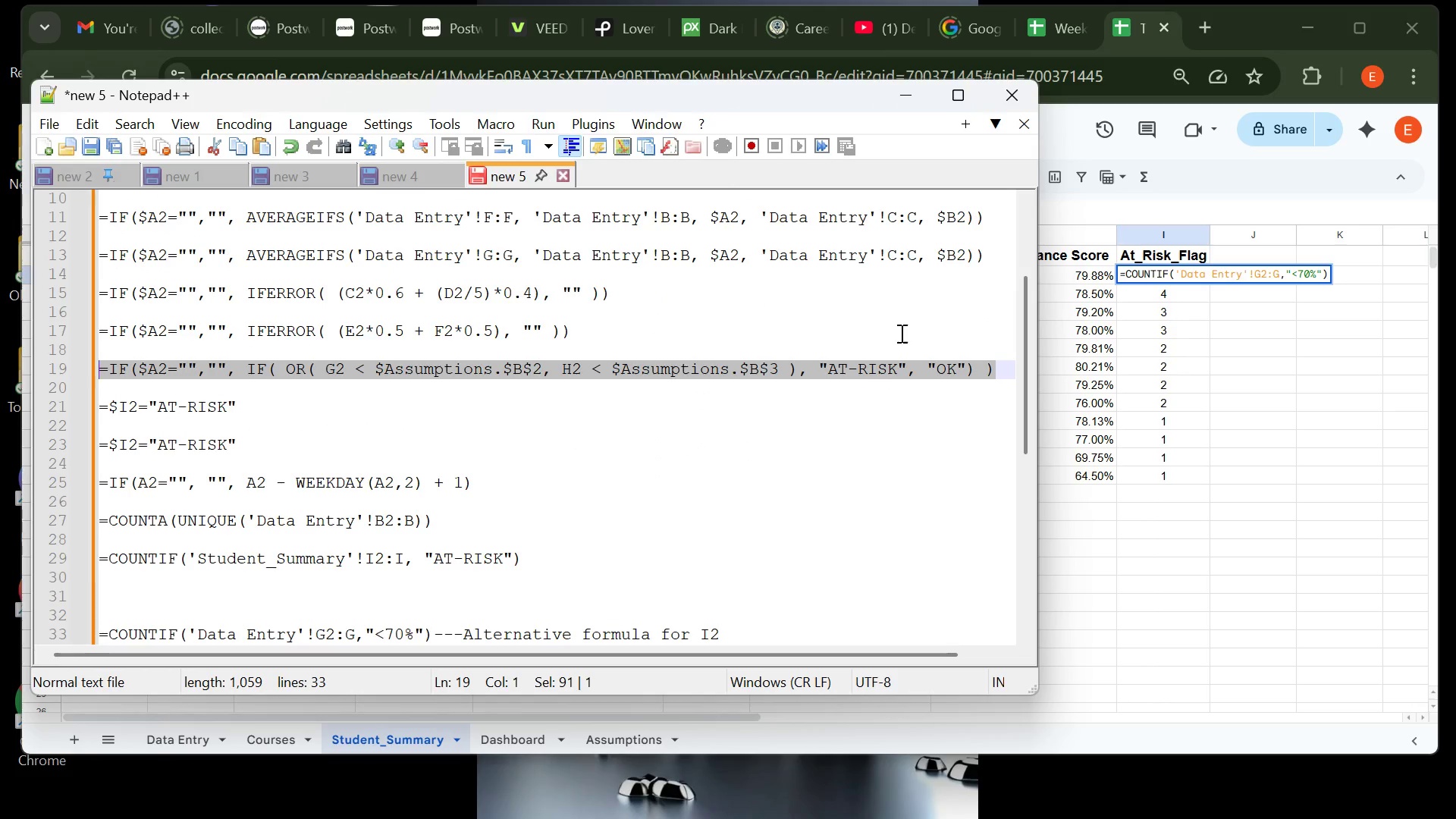 
key(C)
 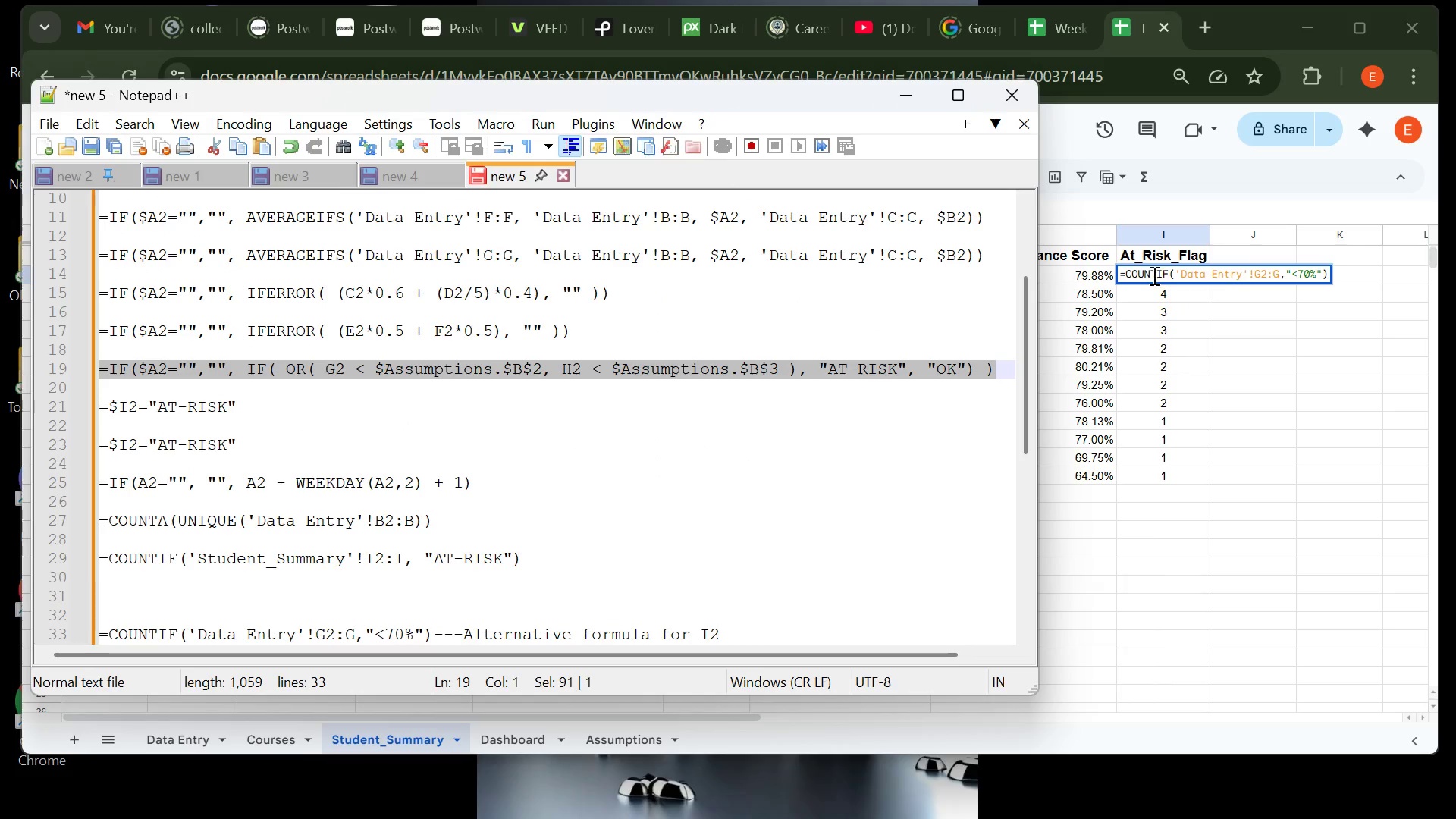 
left_click([1149, 275])
 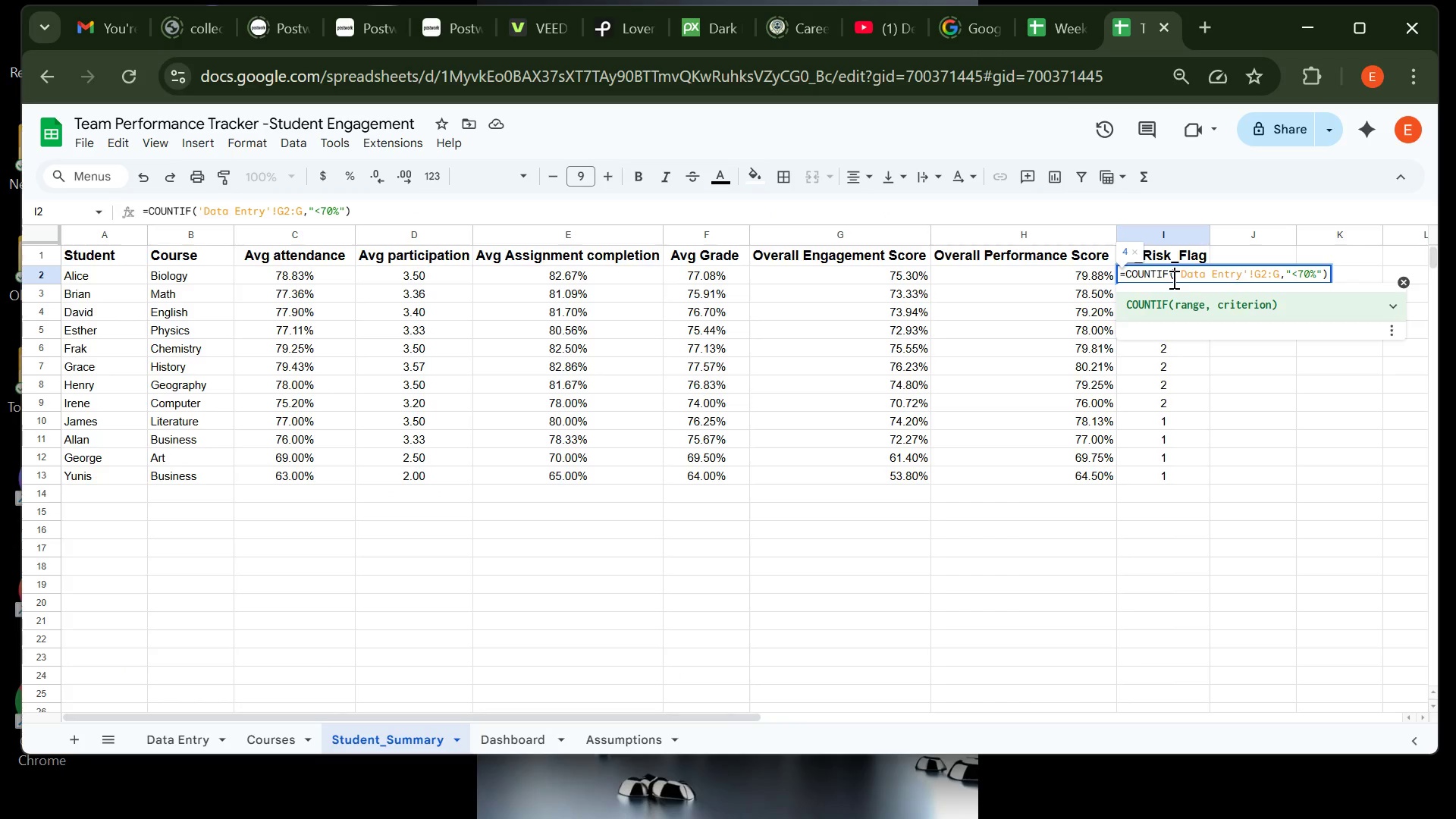 
left_click([1172, 279])
 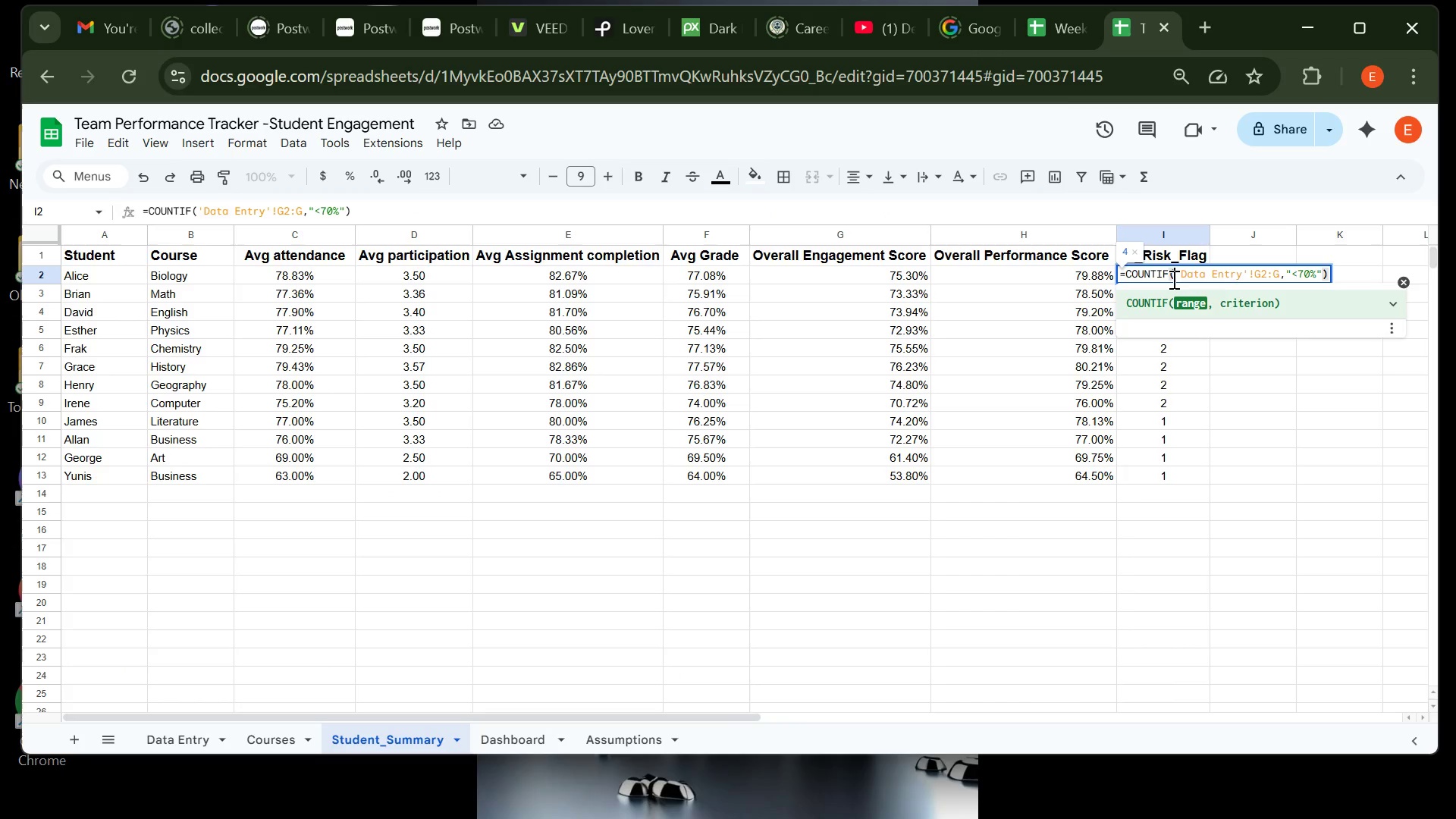 
key(Control+A)
 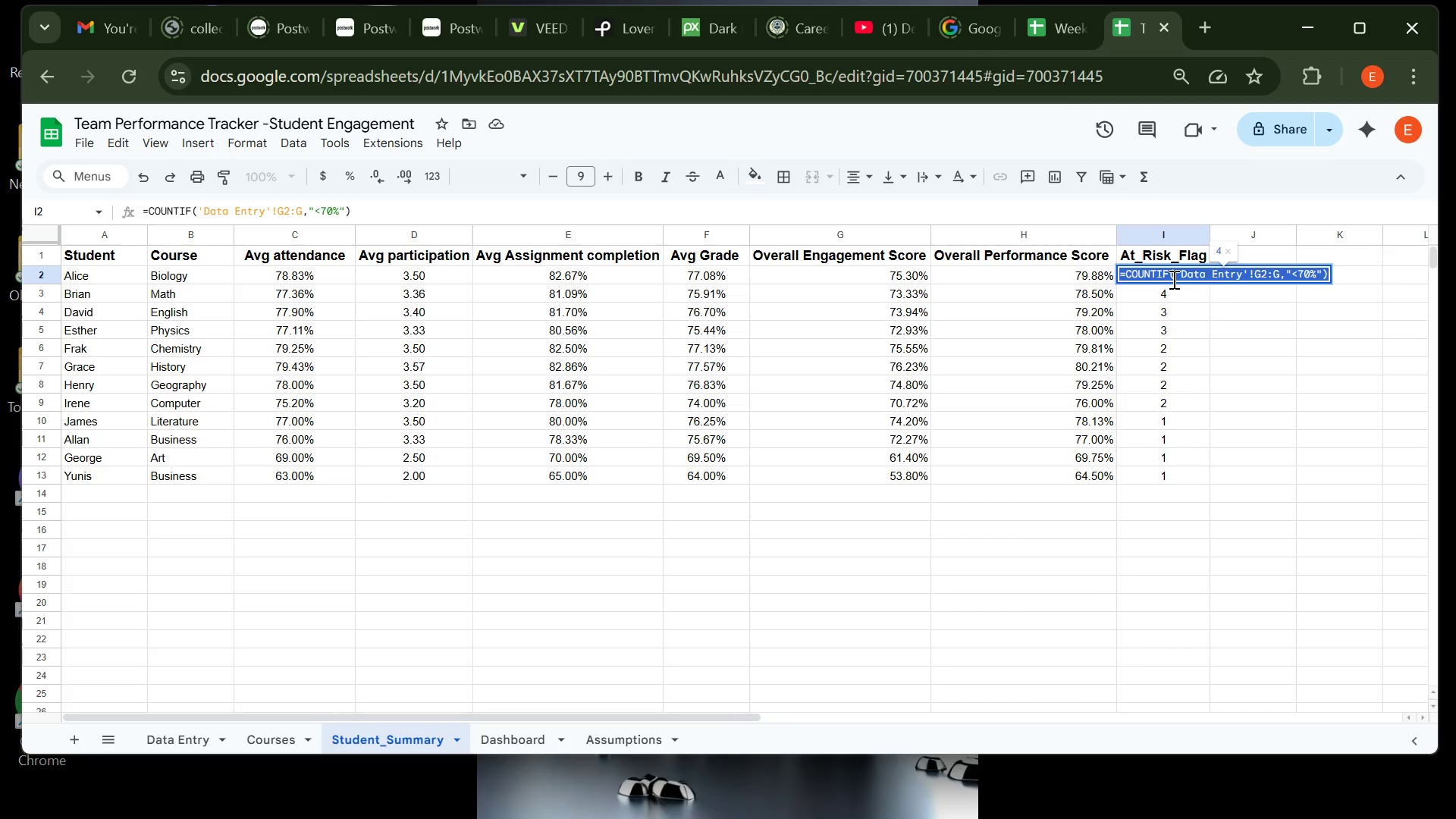 
key(Control+V)
 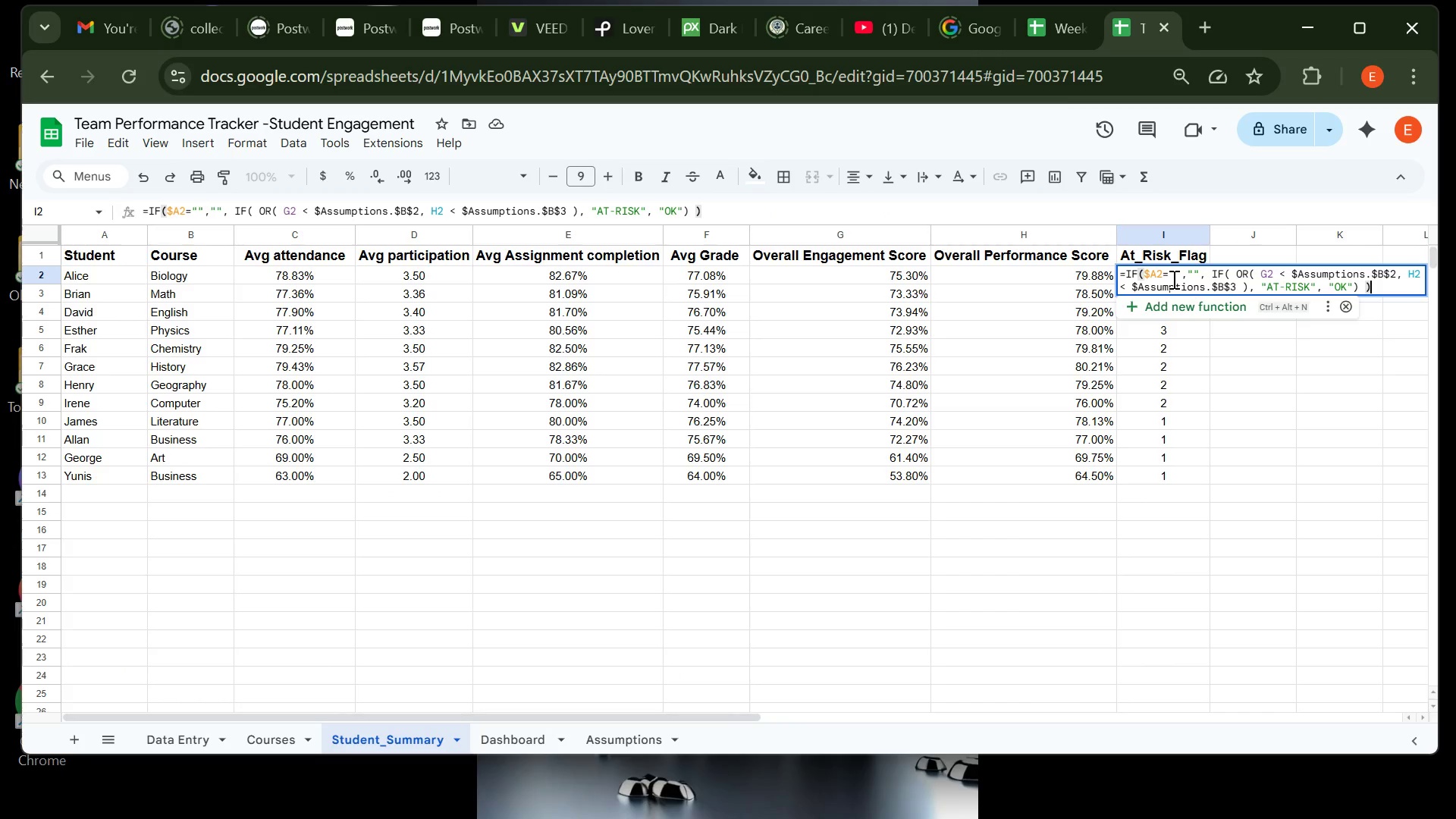 
key(Control+A)
 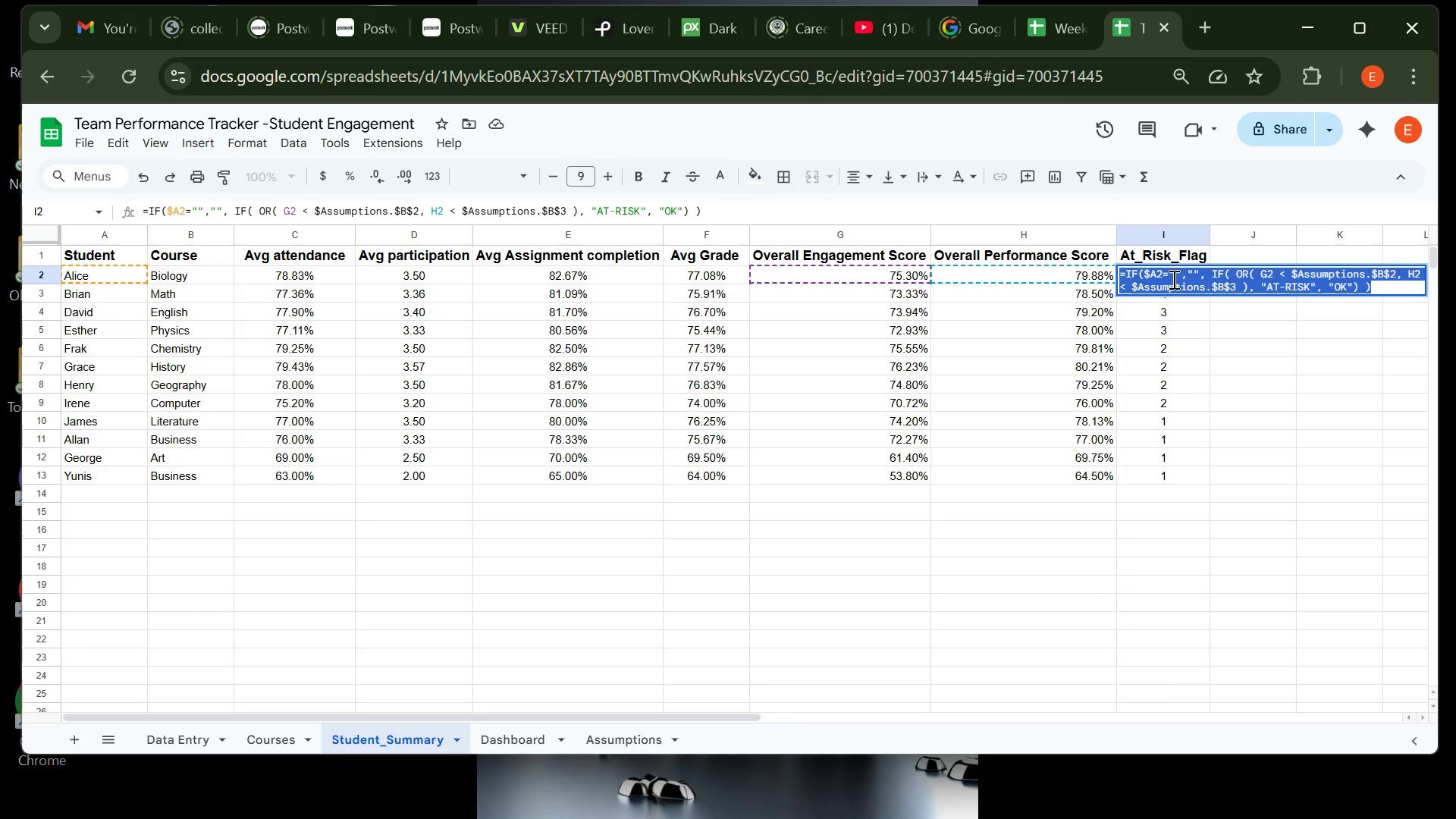 
key(Backspace)
 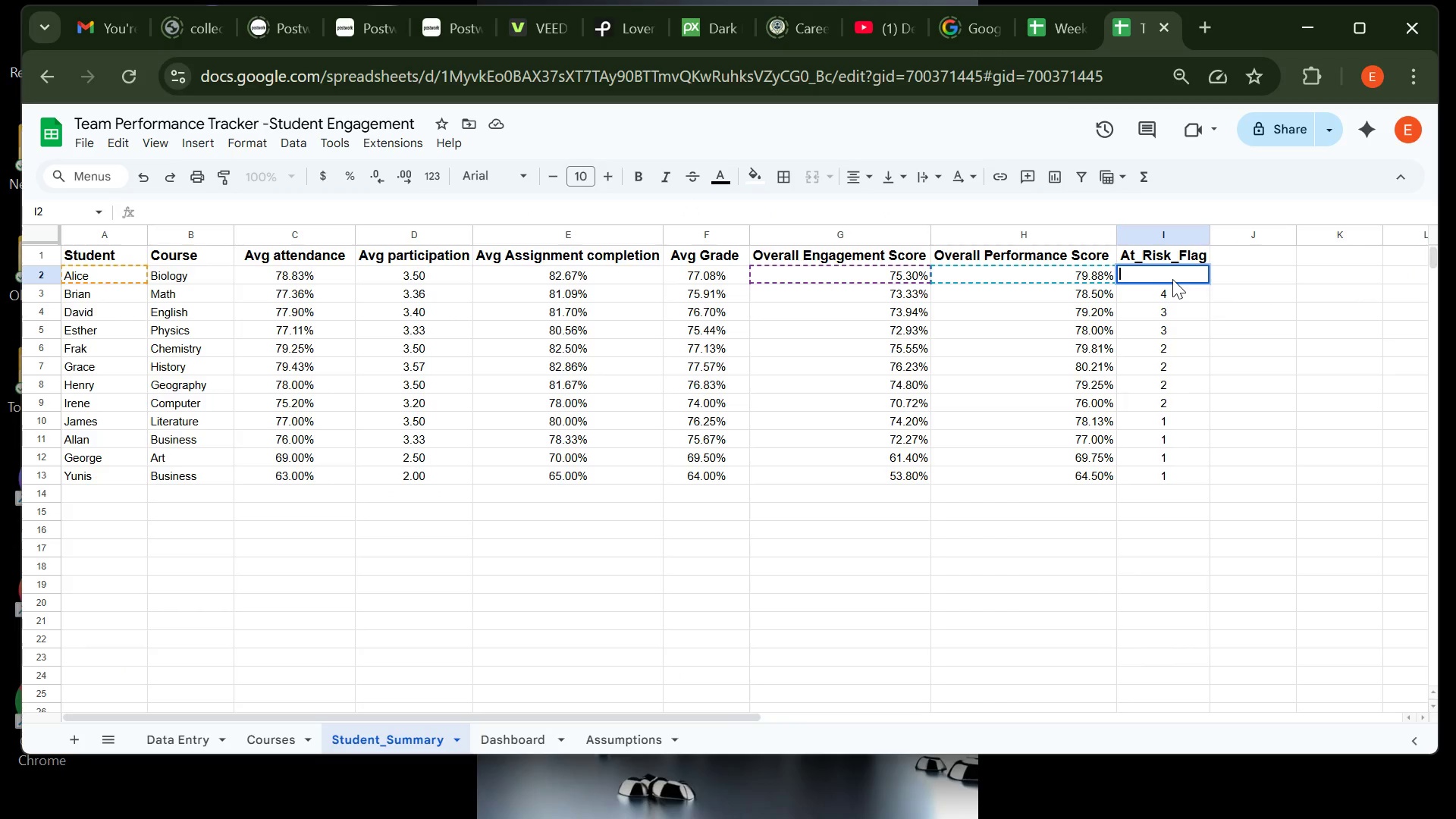 
key(Control+V)
 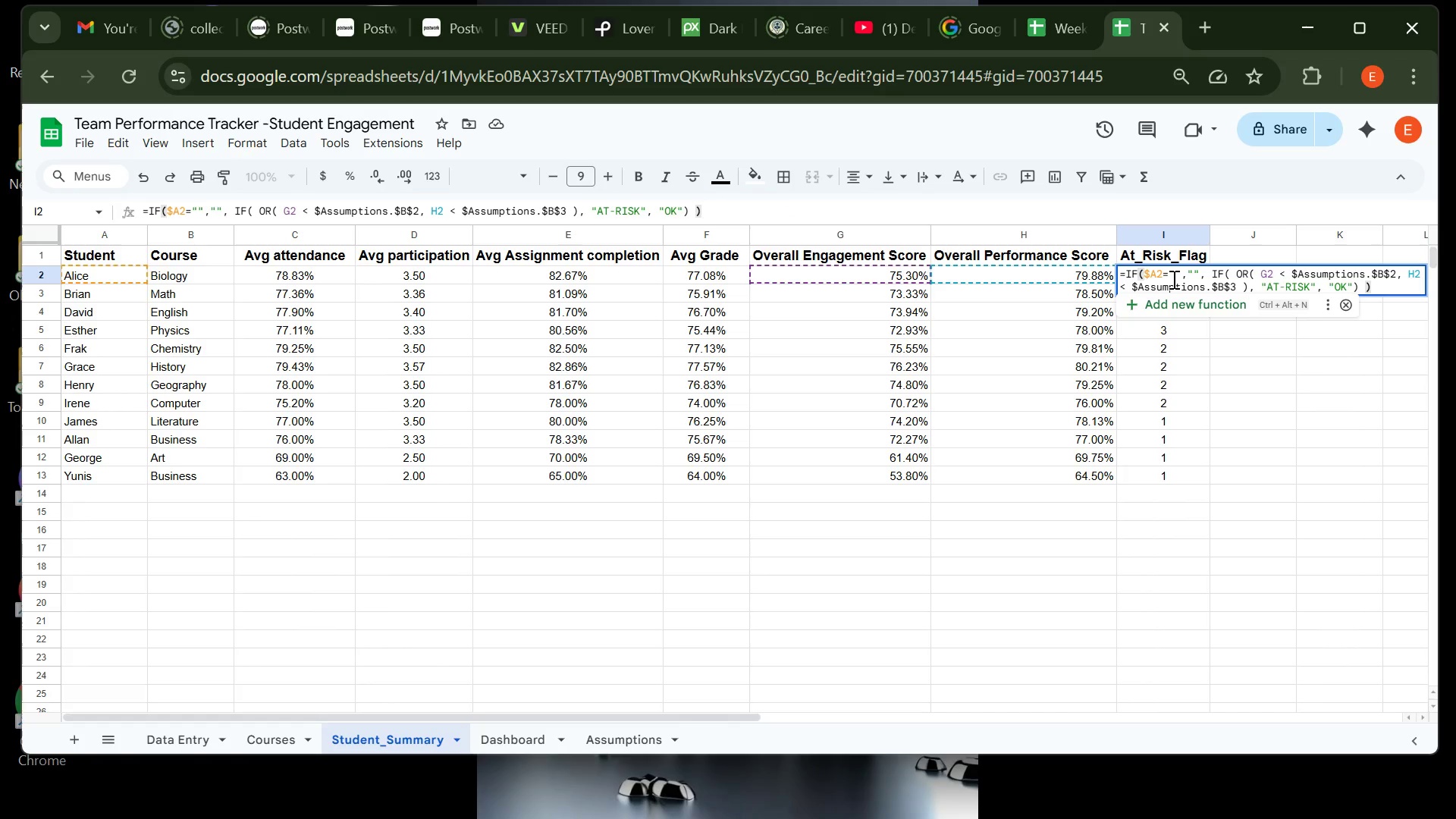 
key(Control+Enter)
 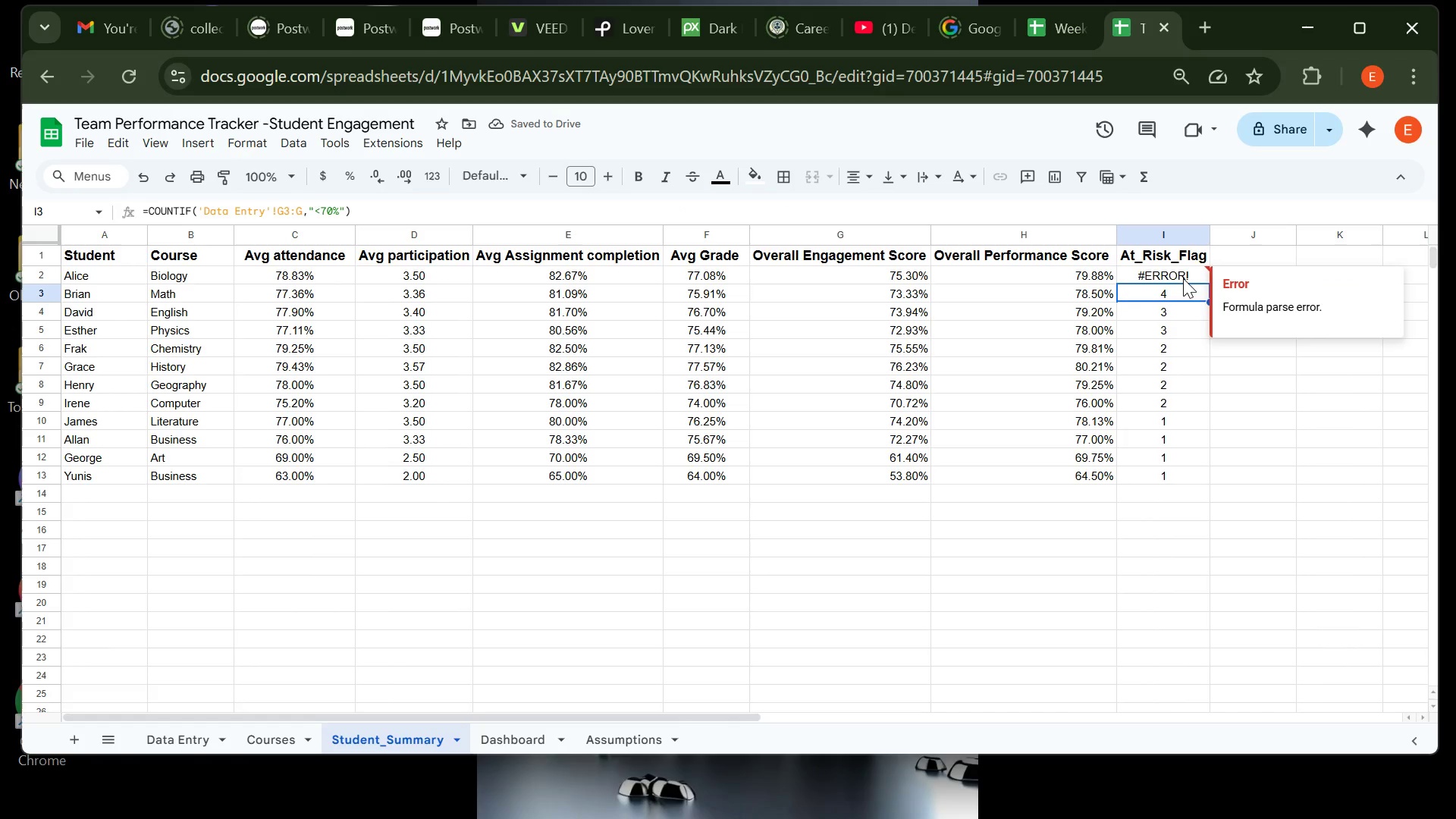 
left_click([1183, 274])
 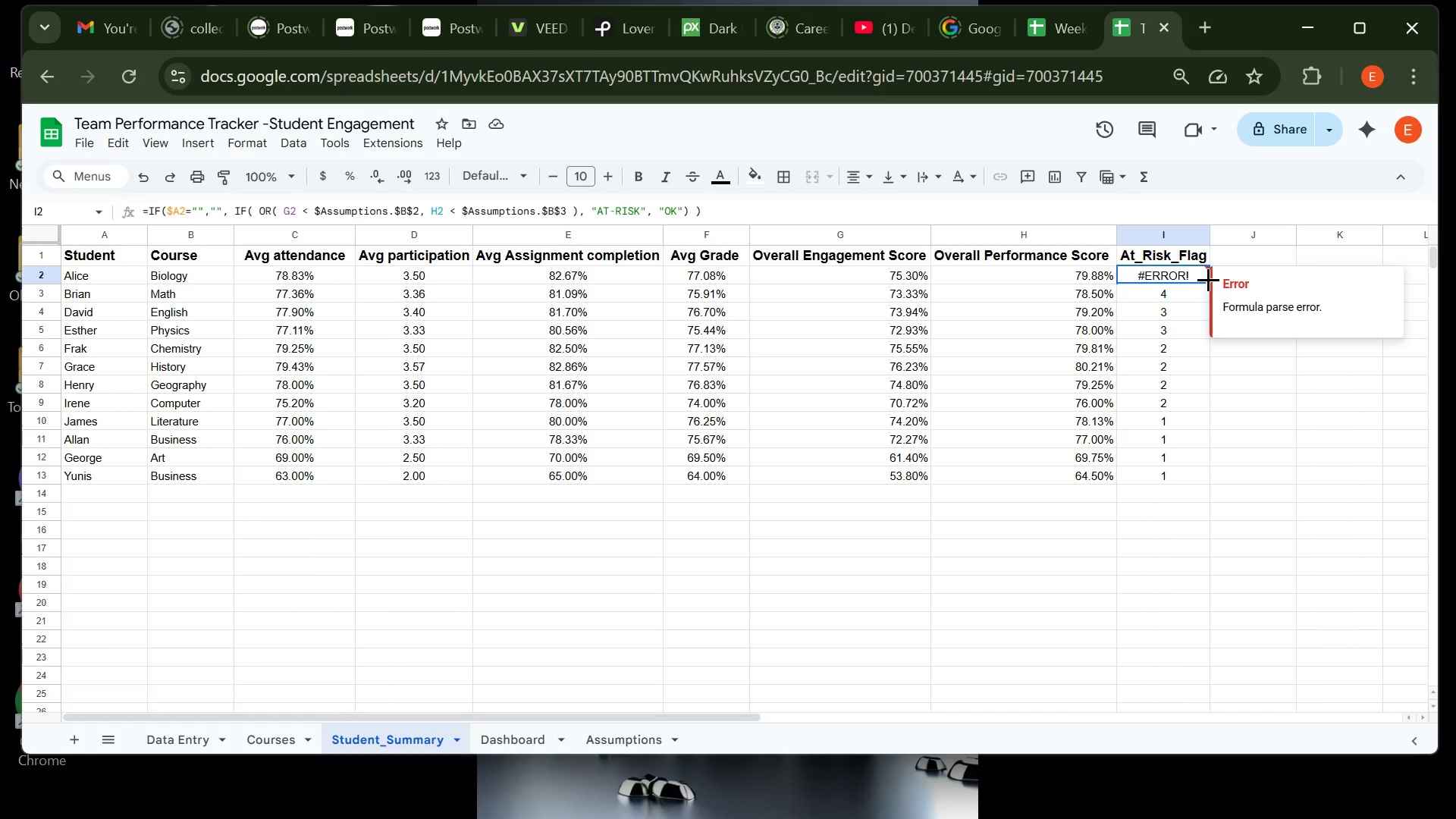 
left_click_drag(start_coordinate=[1208, 280], to_coordinate=[1198, 479])
 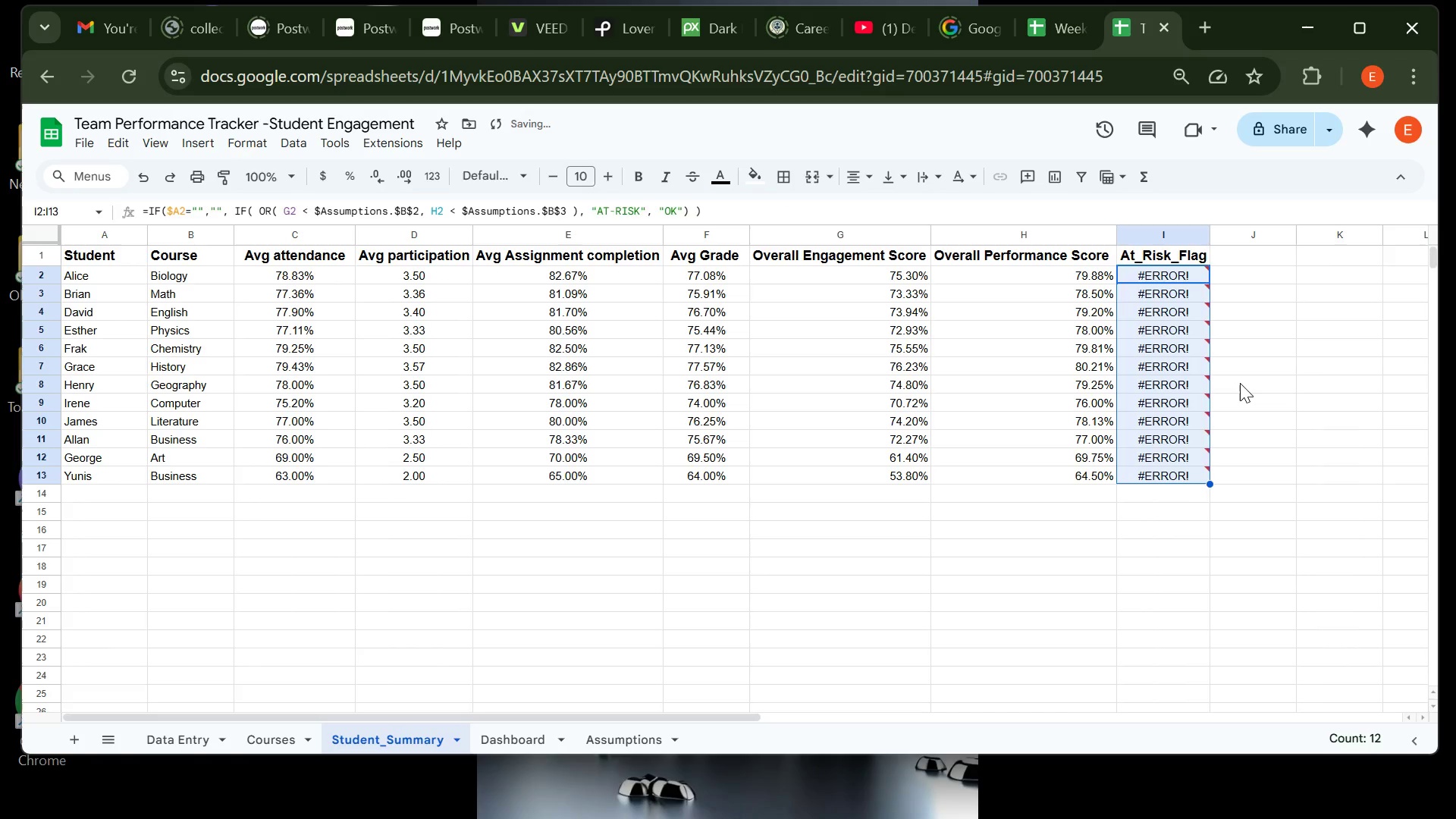 
left_click([1240, 383])
 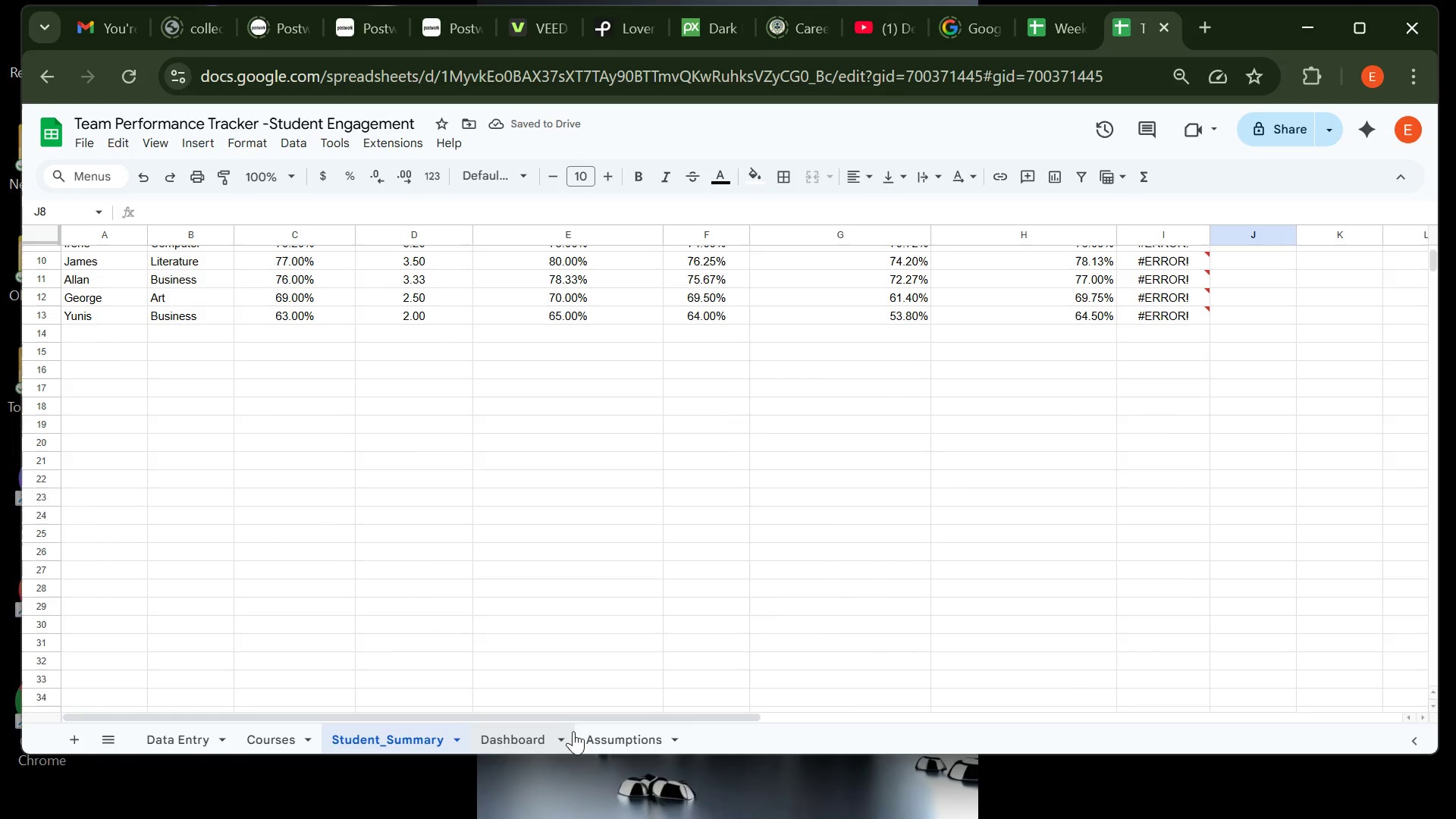 
left_click([597, 736])
 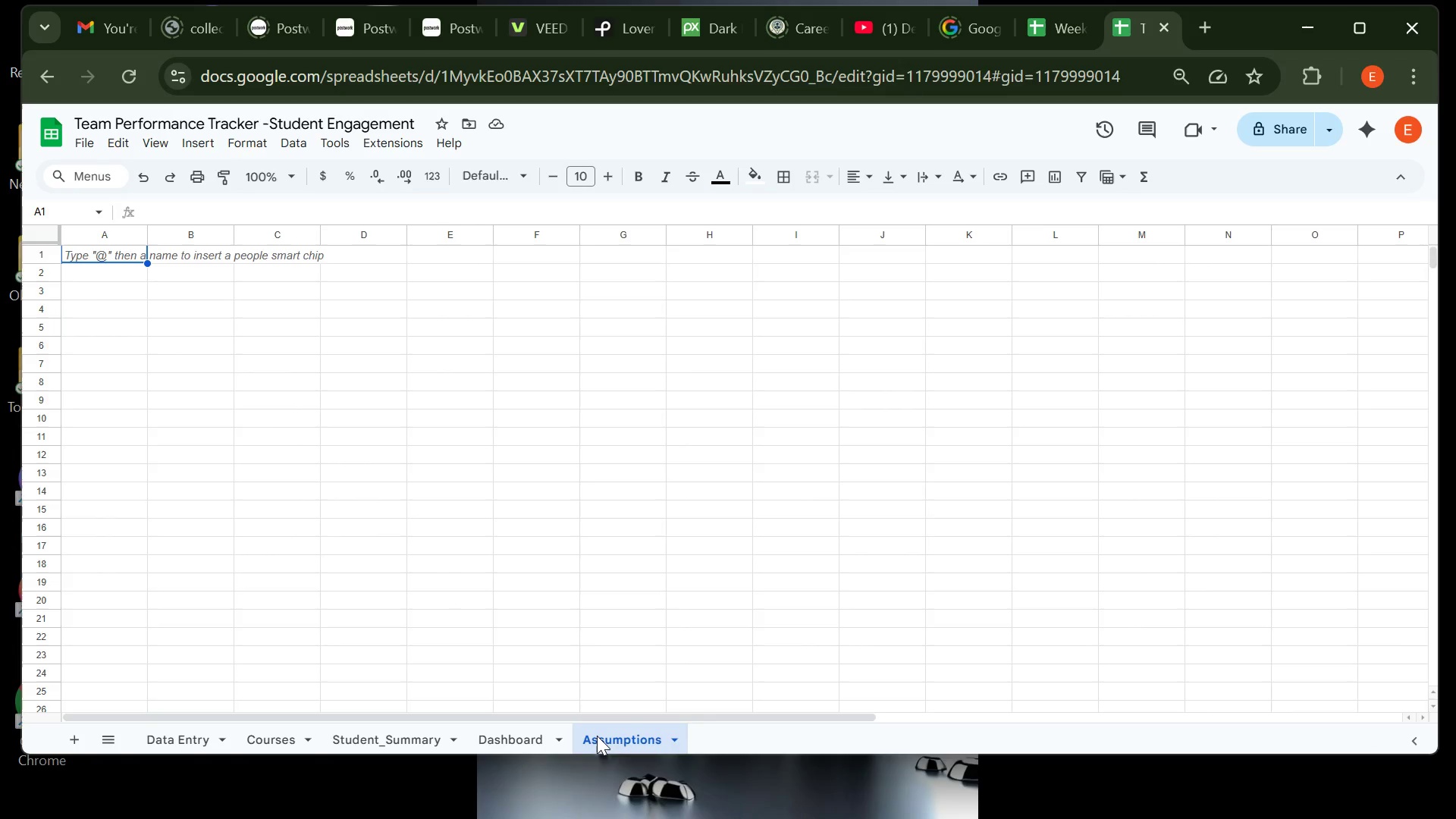 
wait(12.84)
 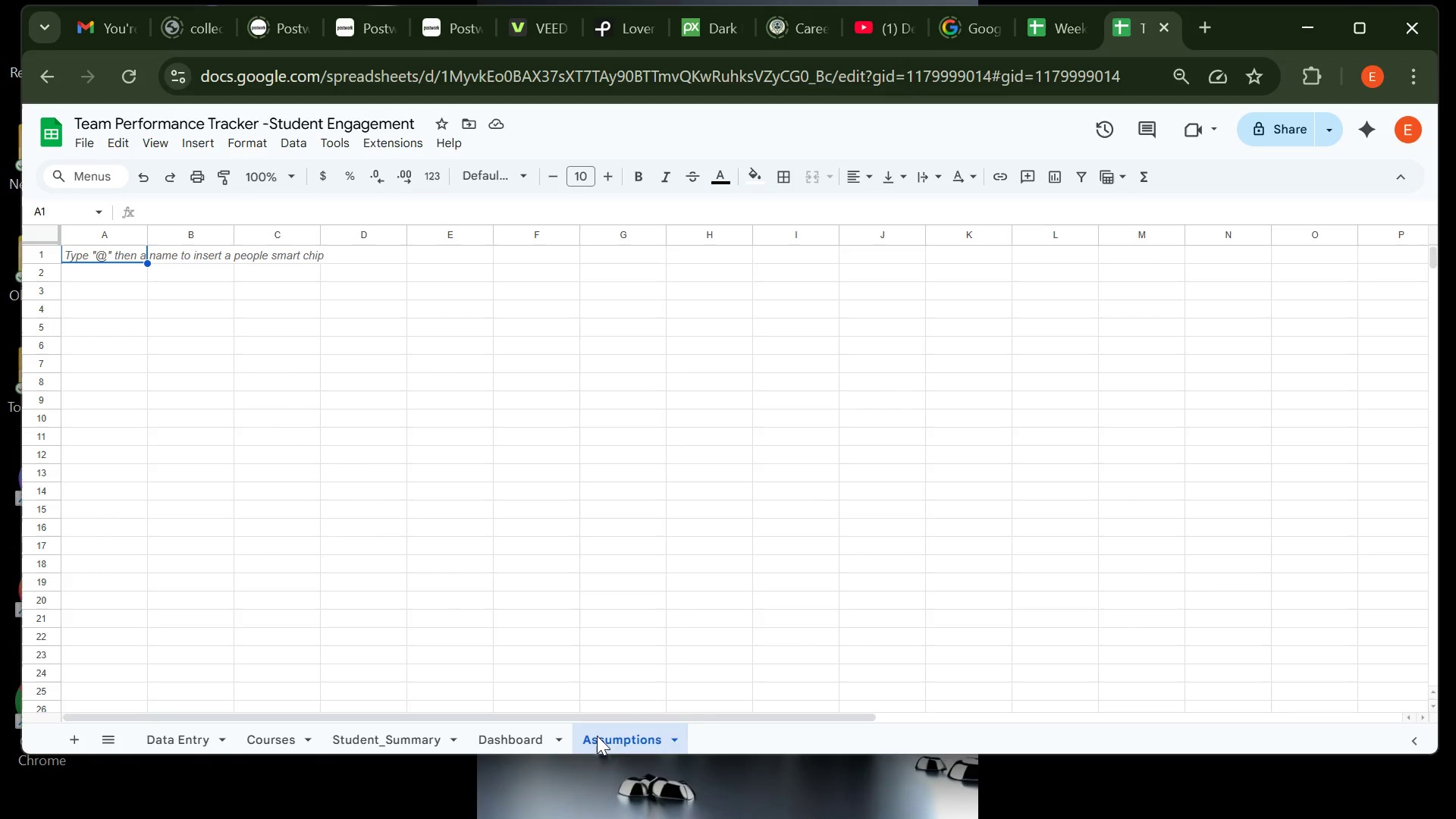 
type(a[Insert])
key(Backspace)
type(aa)
key(Backspace)
key(Backspace)
type(AssumptionsB)
key(Backspace)
 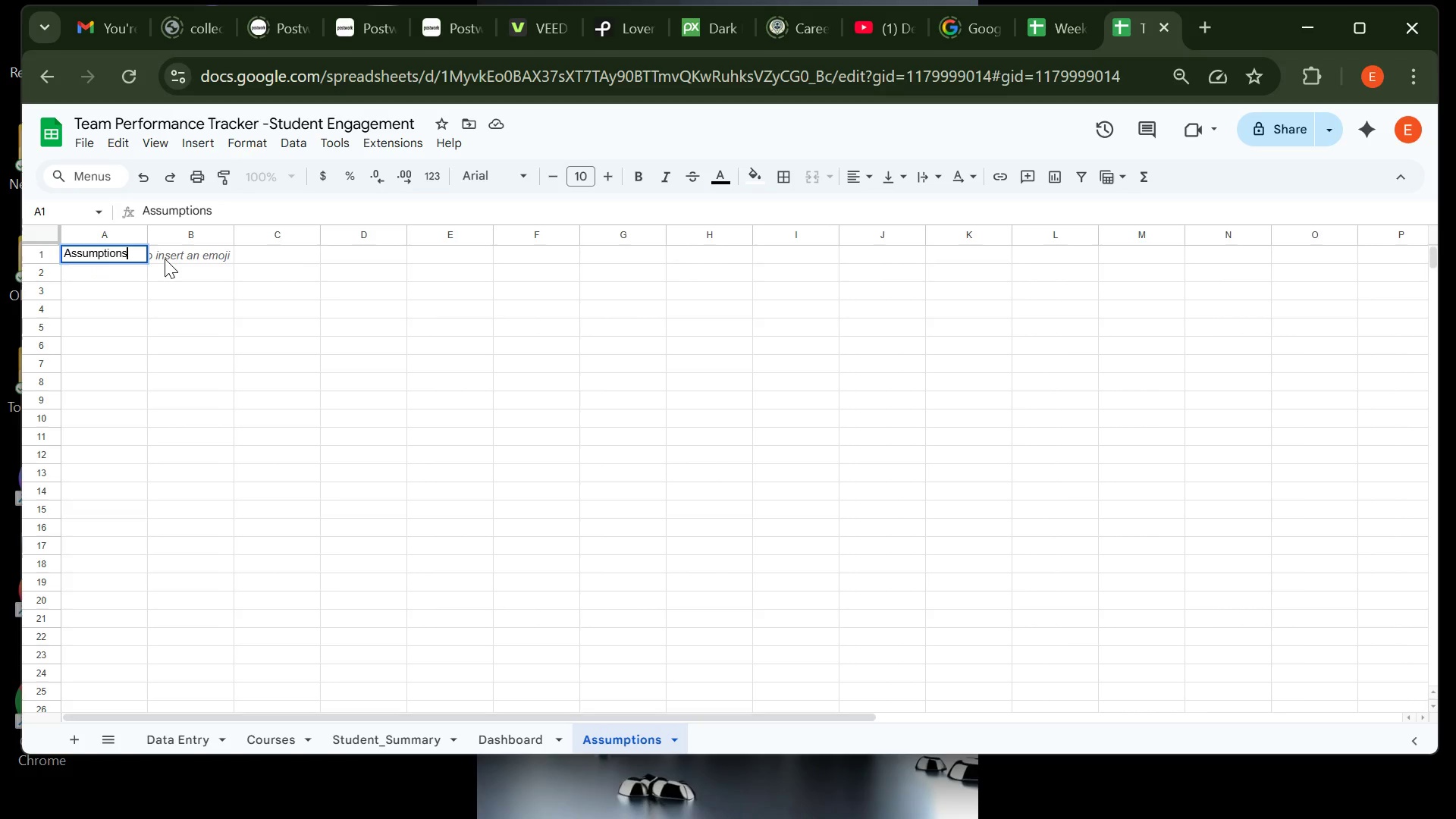 
left_click([165, 259])
 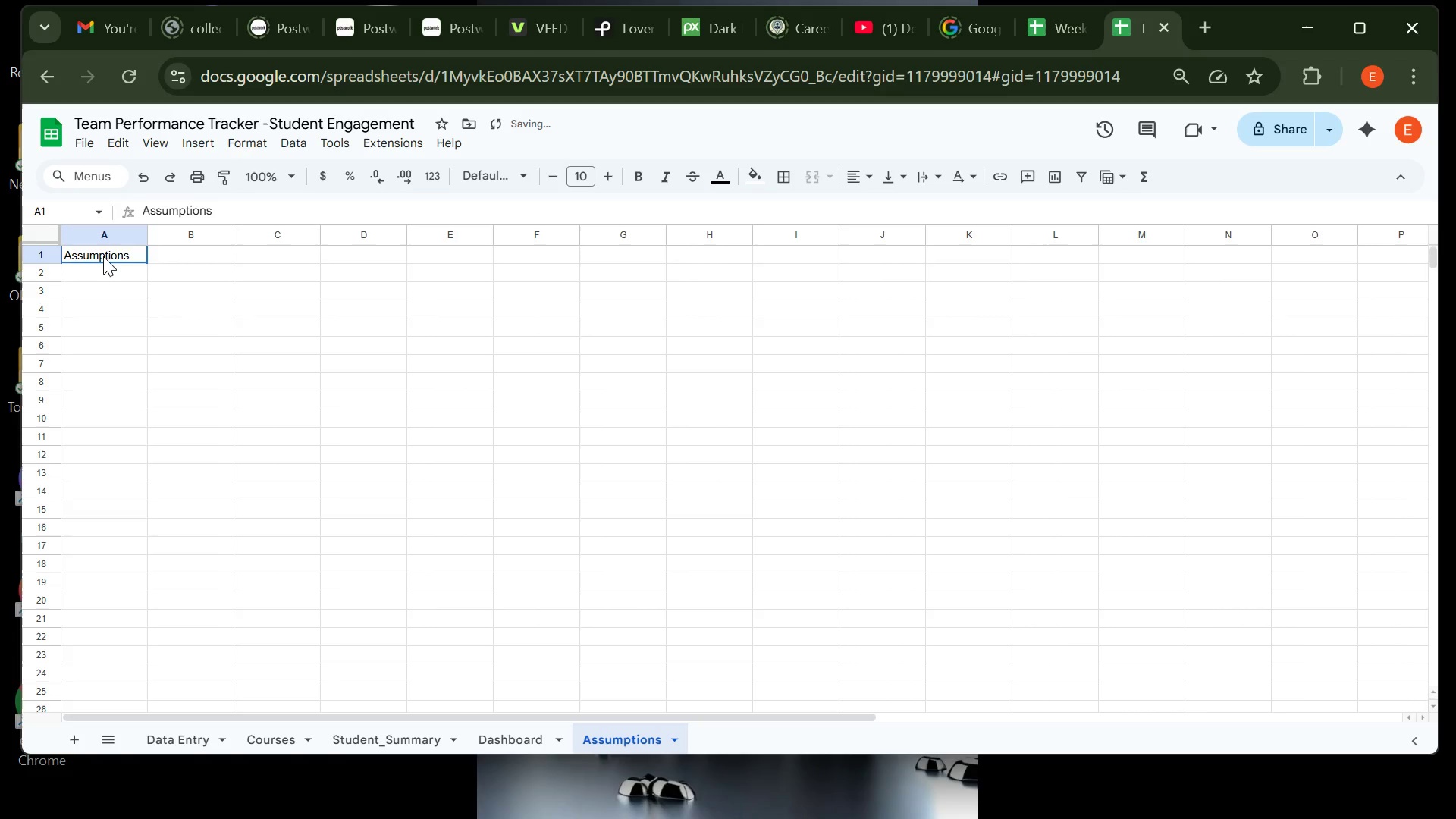 
left_click([103, 256])
 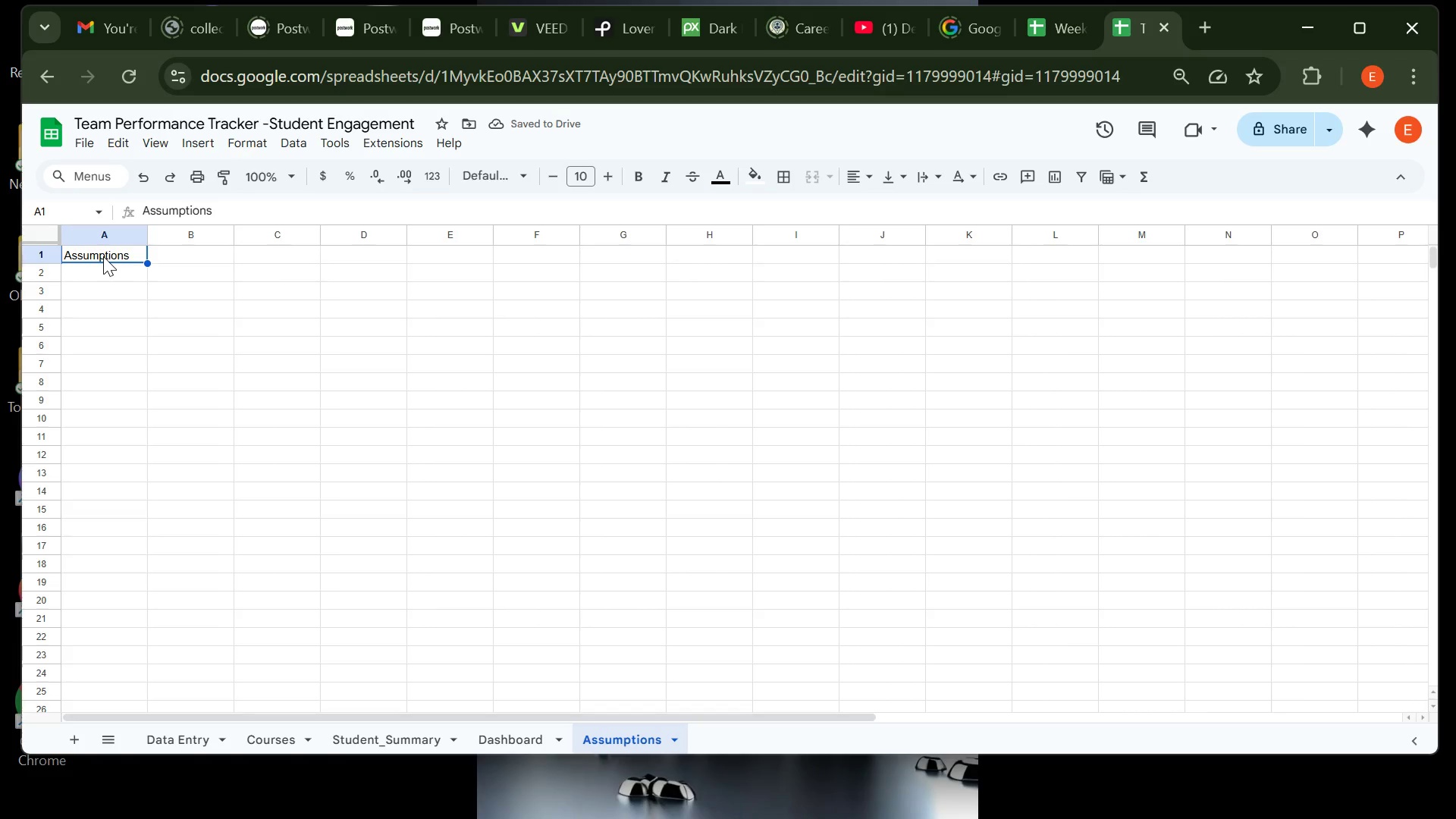 
key(Control+ControlLeft)
 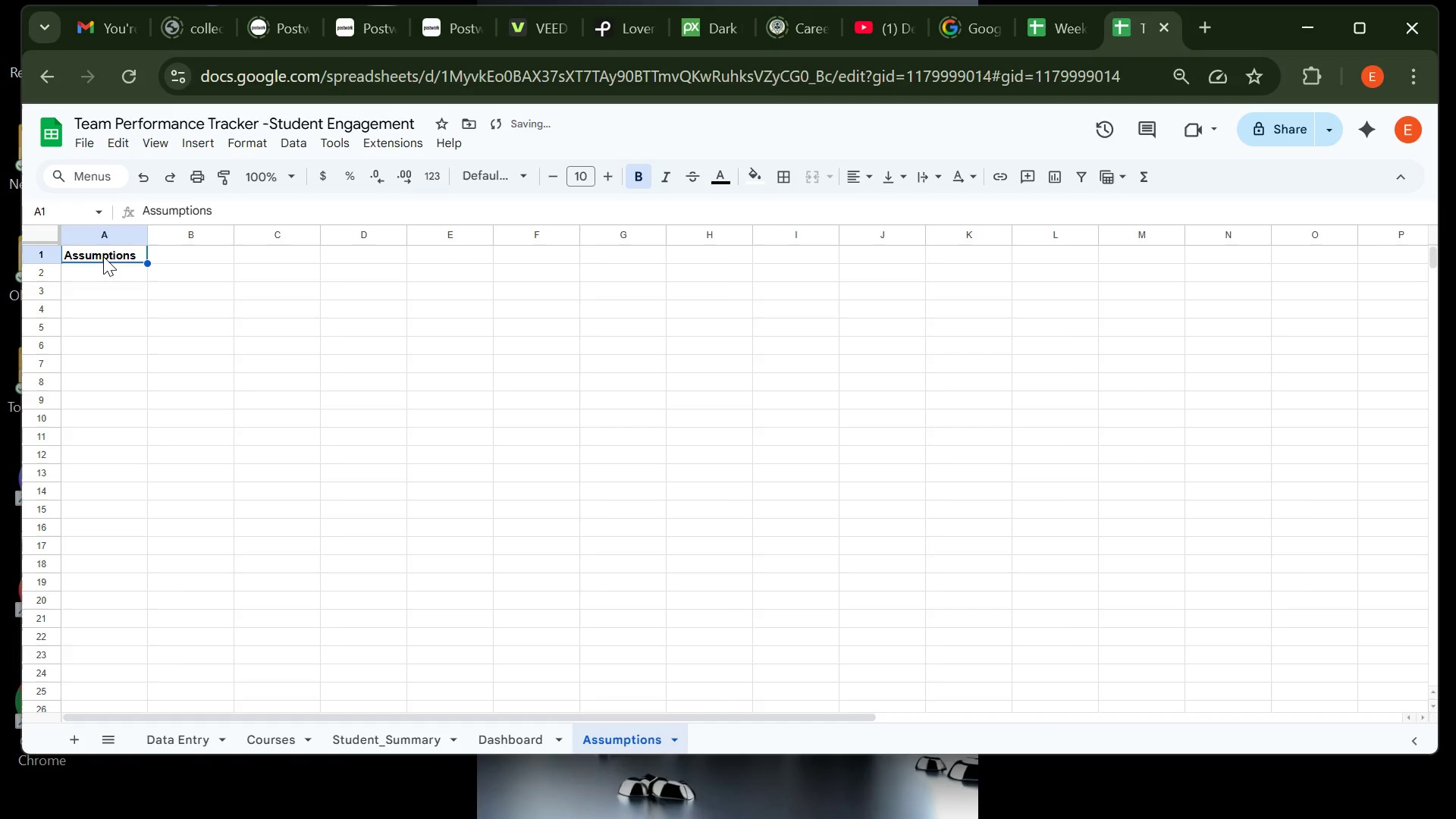 
key(Control+B)
 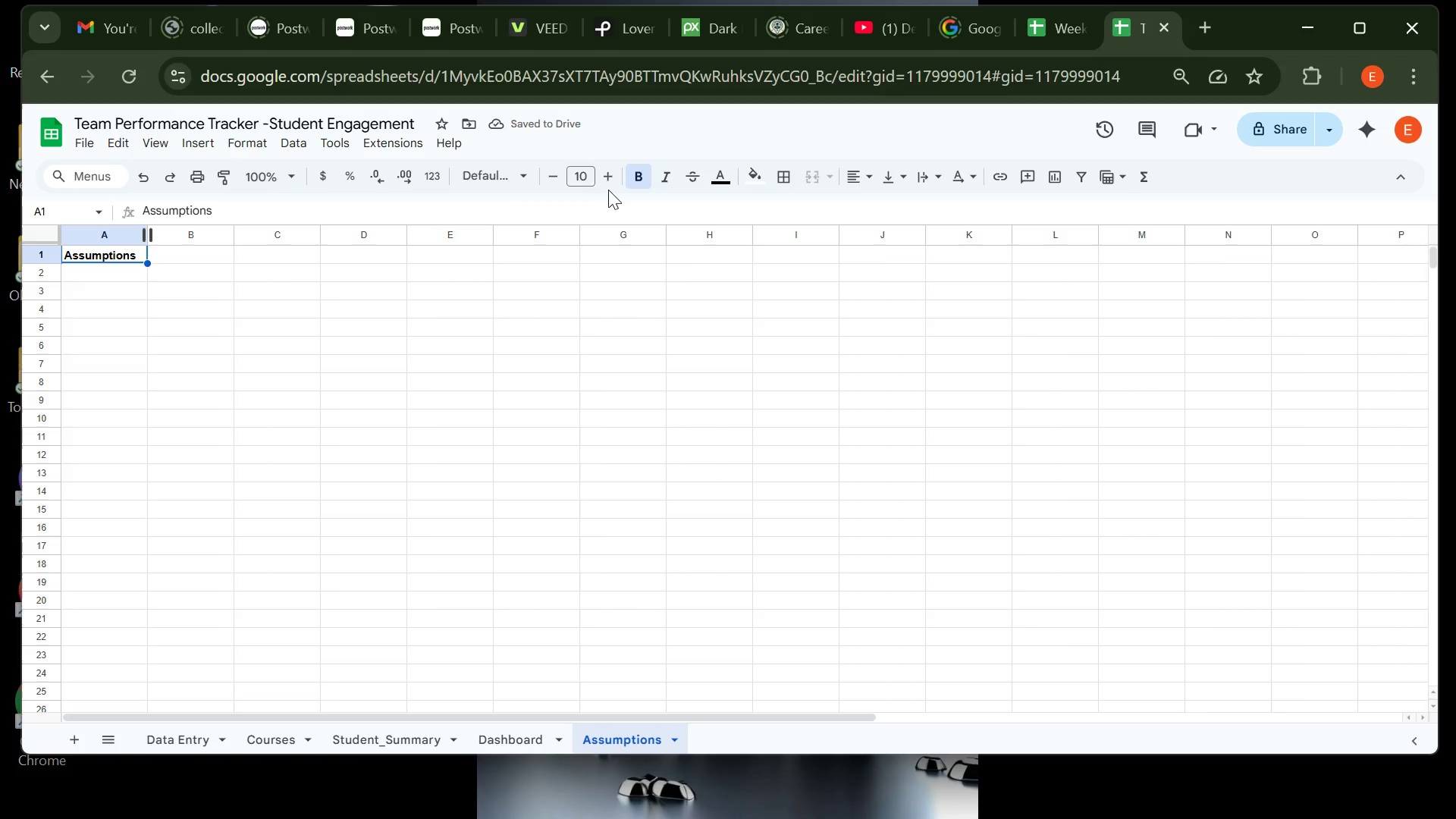 
double_click([614, 181])
 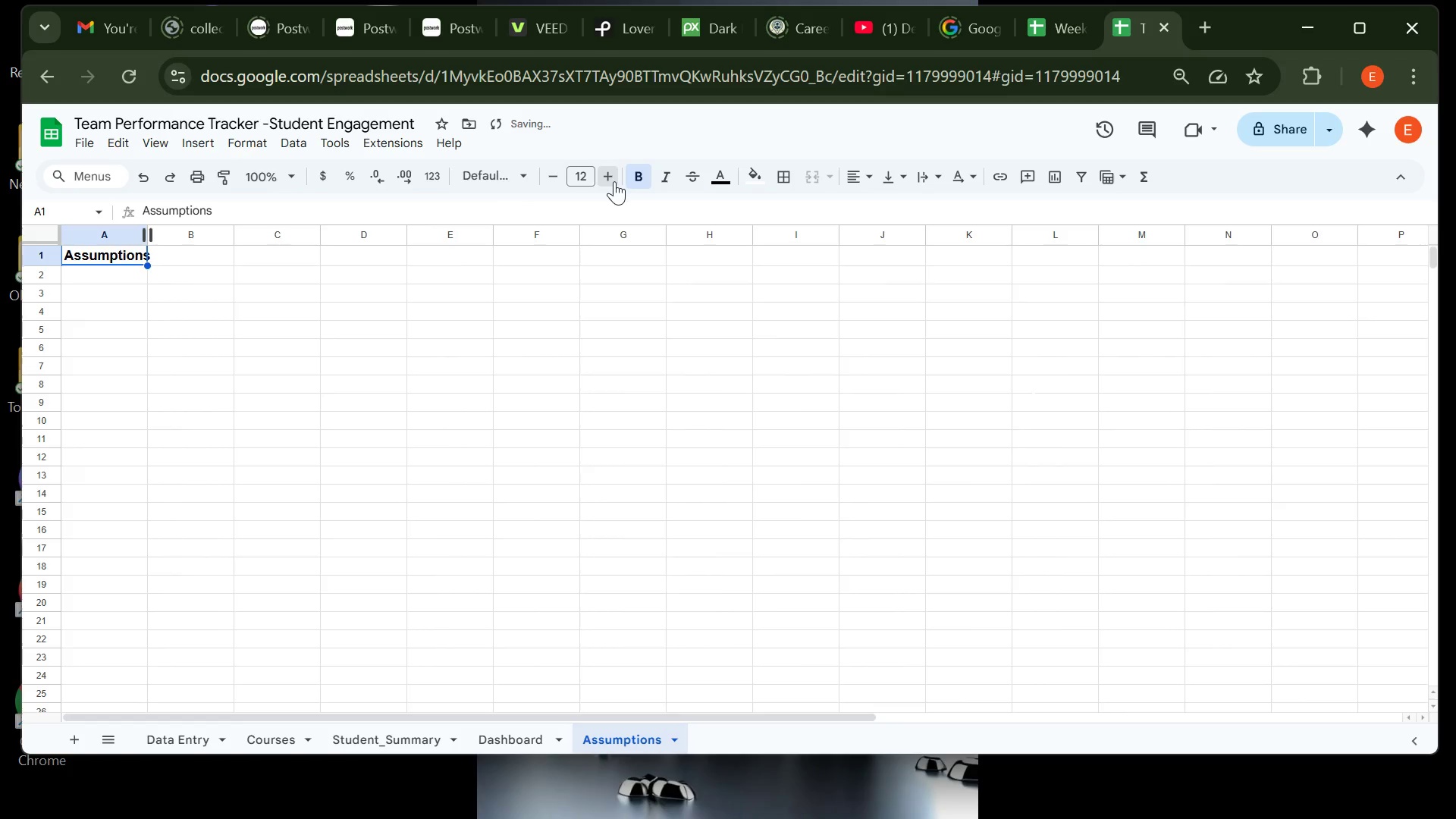 
triple_click([614, 181])
 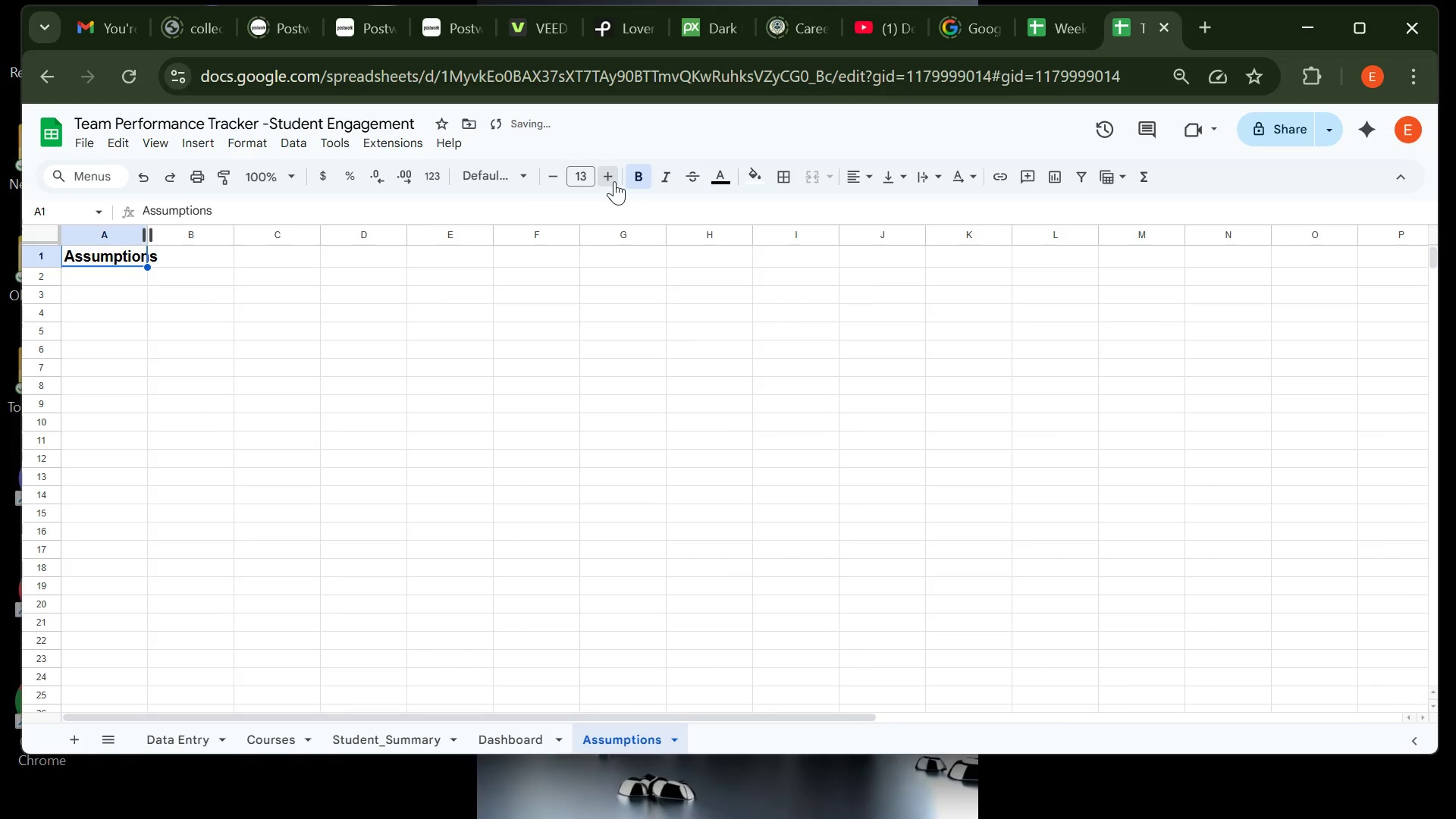 
triple_click([614, 181])
 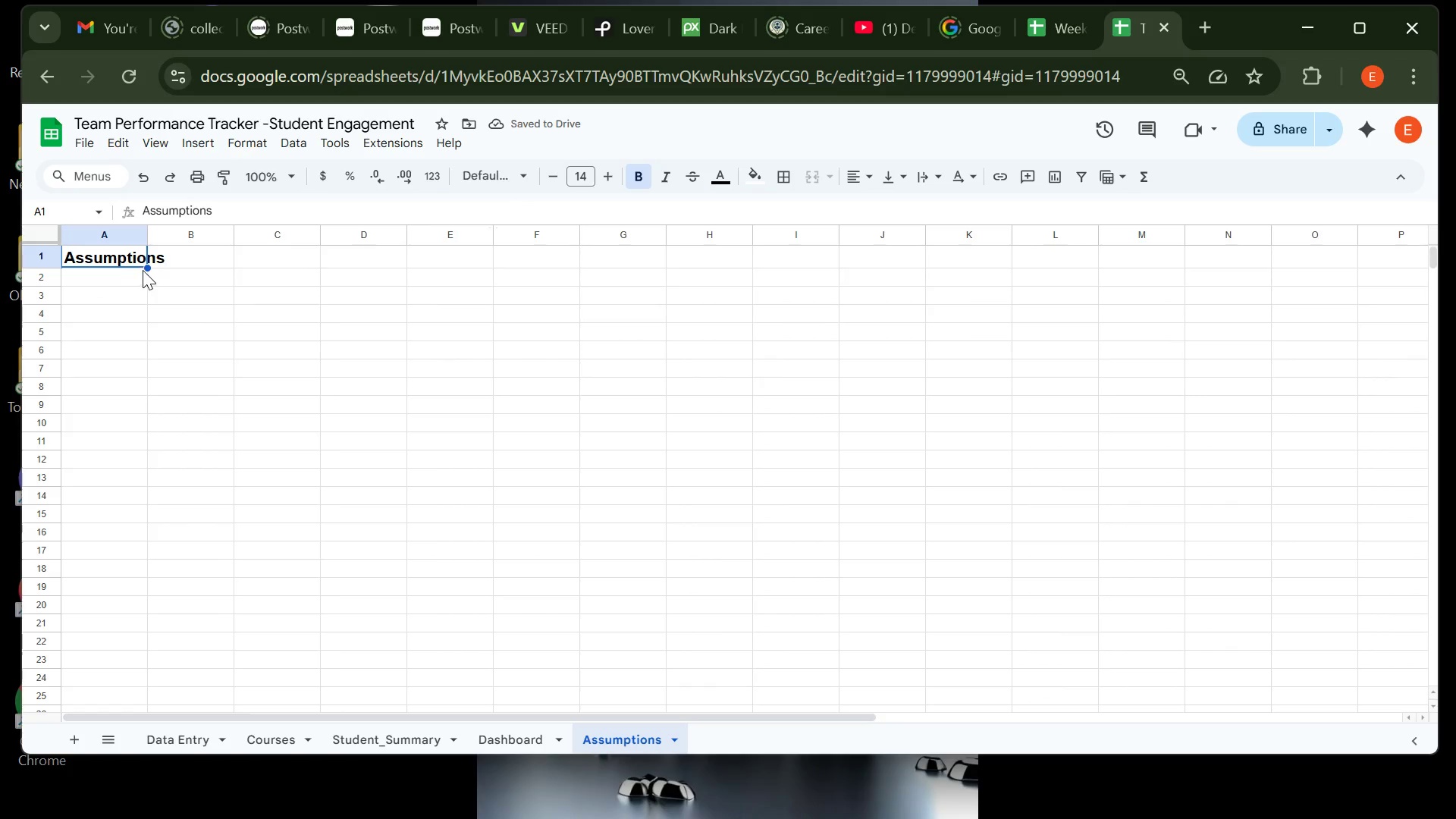 
wait(9.61)
 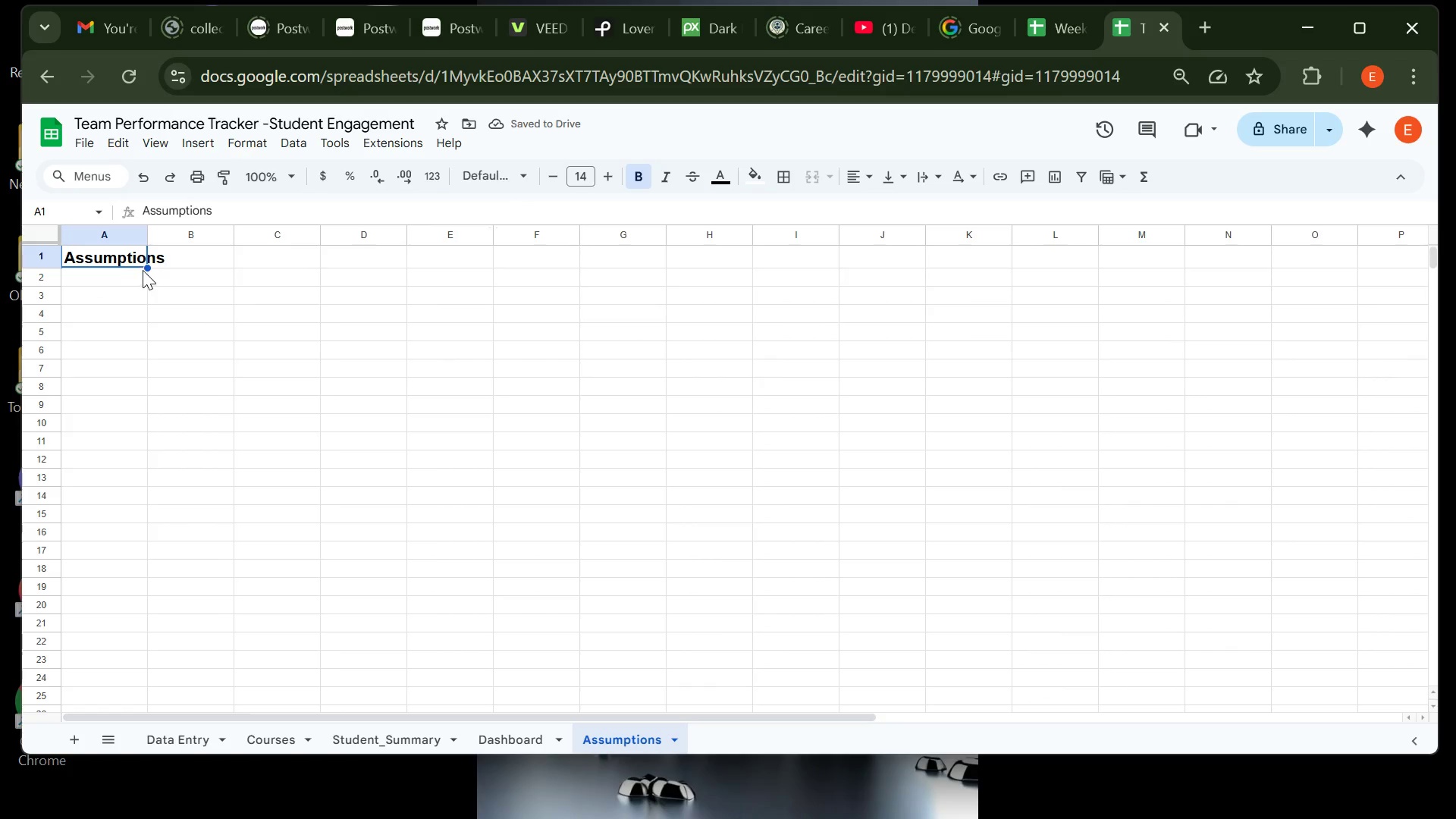 
left_click([205, 251])
 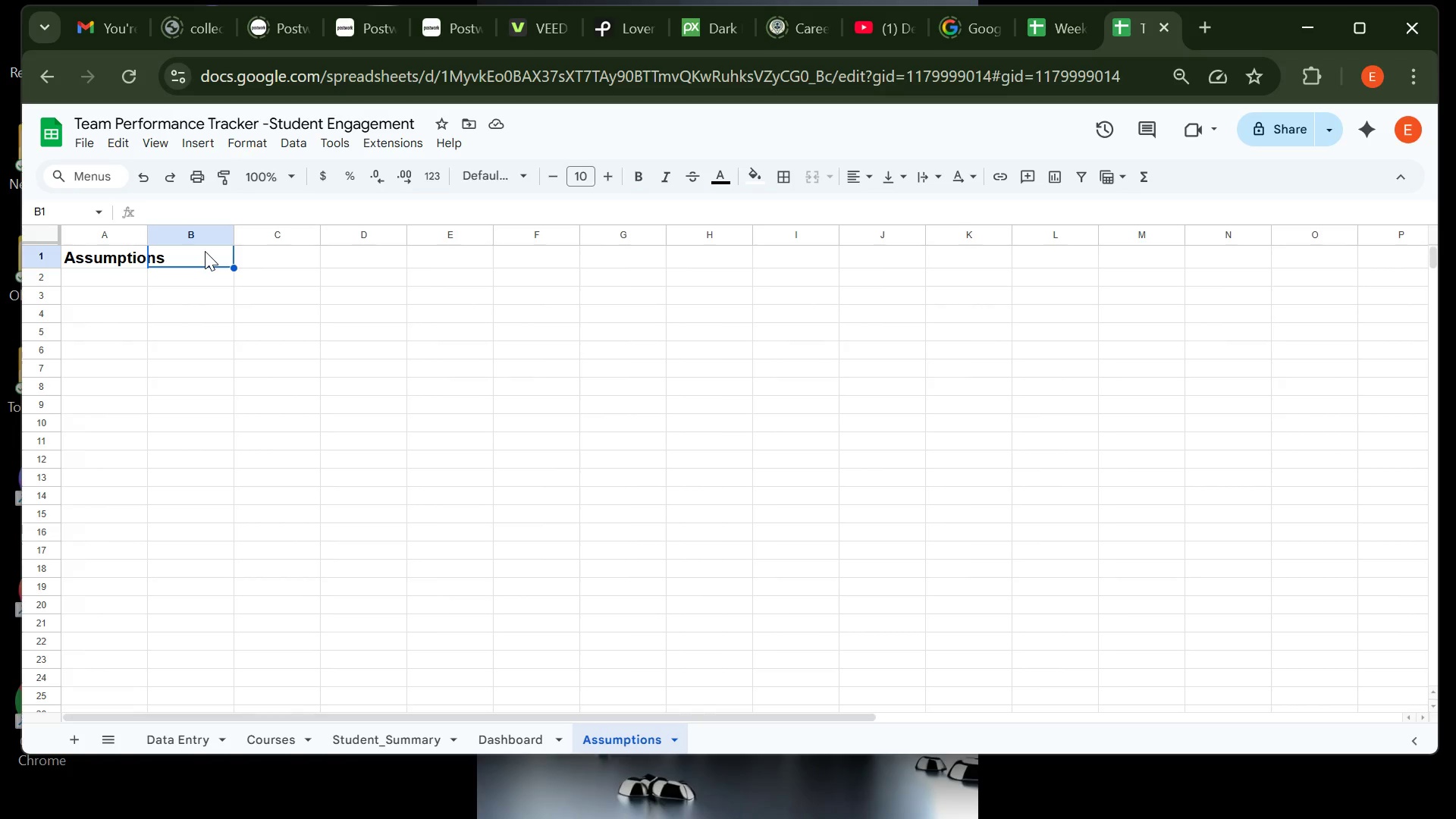 
type(Value)
 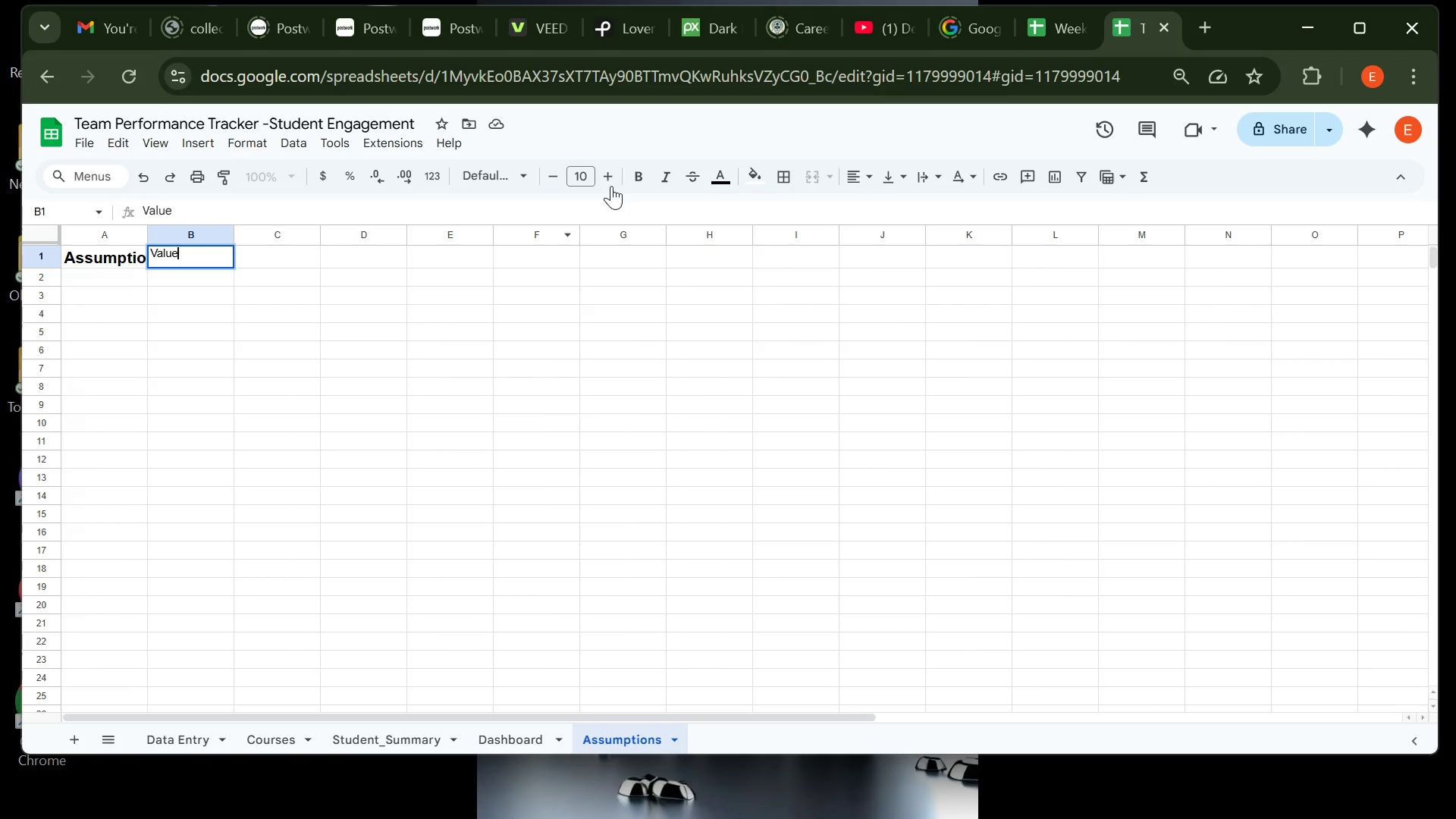 
double_click([614, 180])
 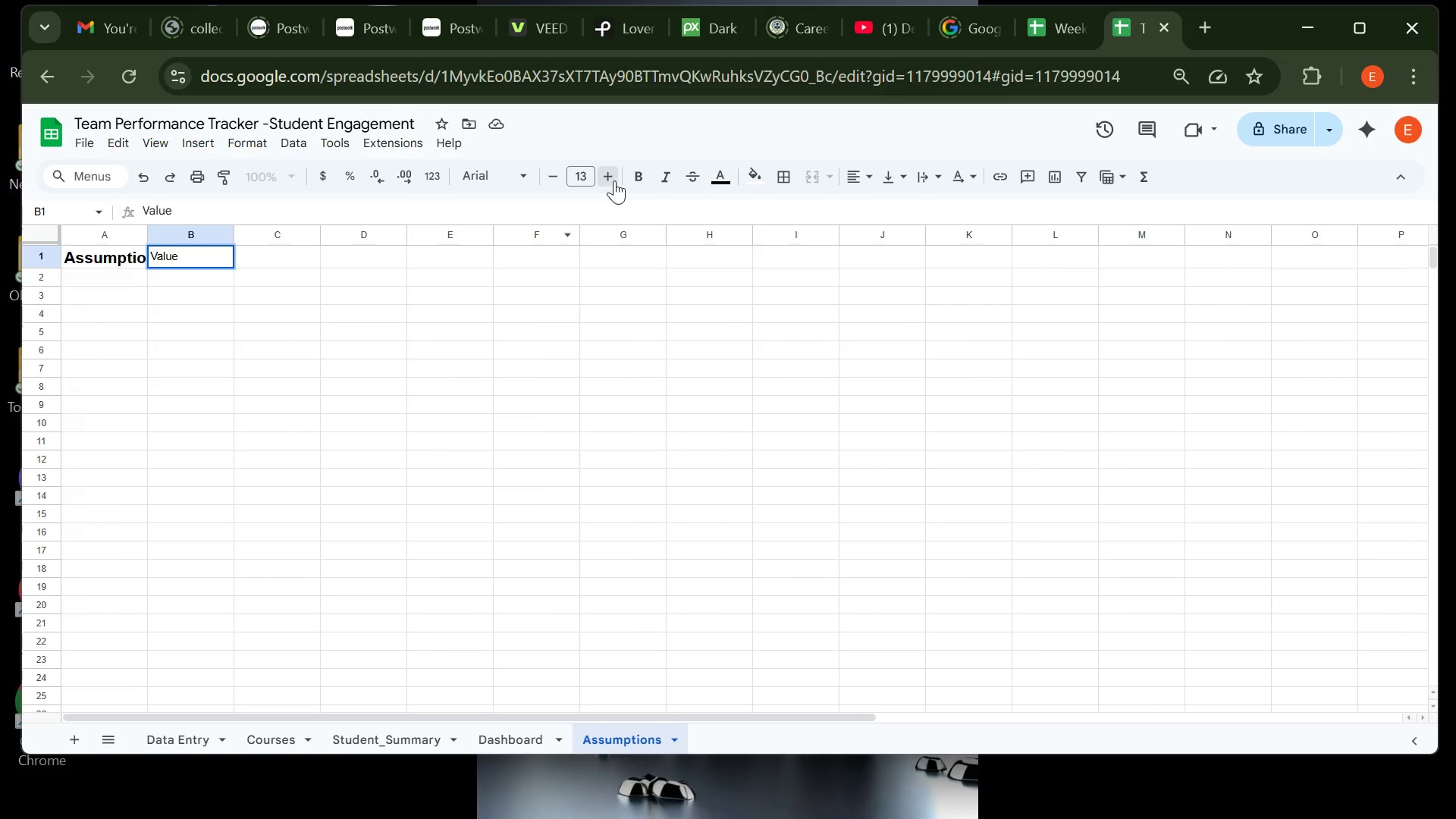 
double_click([614, 180])
 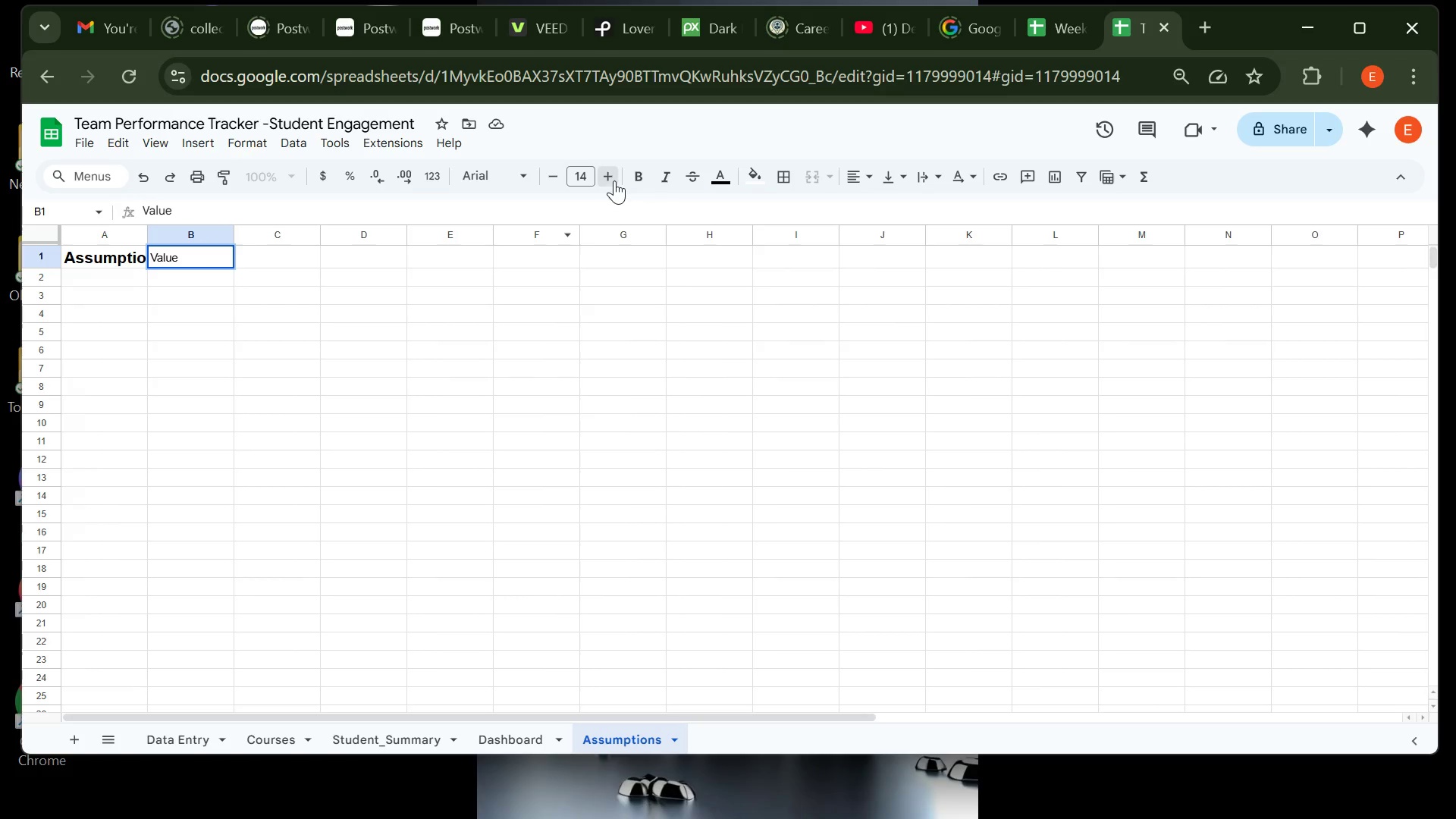 
left_click([614, 180])
 